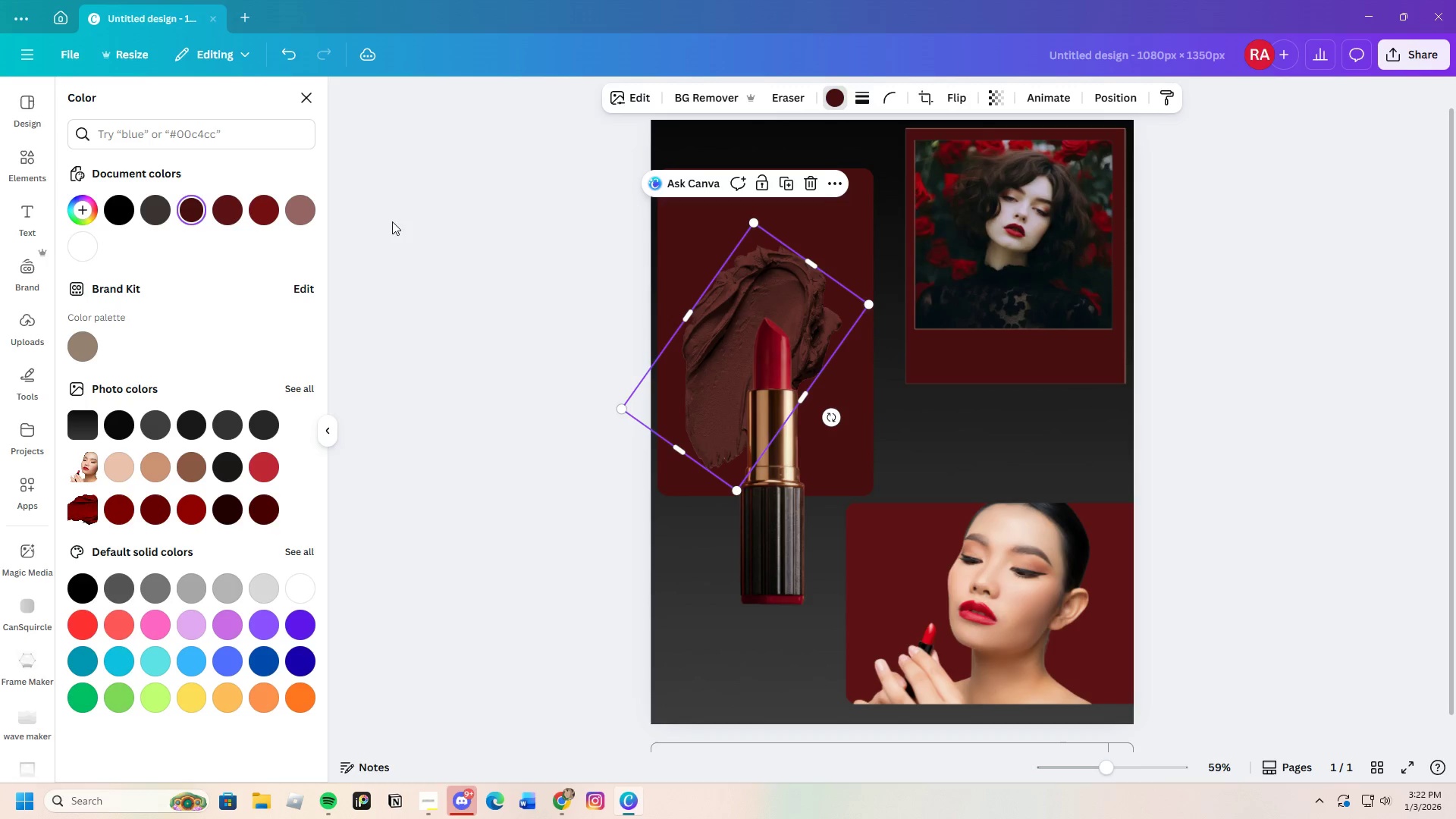 
left_click([83, 209])
 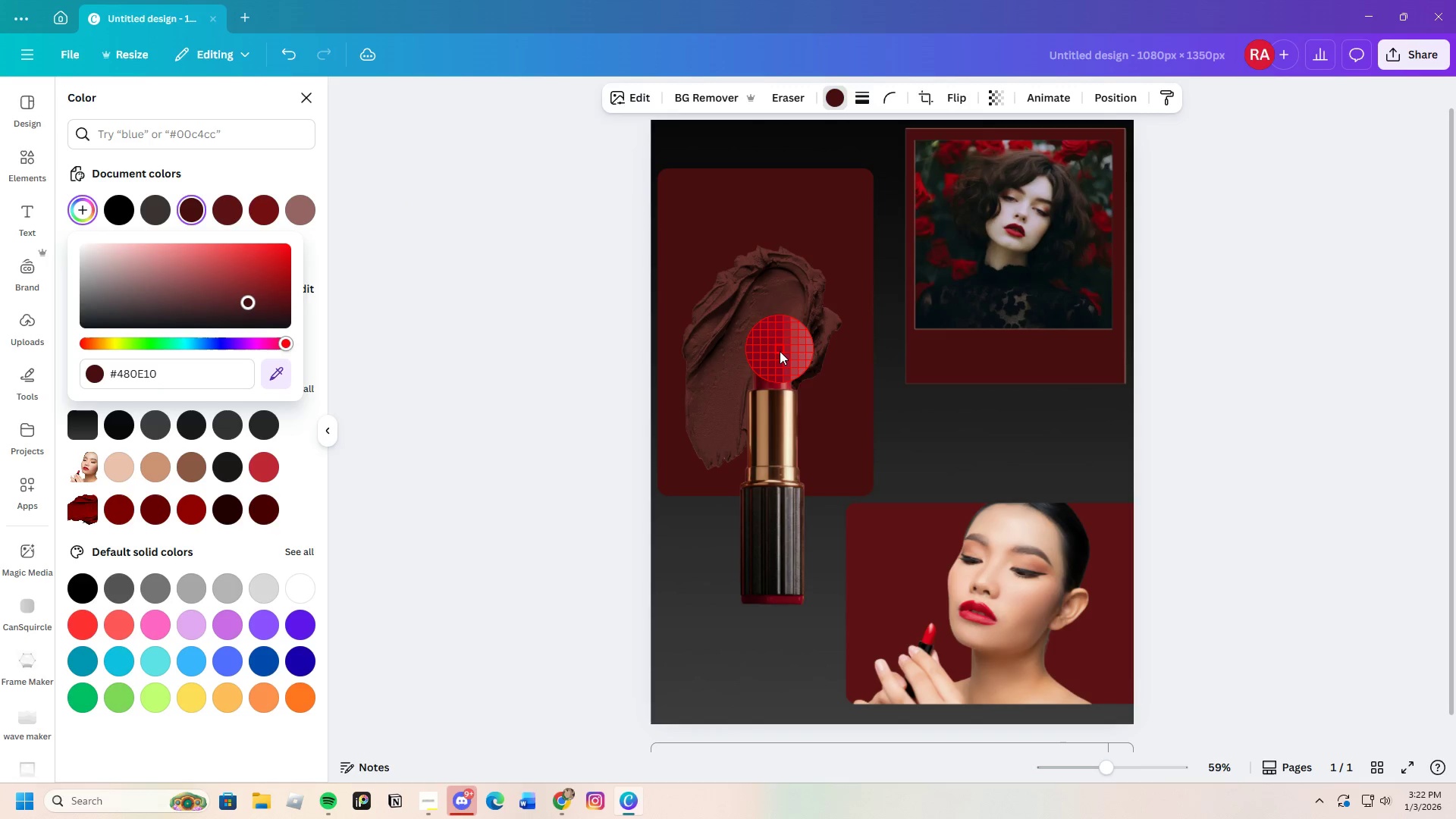 
left_click([775, 354])
 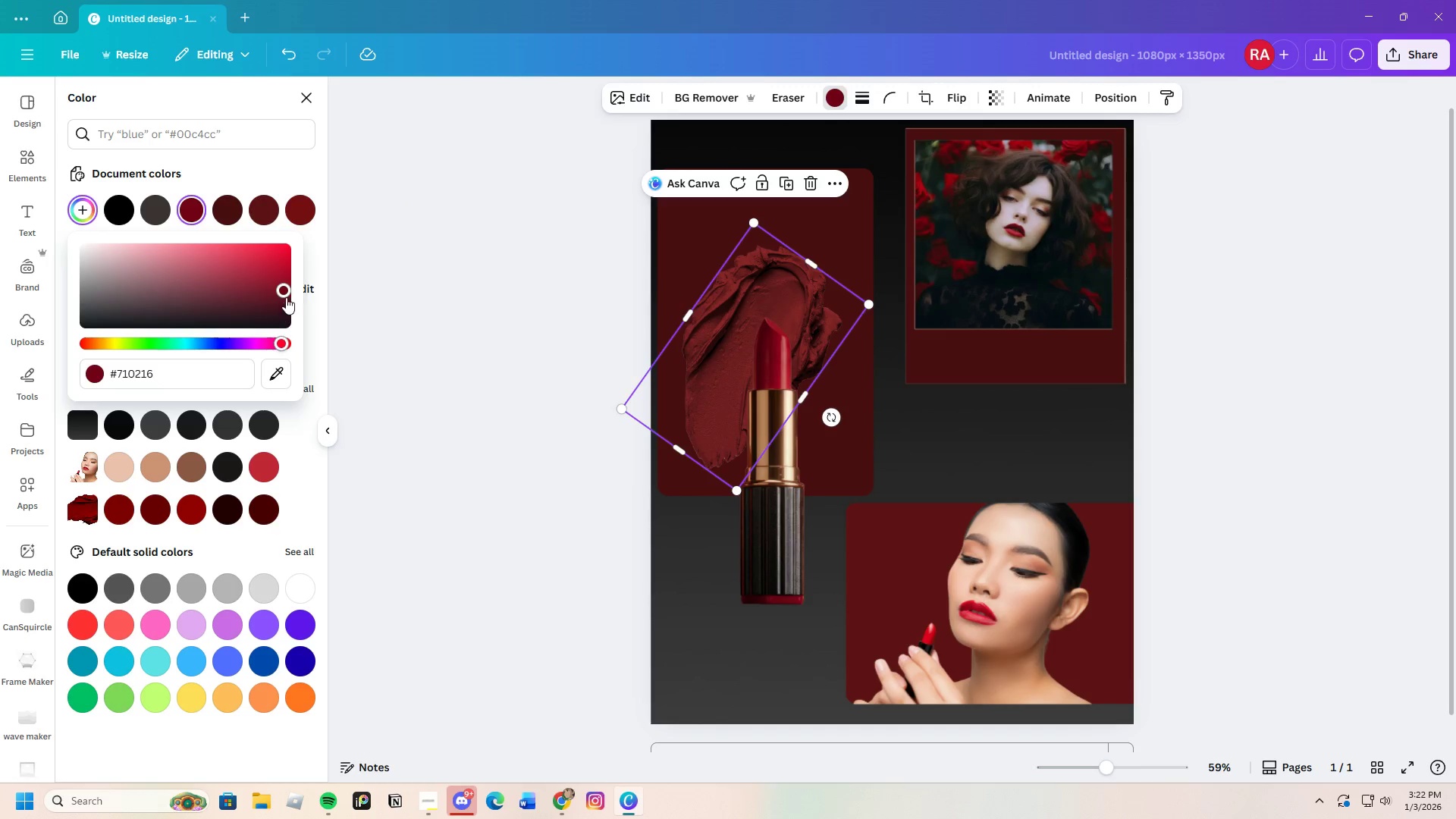 
left_click_drag(start_coordinate=[279, 281], to_coordinate=[289, 281])
 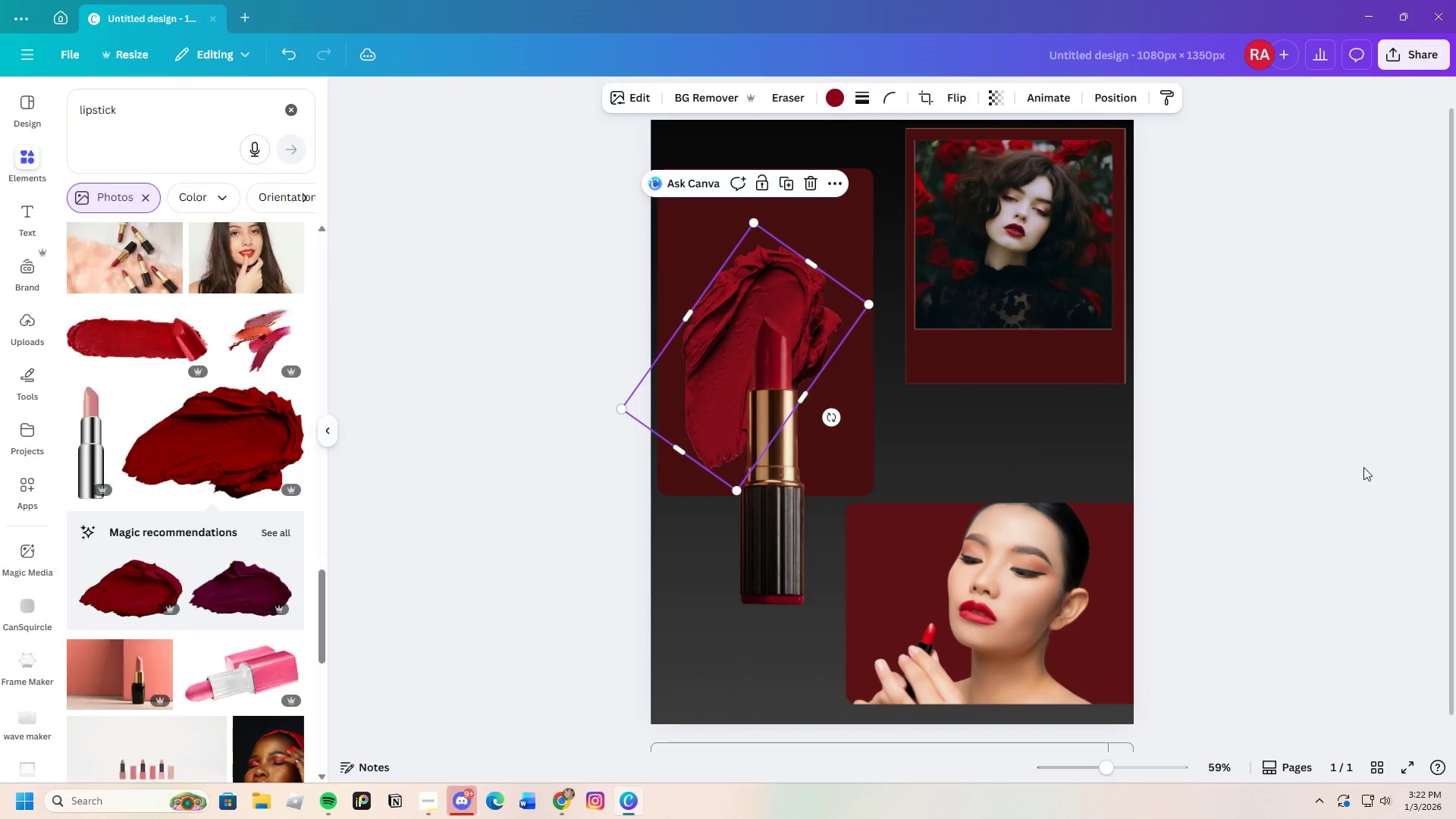 
double_click([1361, 467])
 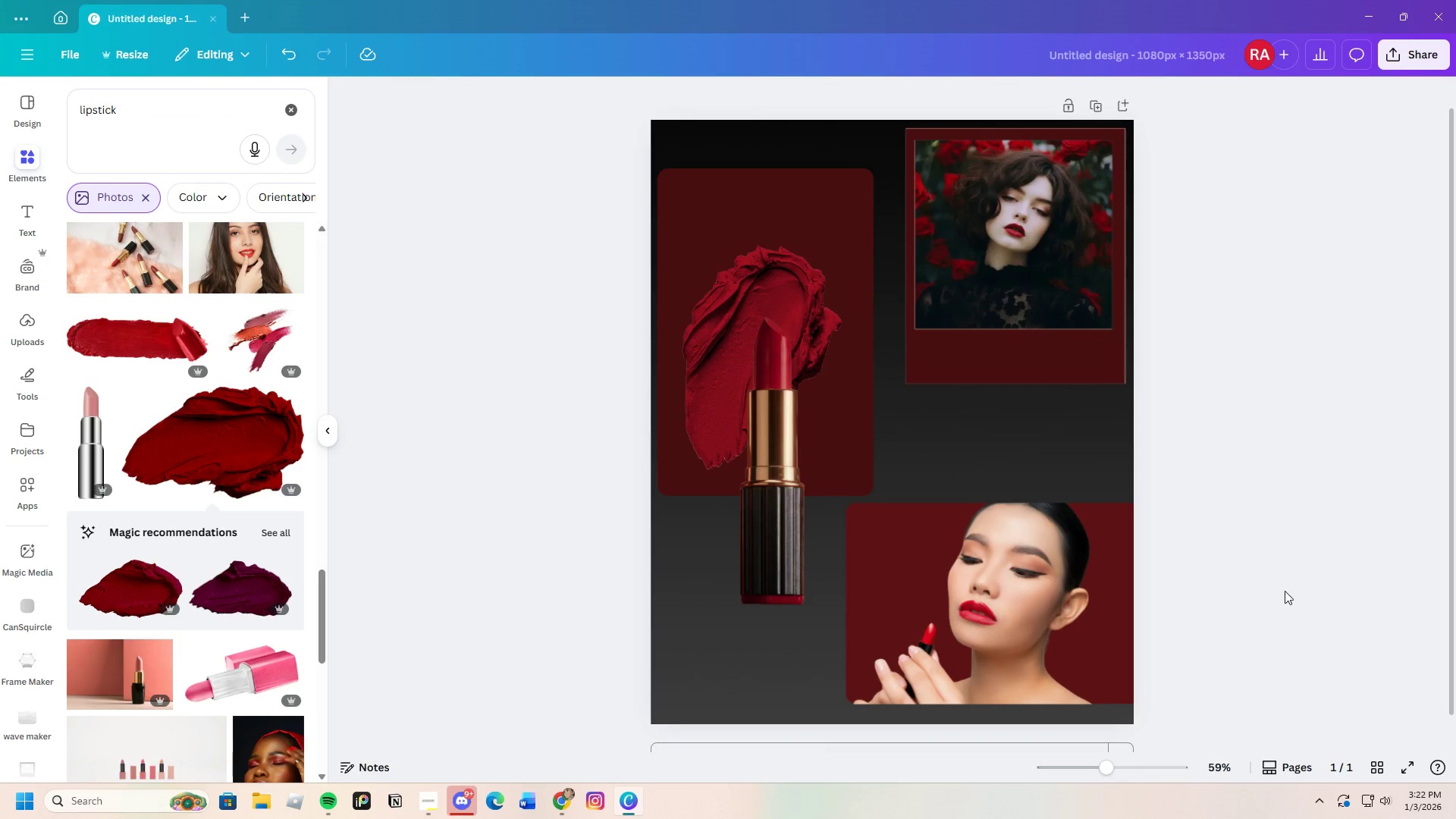 
left_click_drag(start_coordinate=[745, 296], to_coordinate=[752, 293])
 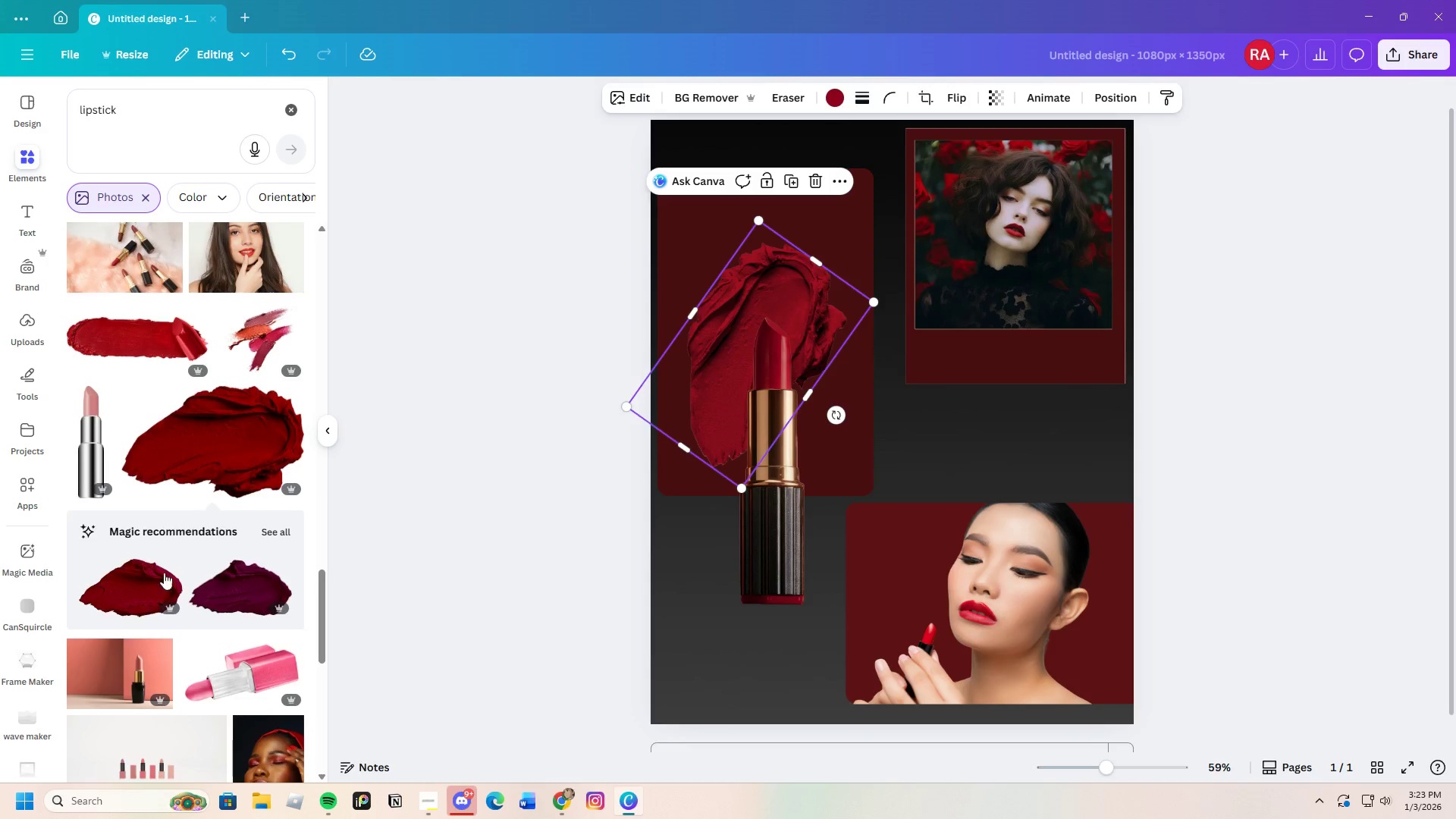 
scroll: coordinate [166, 590], scroll_direction: down, amount: 17.0
 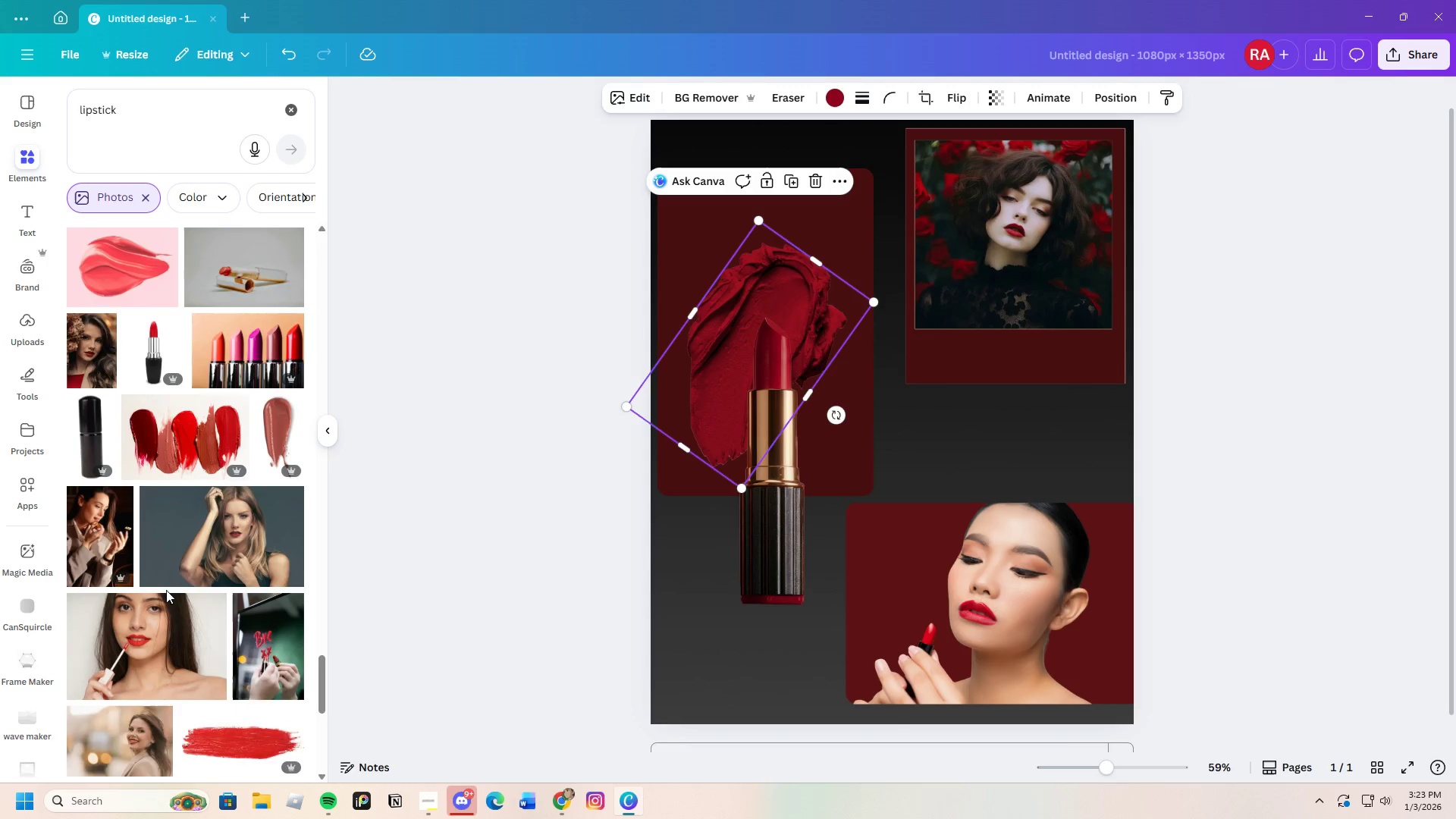 
scroll: coordinate [893, 570], scroll_direction: none, amount: 0.0
 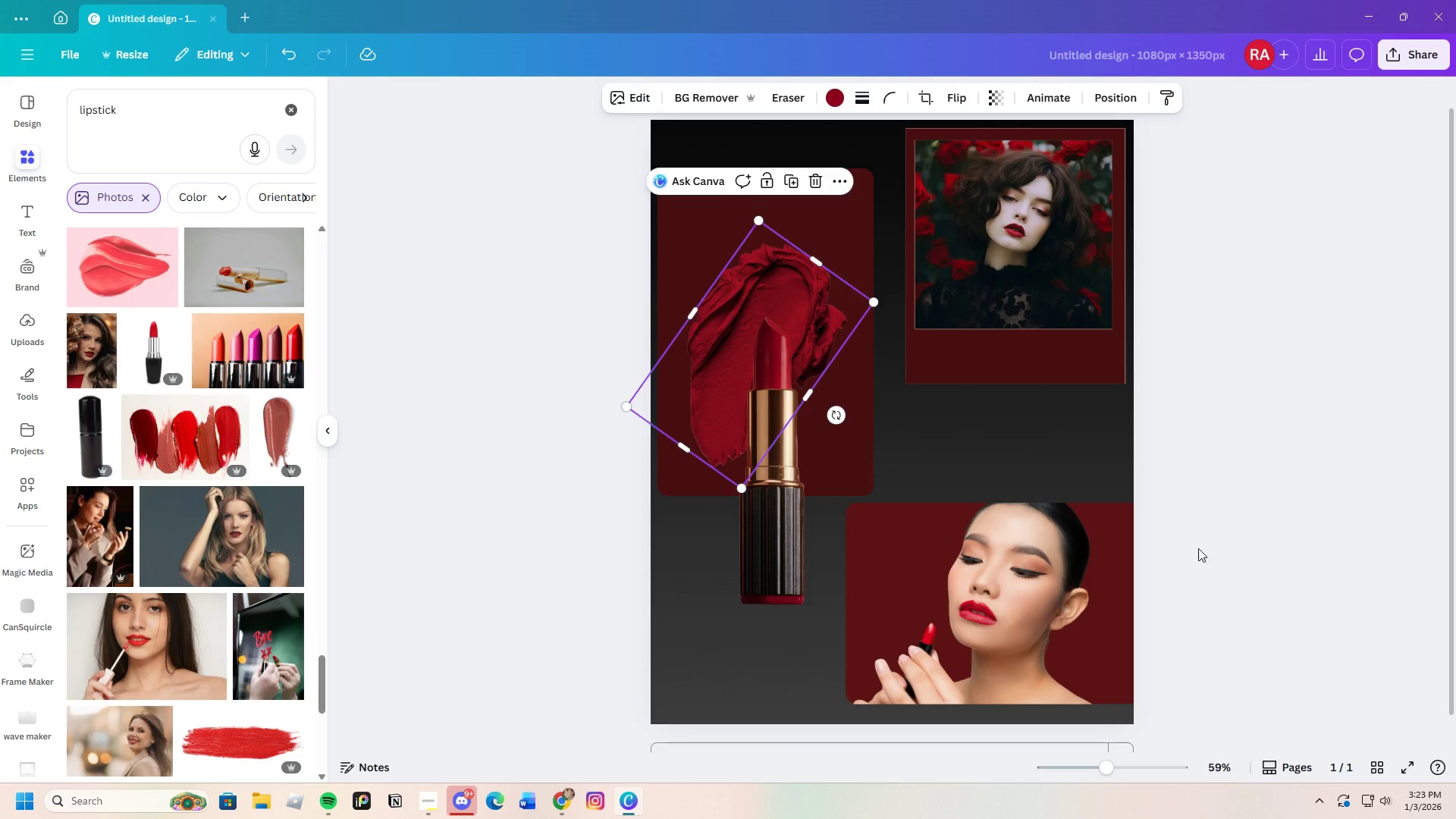 
left_click([1220, 542])
 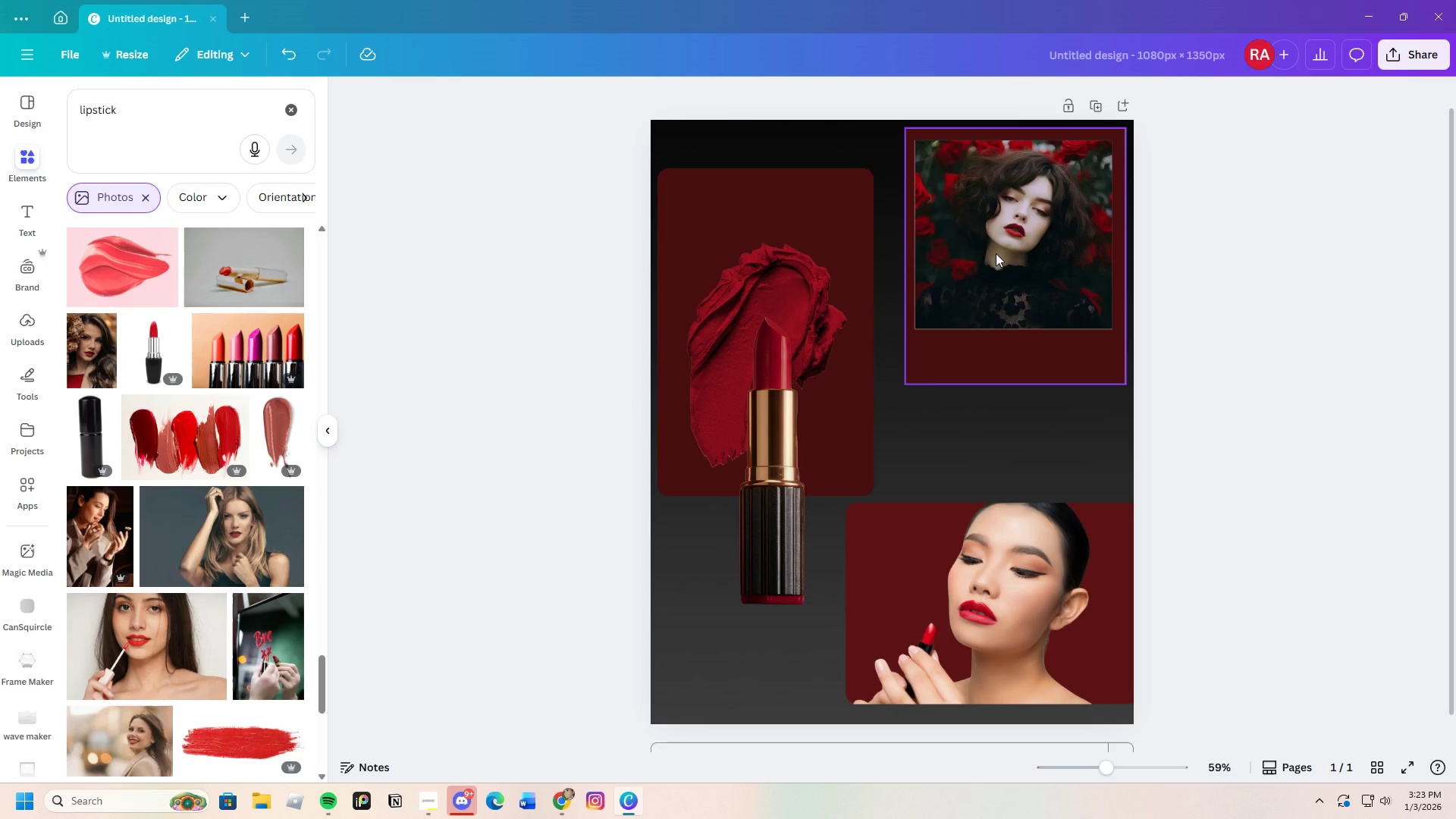 
wait(8.92)
 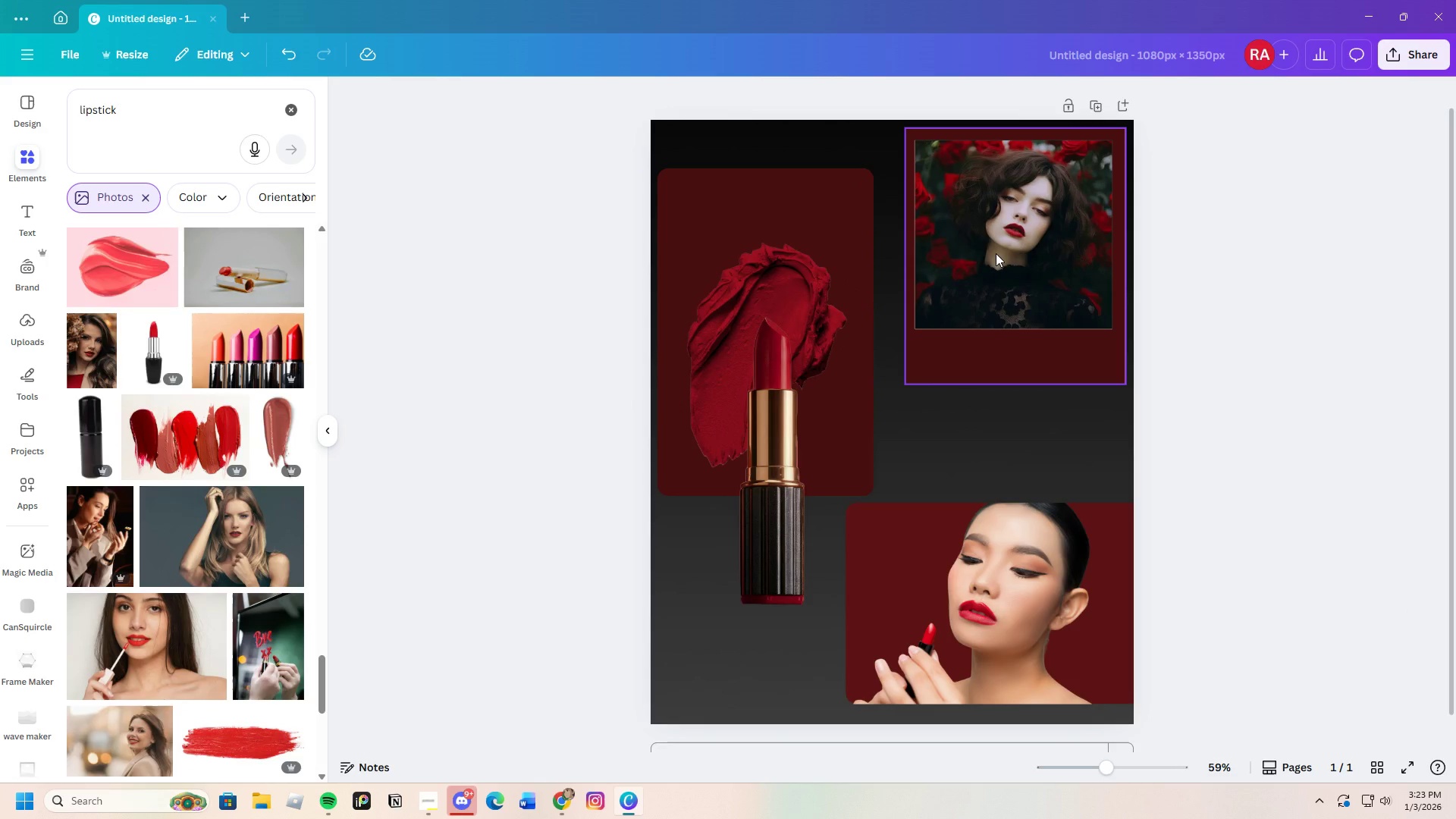 
left_click_drag(start_coordinate=[1021, 352], to_coordinate=[1016, 459])
 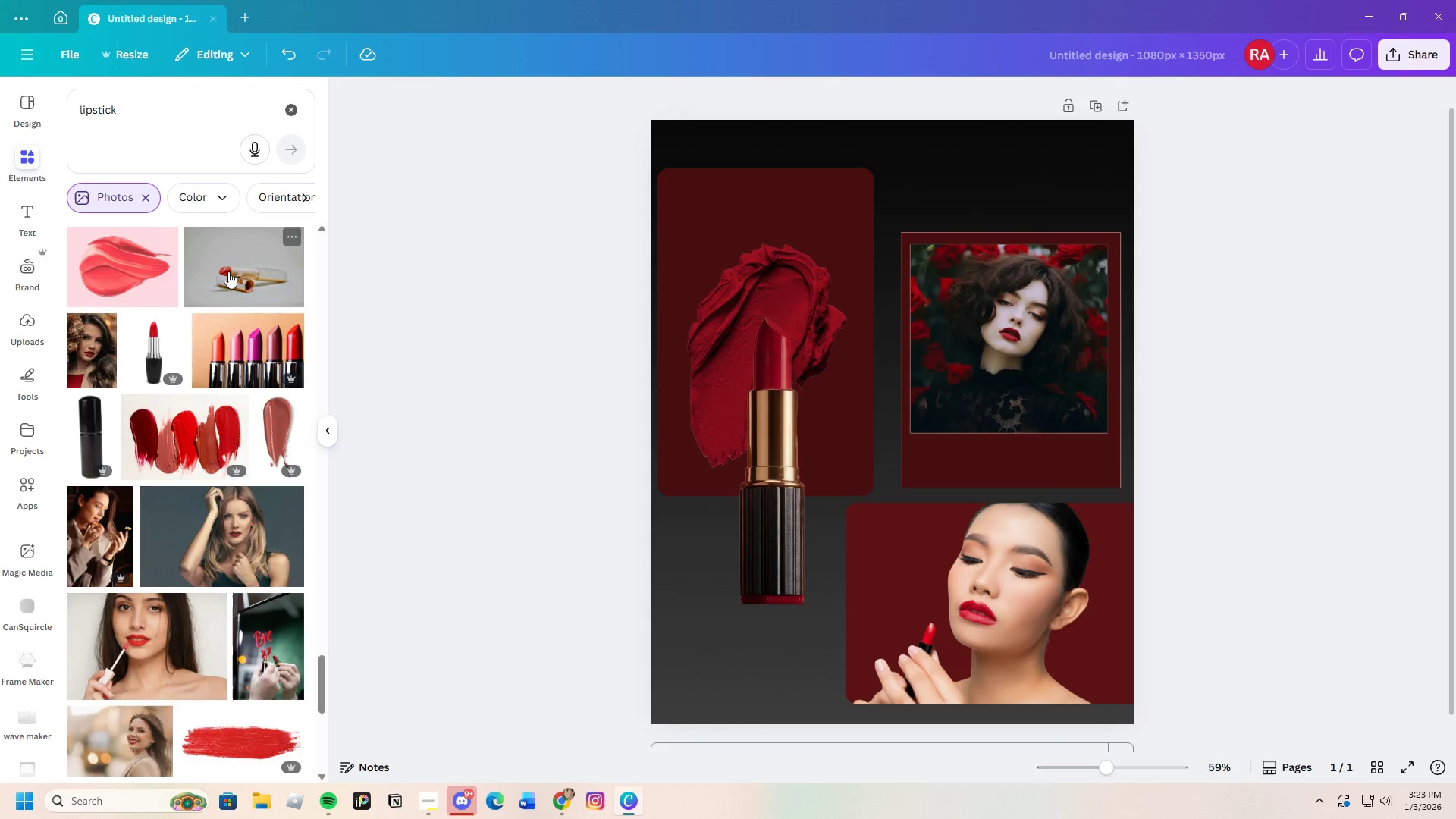 
wait(5.7)
 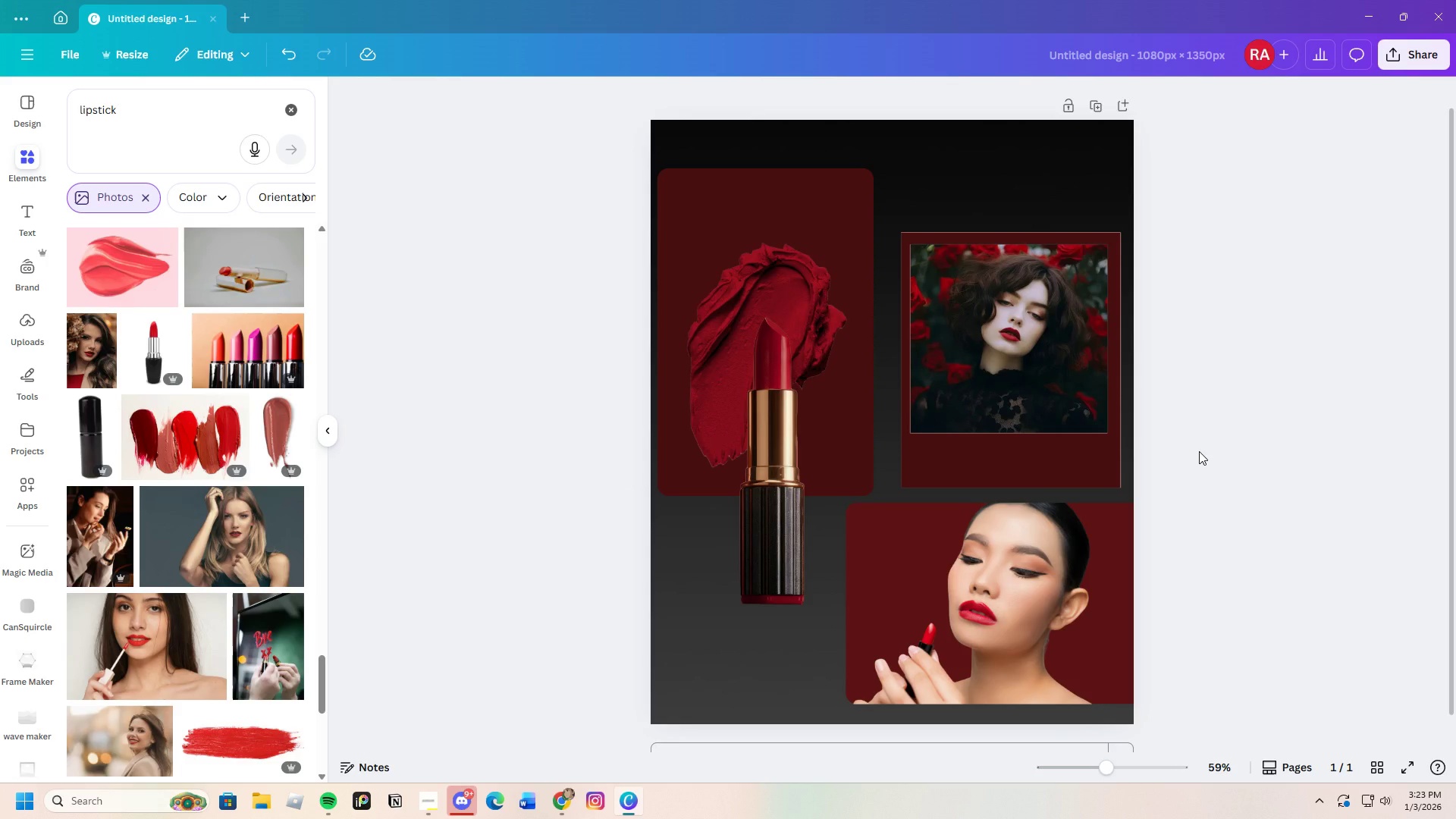 
left_click([1235, 350])
 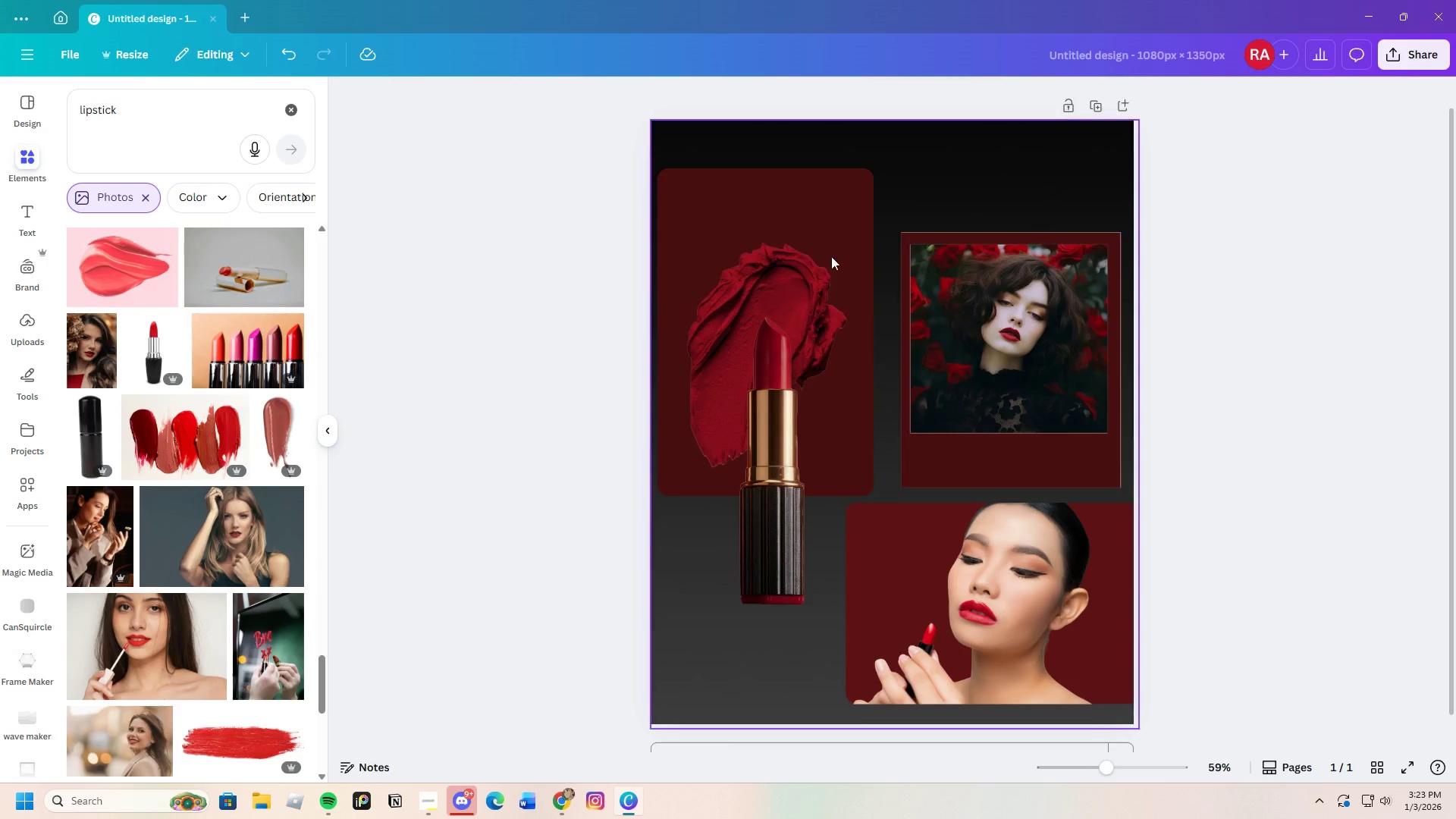 
left_click_drag(start_coordinate=[736, 219], to_coordinate=[695, 221])
 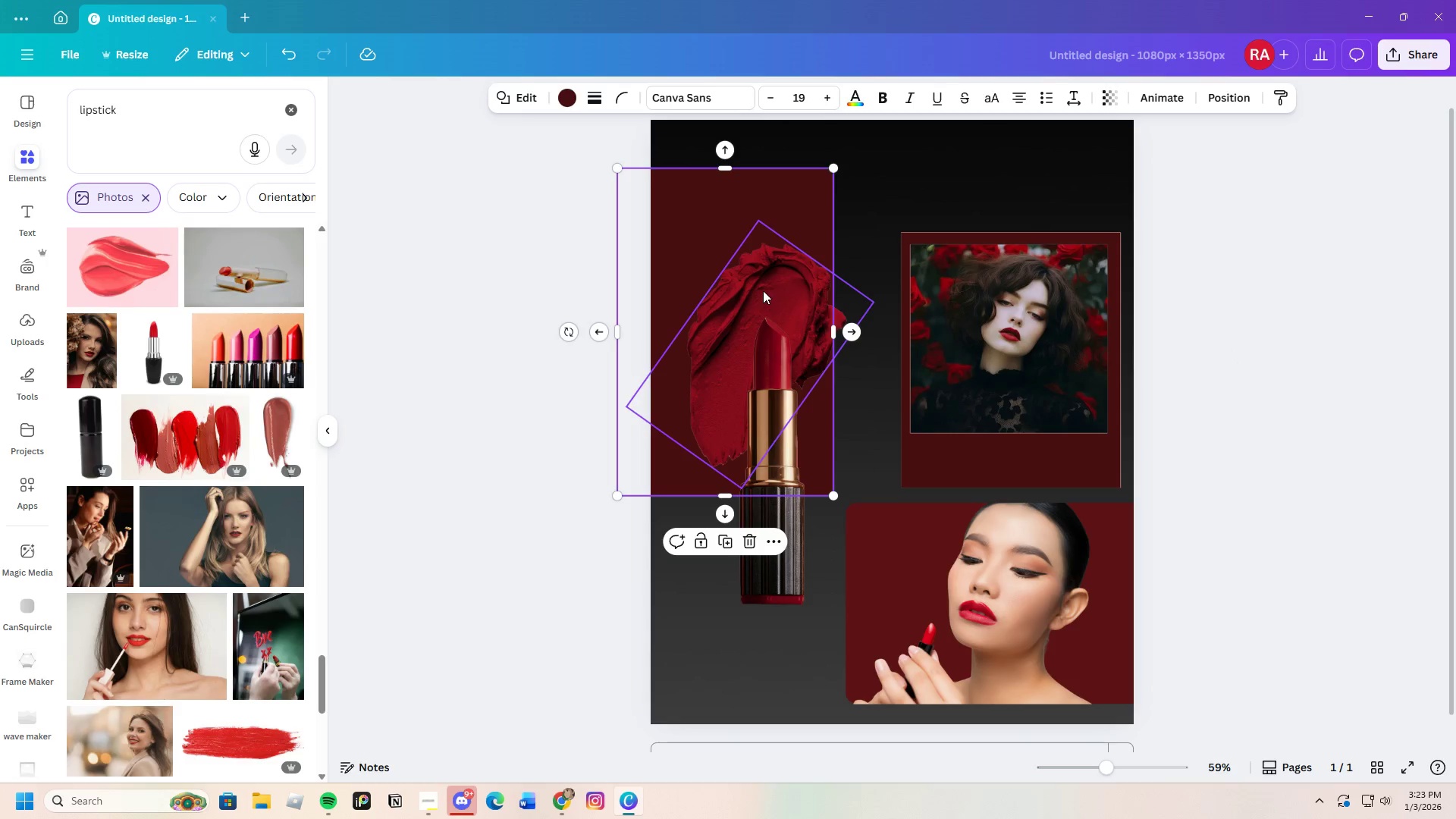 
left_click_drag(start_coordinate=[763, 290], to_coordinate=[775, 297])
 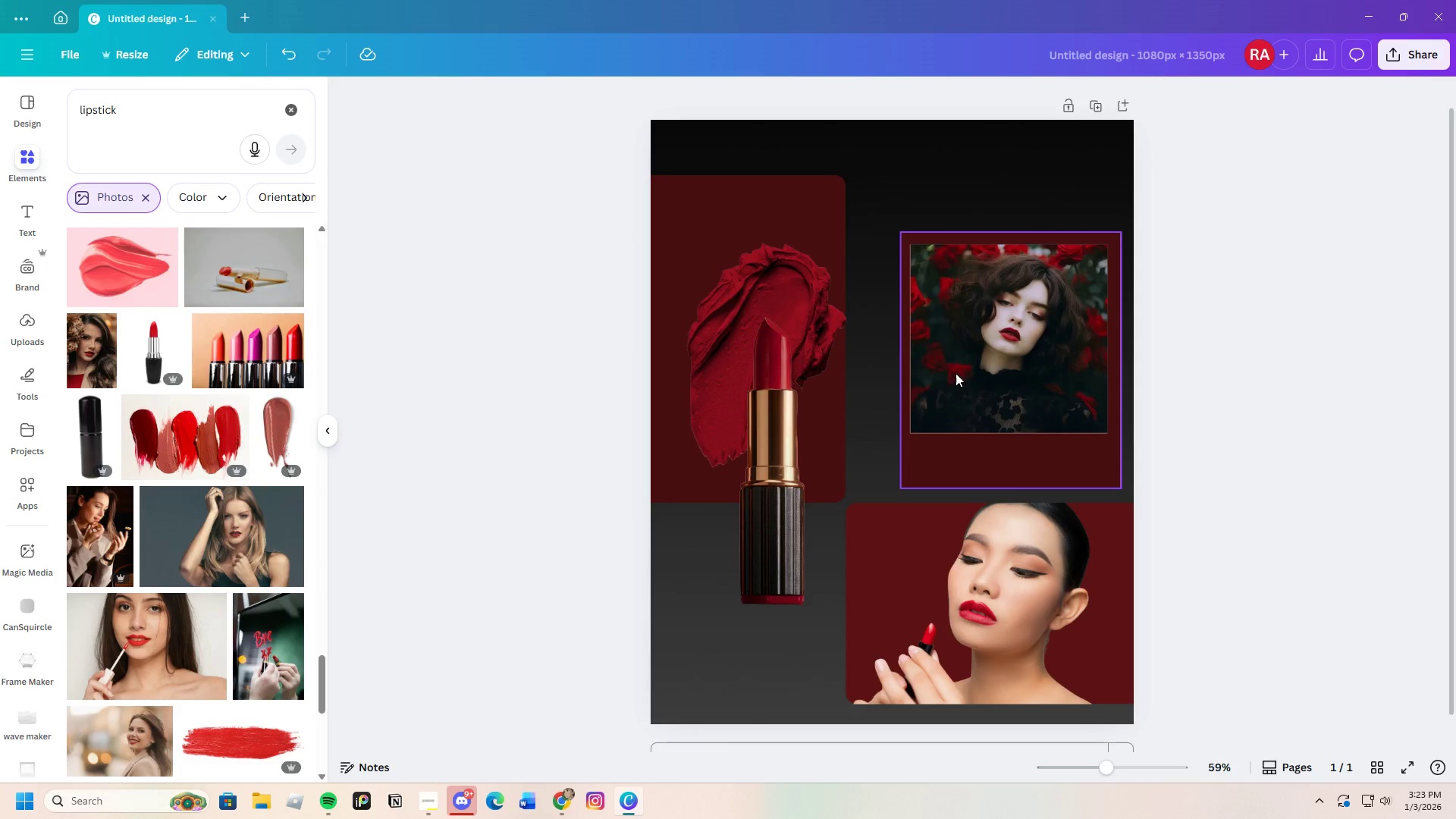 
left_click([740, 300])
 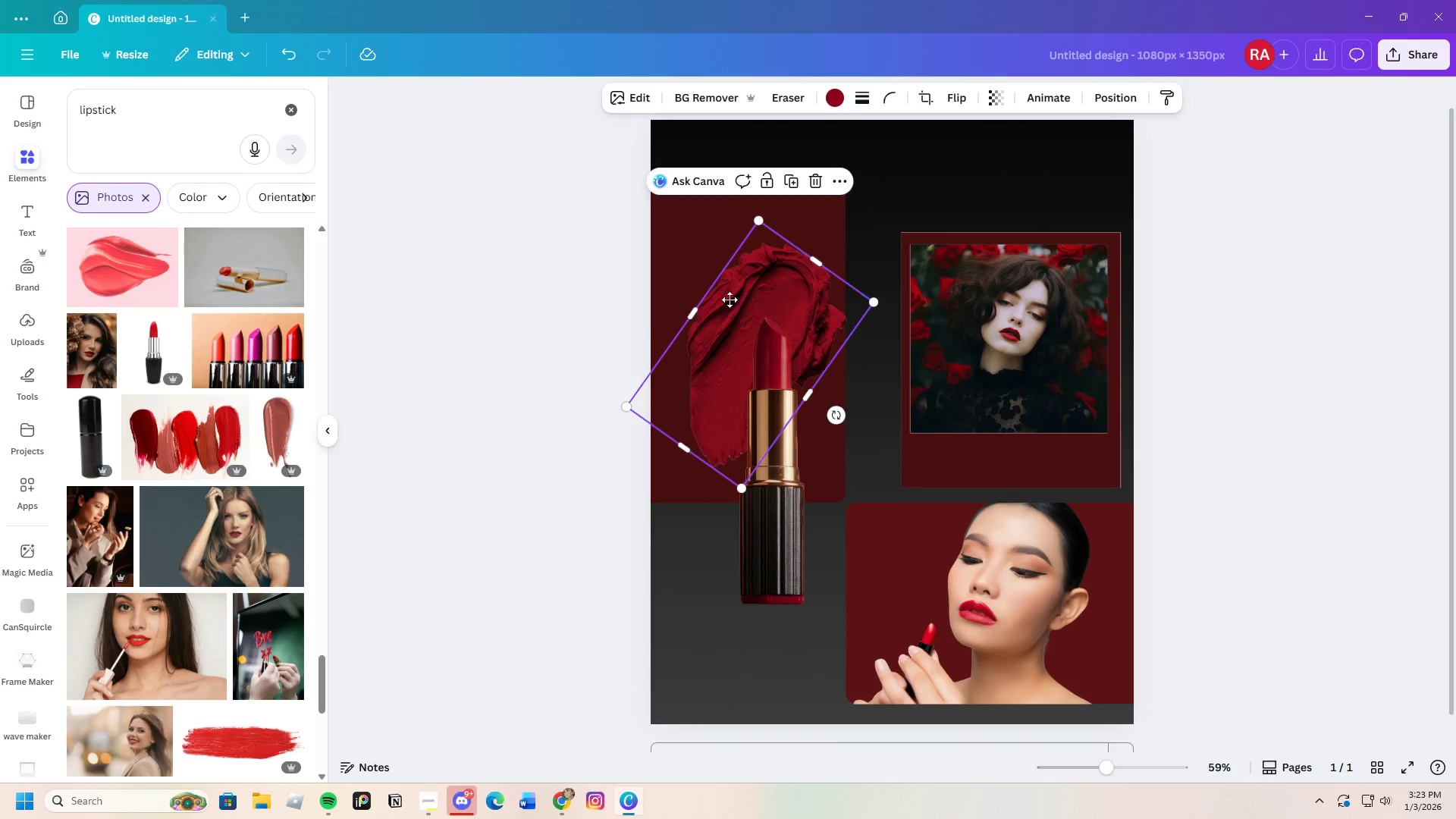 
left_click_drag(start_coordinate=[740, 300], to_coordinate=[714, 300])
 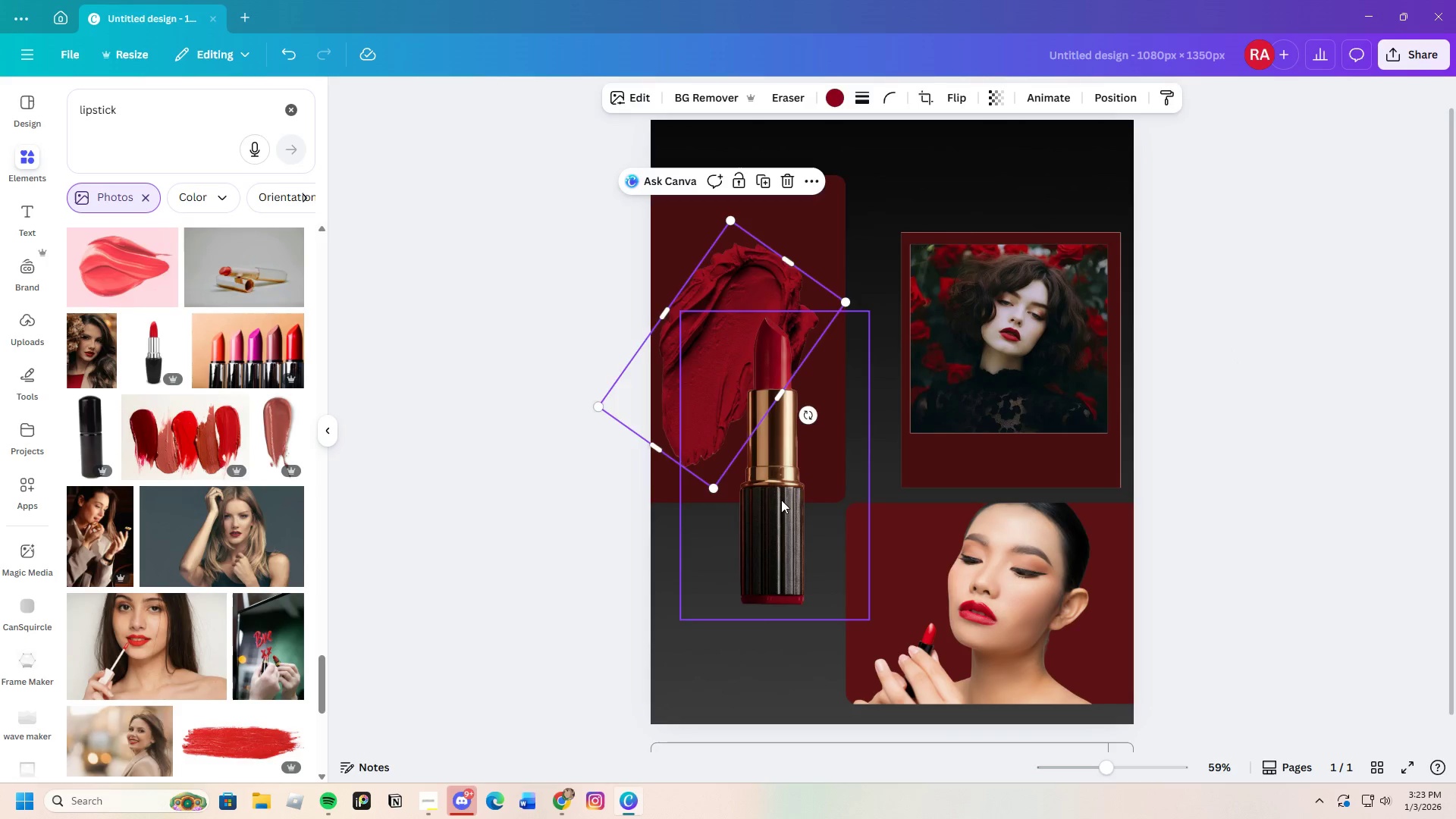 
left_click_drag(start_coordinate=[780, 500], to_coordinate=[741, 502])
 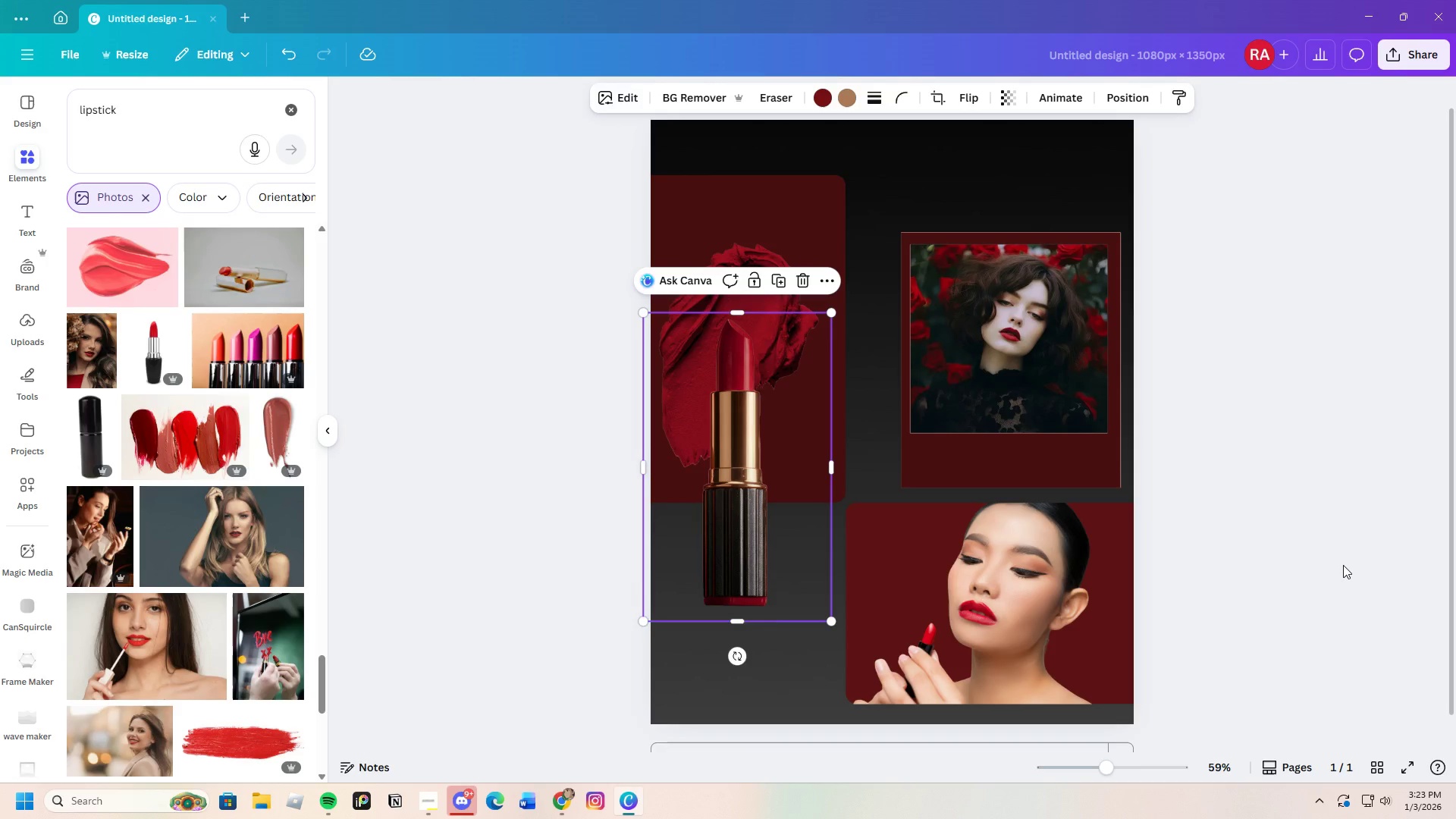 
left_click([1343, 565])
 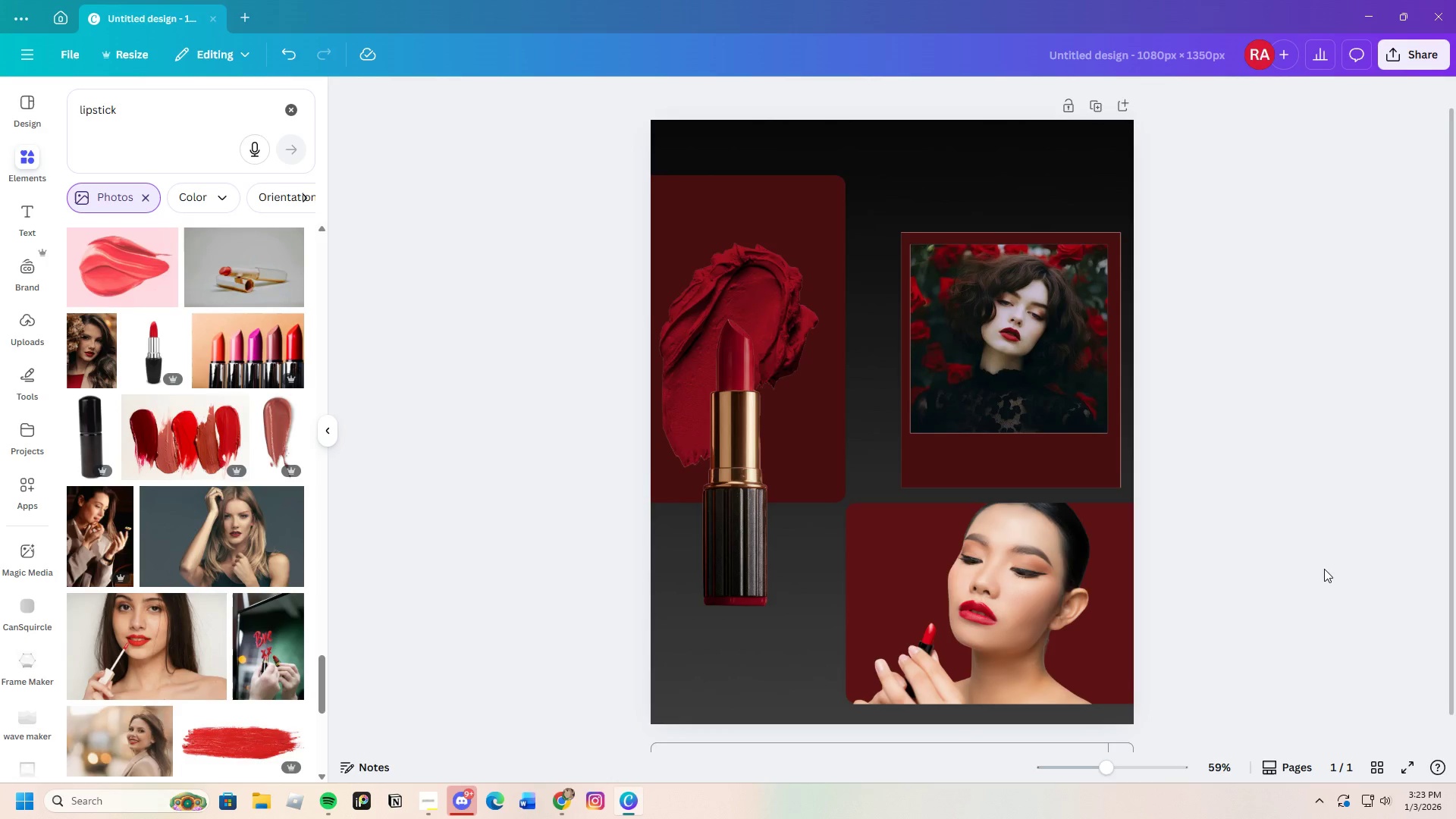 
scroll: coordinate [1323, 571], scroll_direction: down, amount: 1.0
 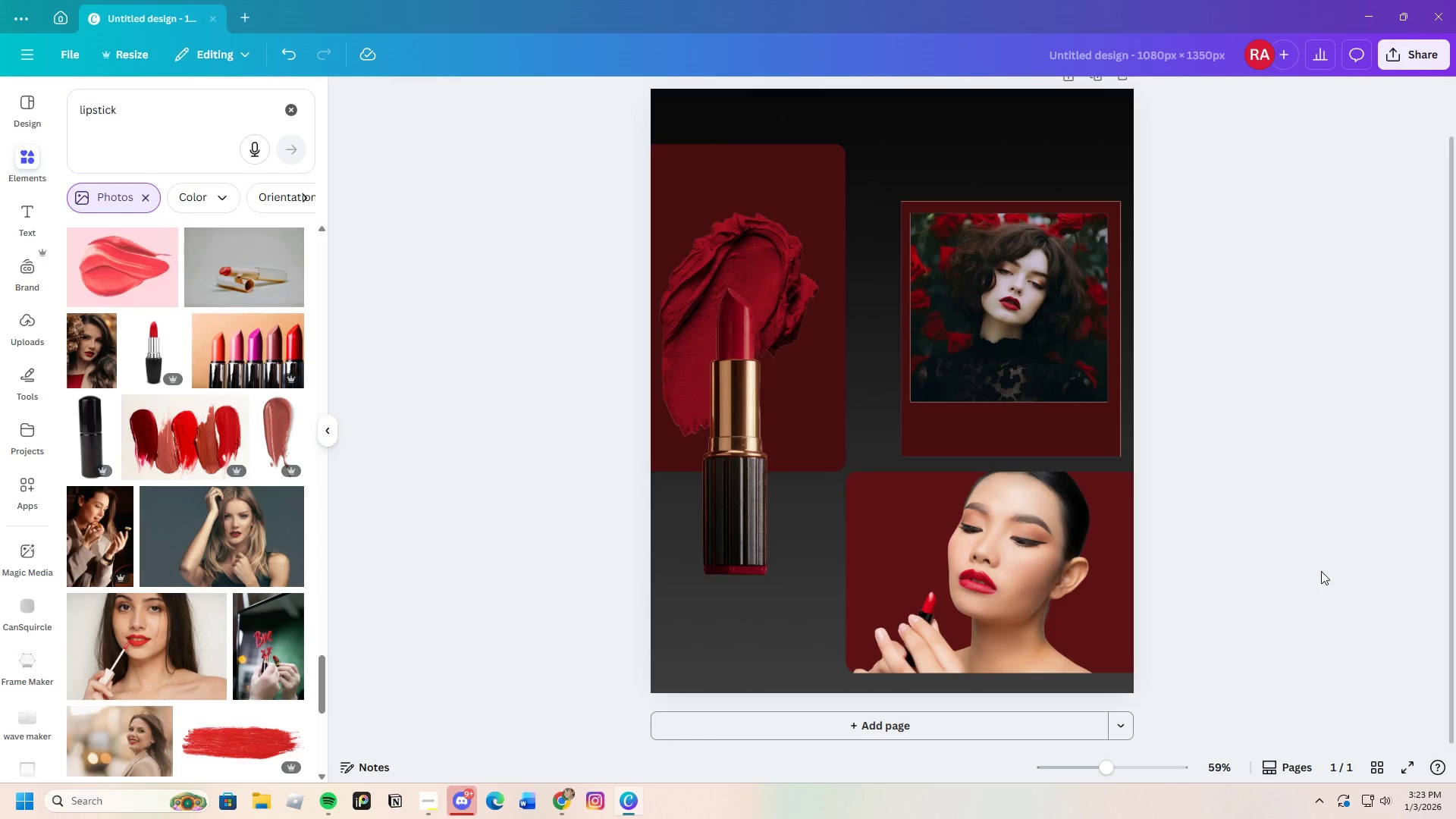 
scroll: coordinate [1313, 573], scroll_direction: up, amount: 1.0
 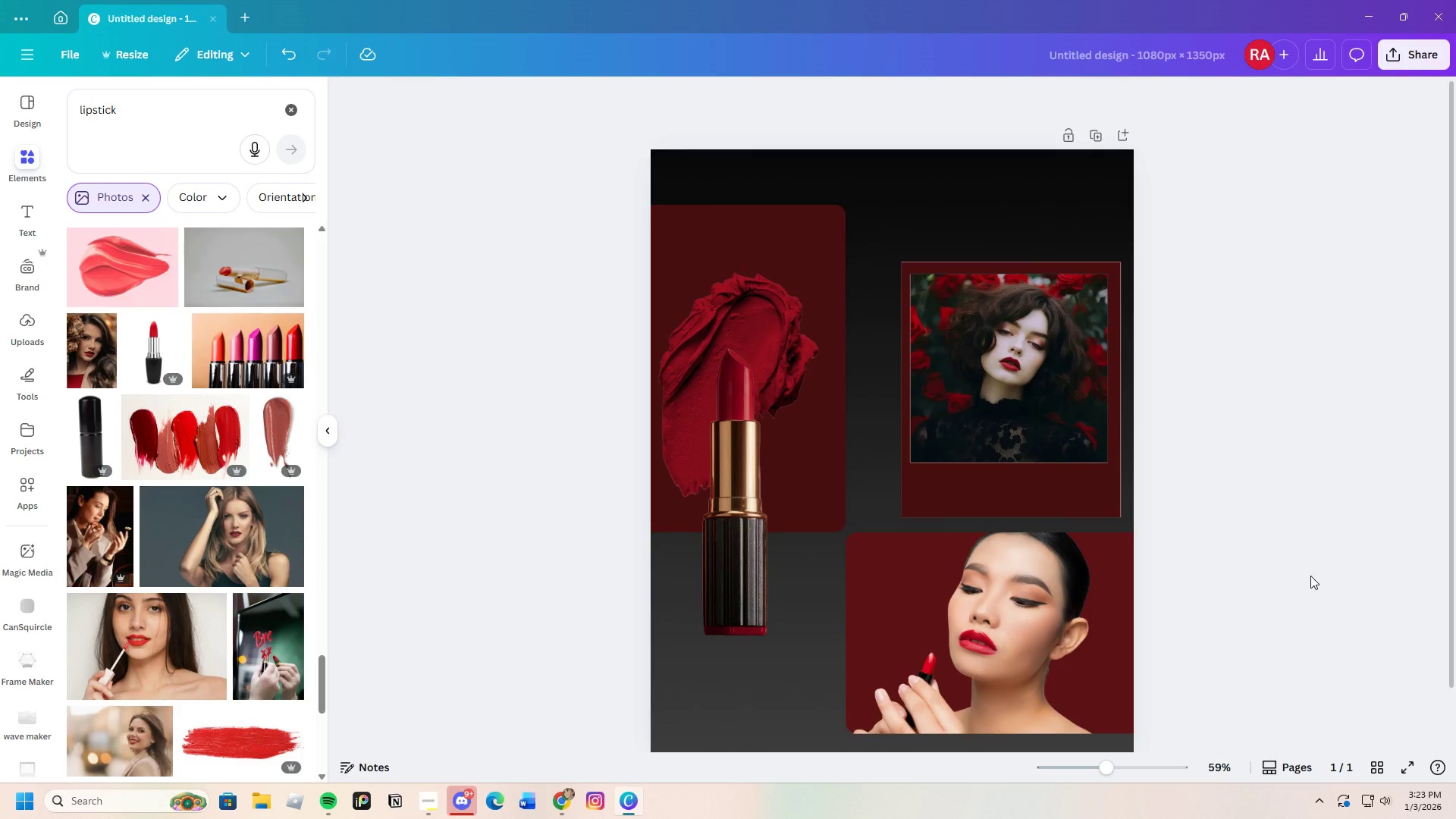 
scroll: coordinate [1310, 576], scroll_direction: down, amount: 3.0
 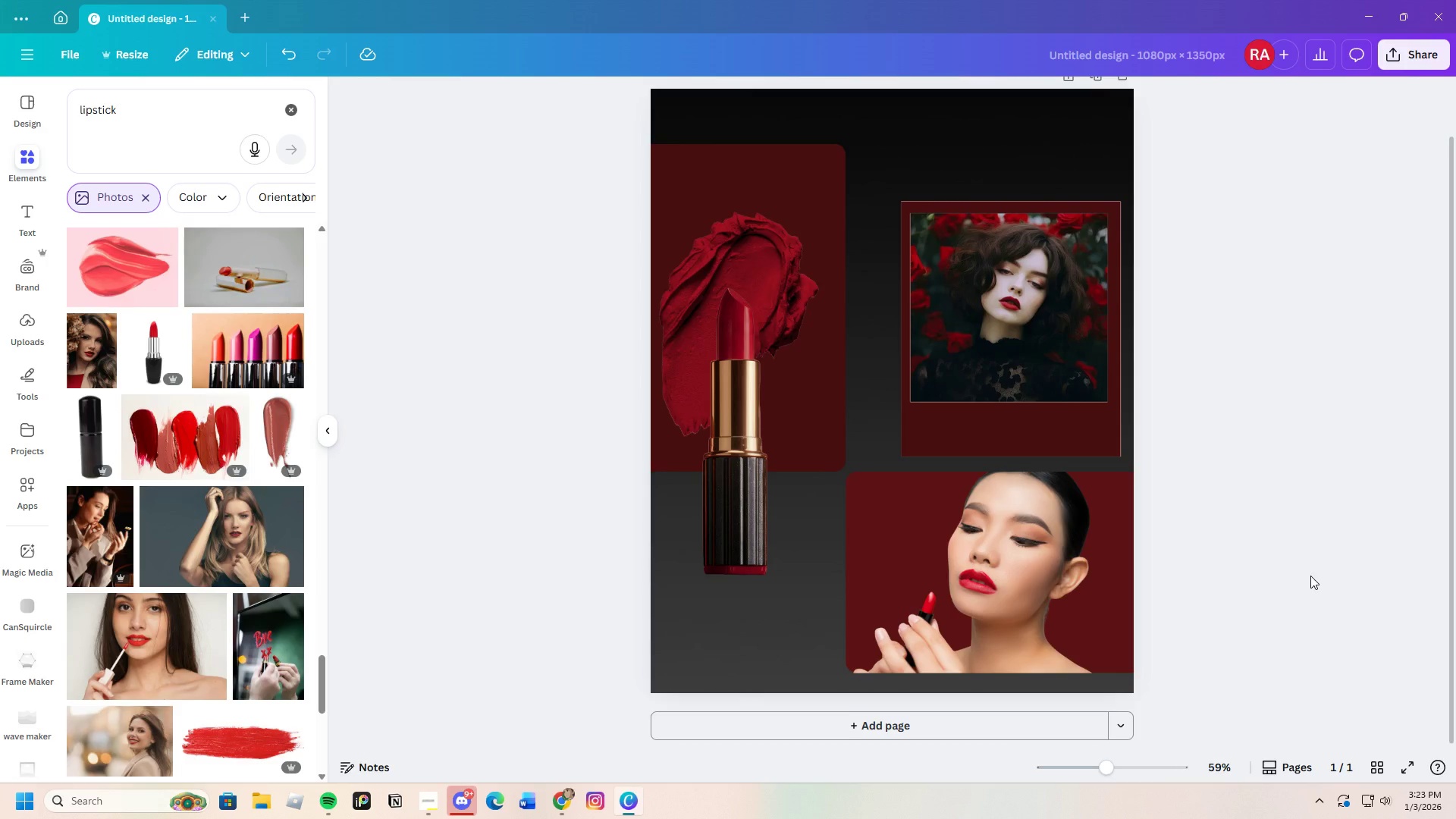 
scroll: coordinate [1310, 576], scroll_direction: up, amount: 2.0
 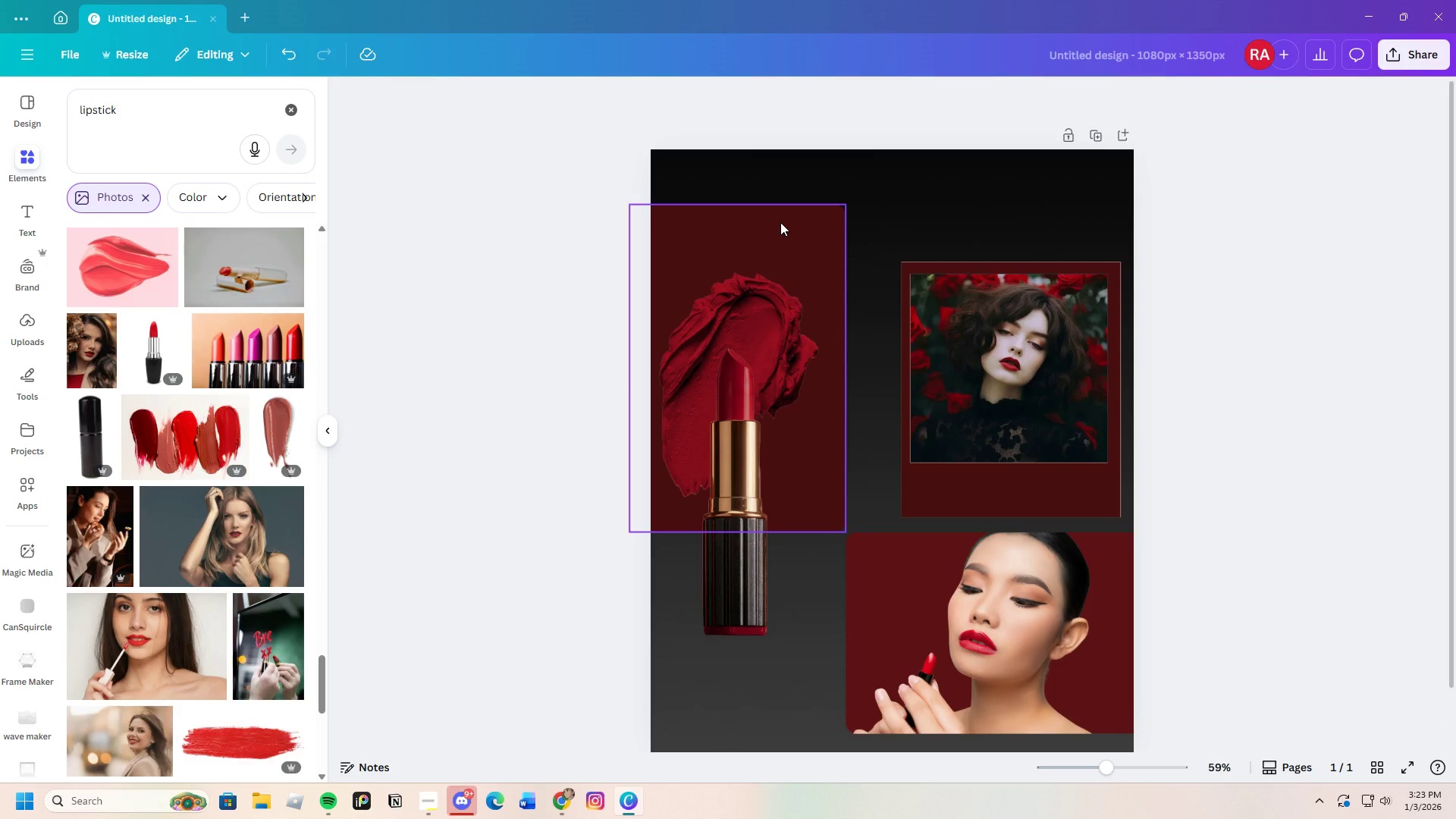 
left_click([780, 222])
 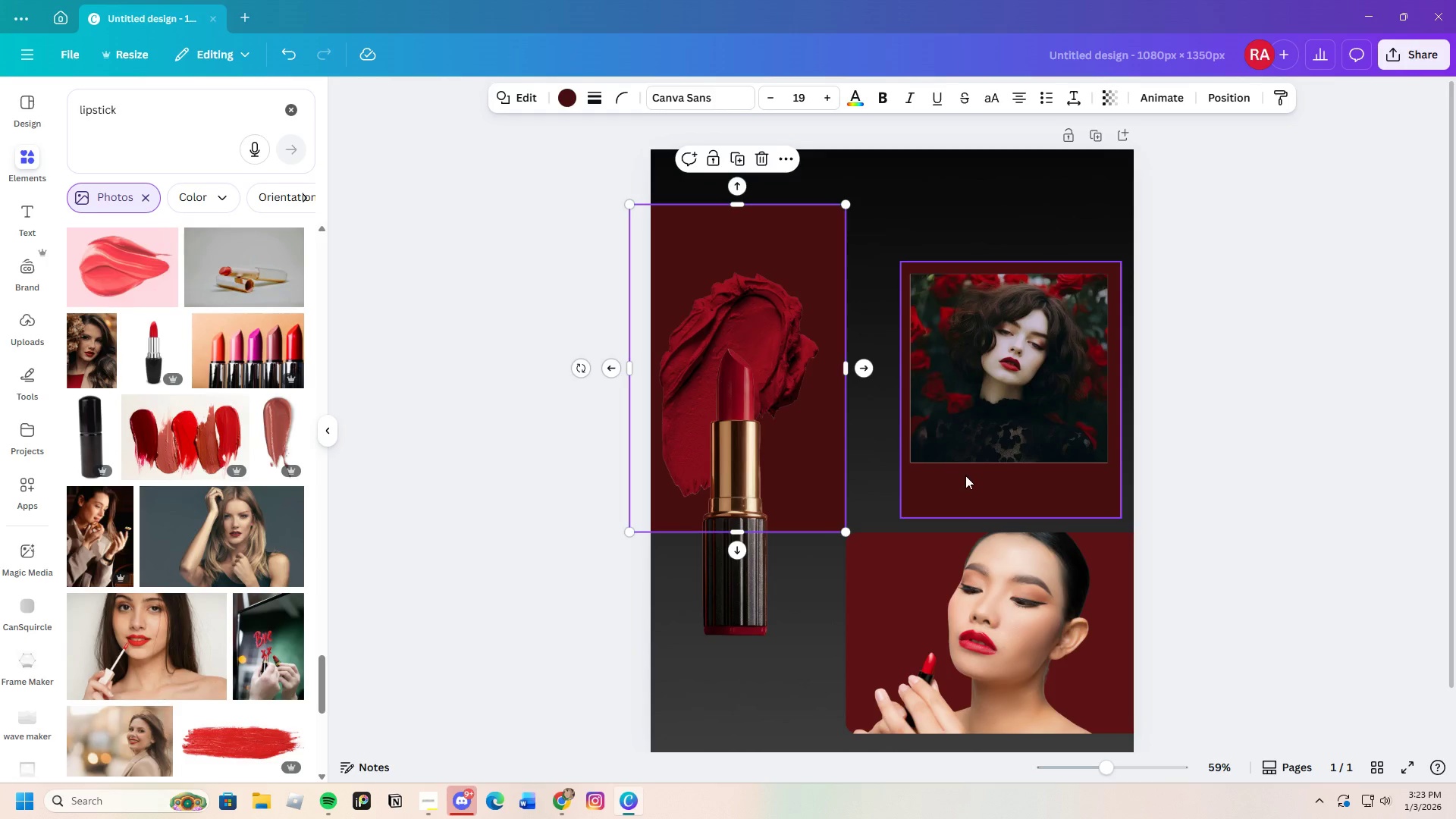 
left_click([965, 484])
 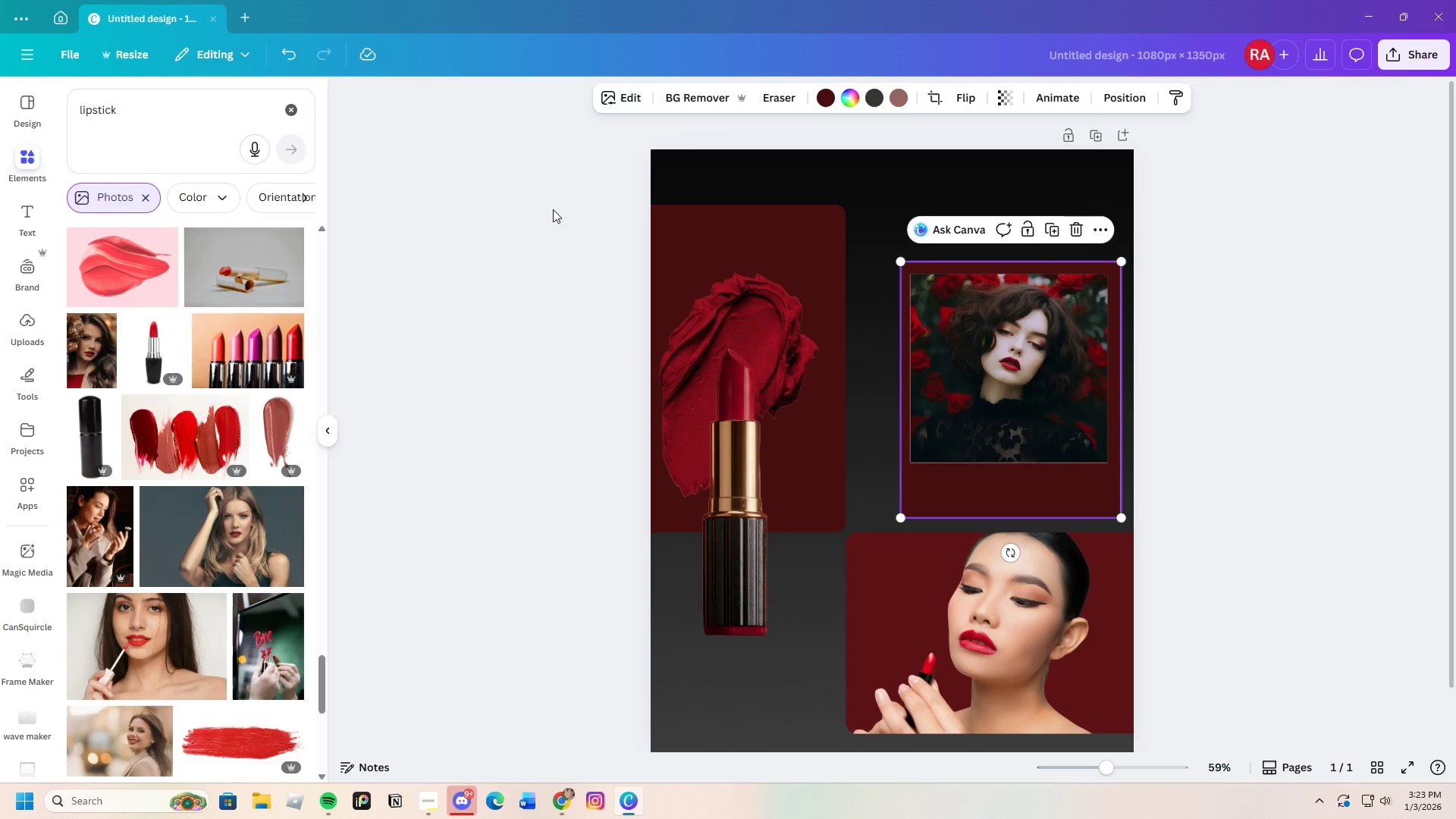 
left_click([1222, 407])
 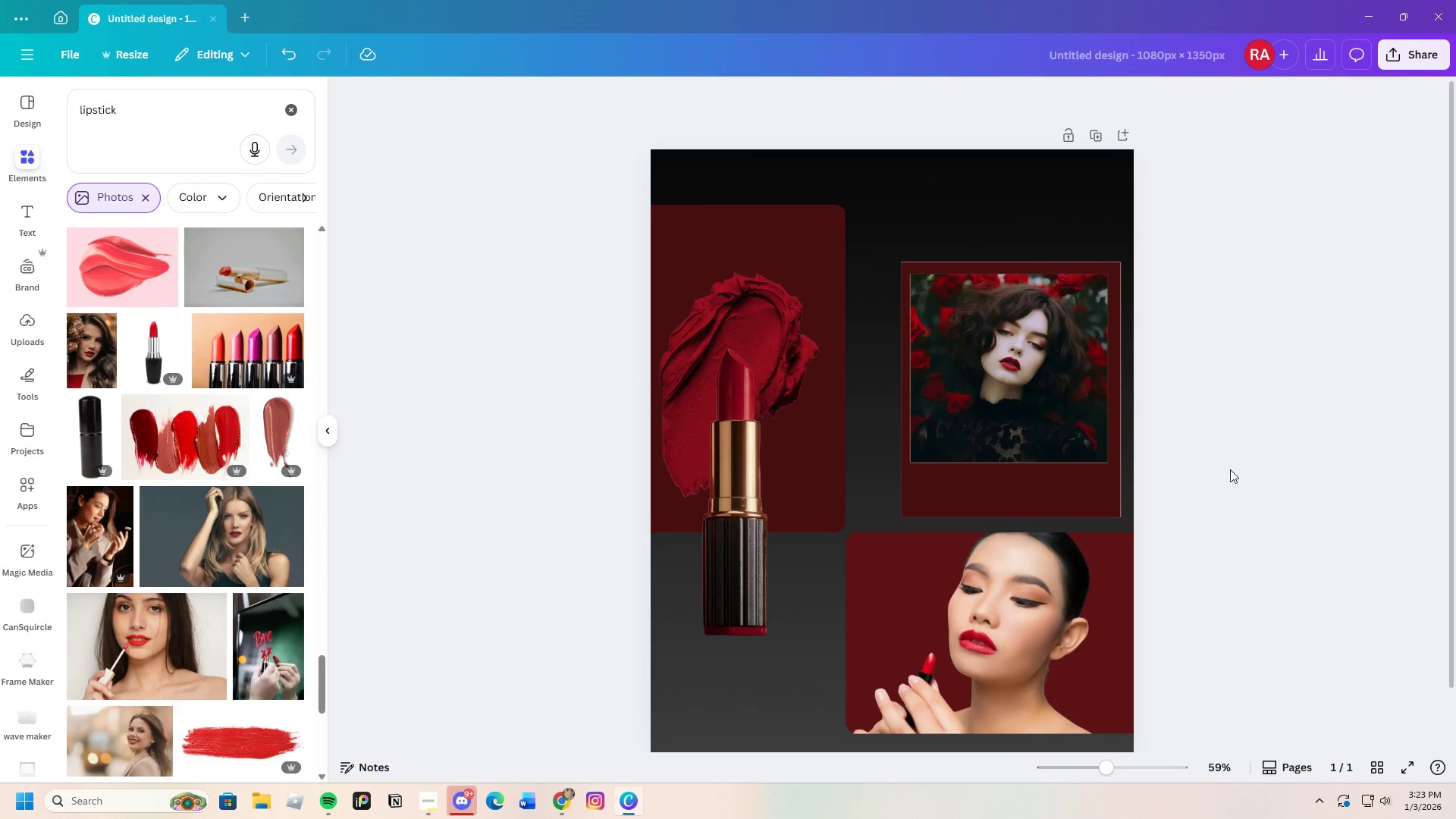 
scroll: coordinate [1245, 536], scroll_direction: down, amount: 3.0
 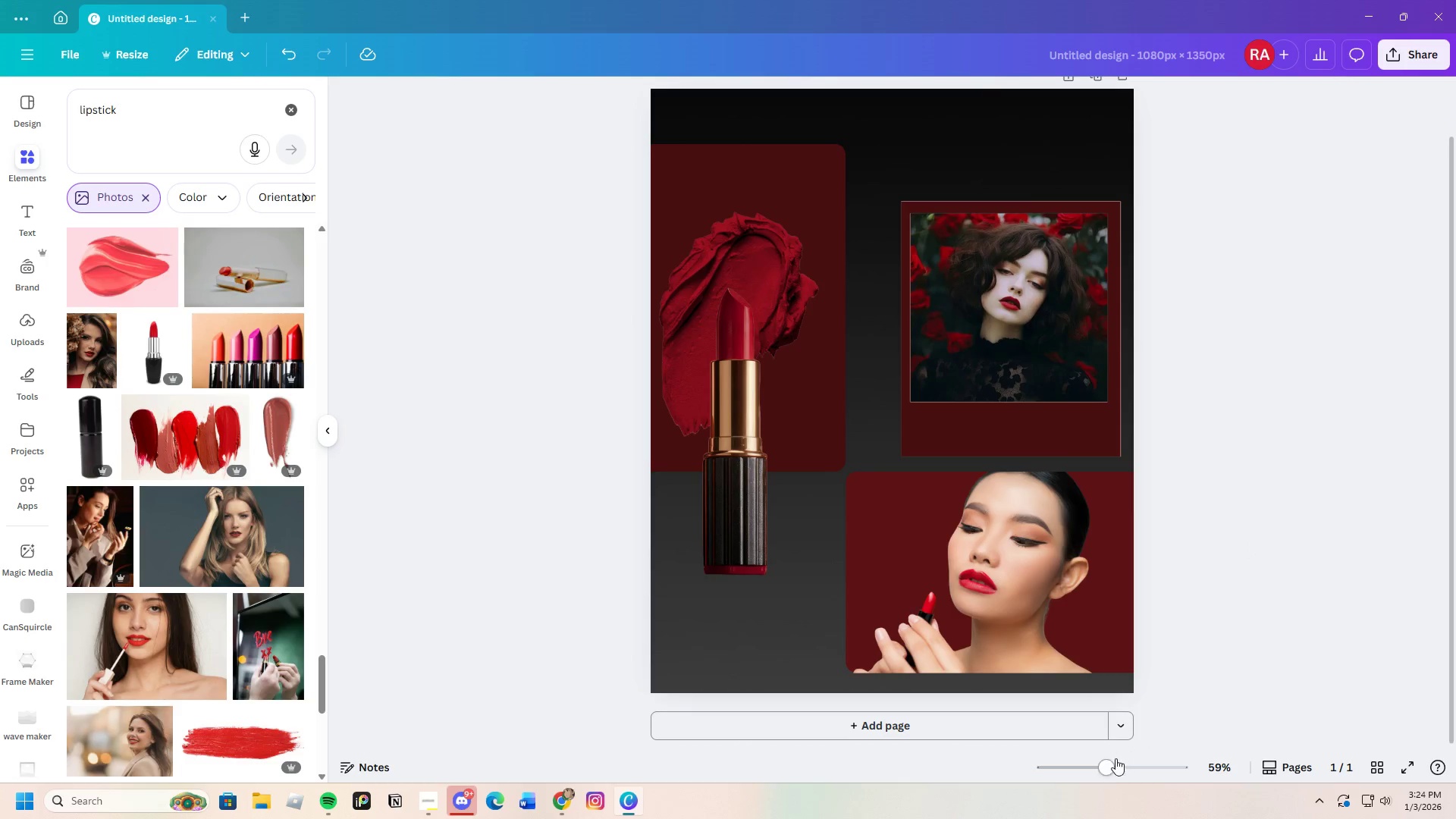 
left_click_drag(start_coordinate=[1113, 767], to_coordinate=[1107, 785])
 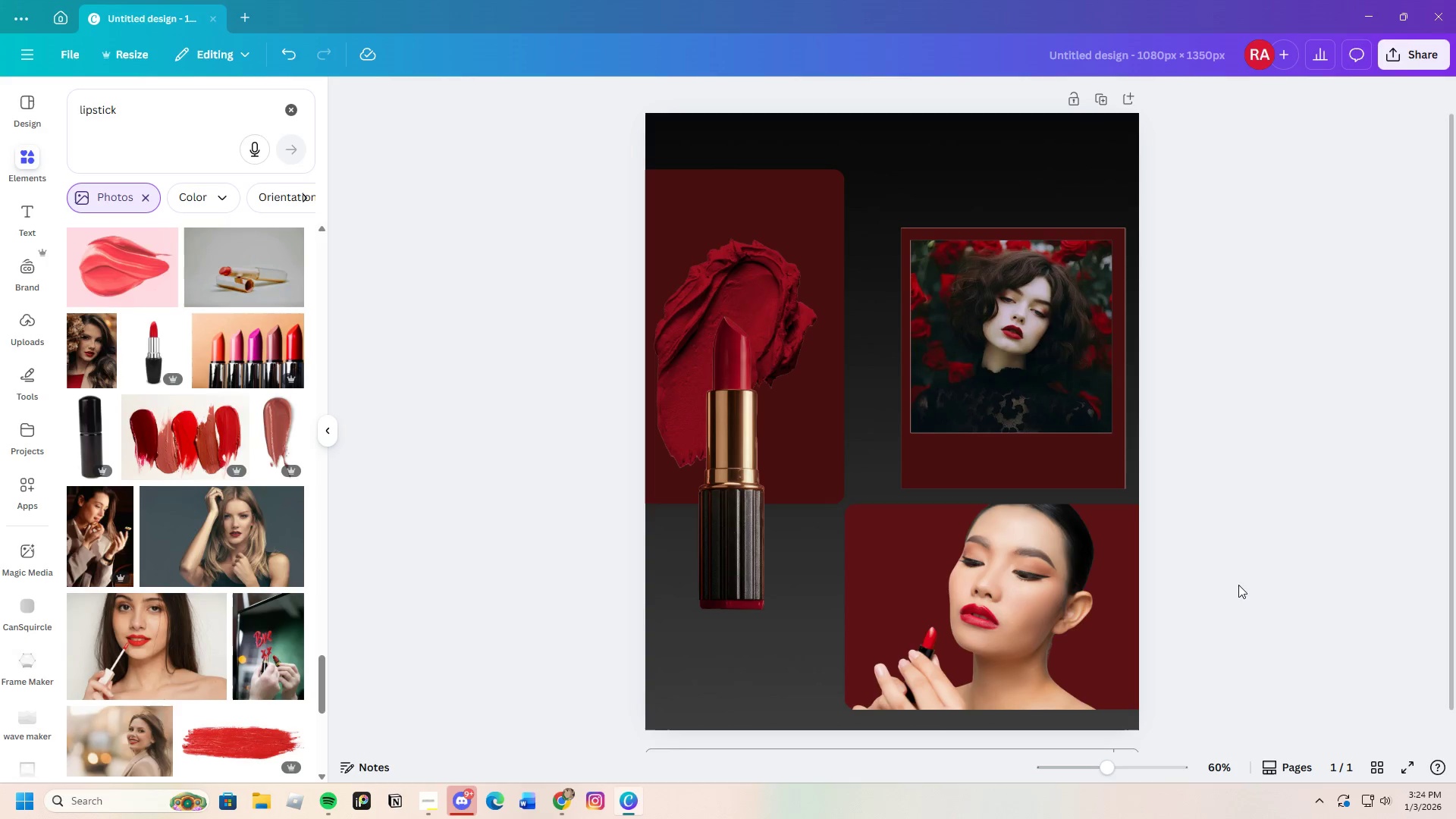 
scroll: coordinate [1234, 582], scroll_direction: up, amount: 1.0
 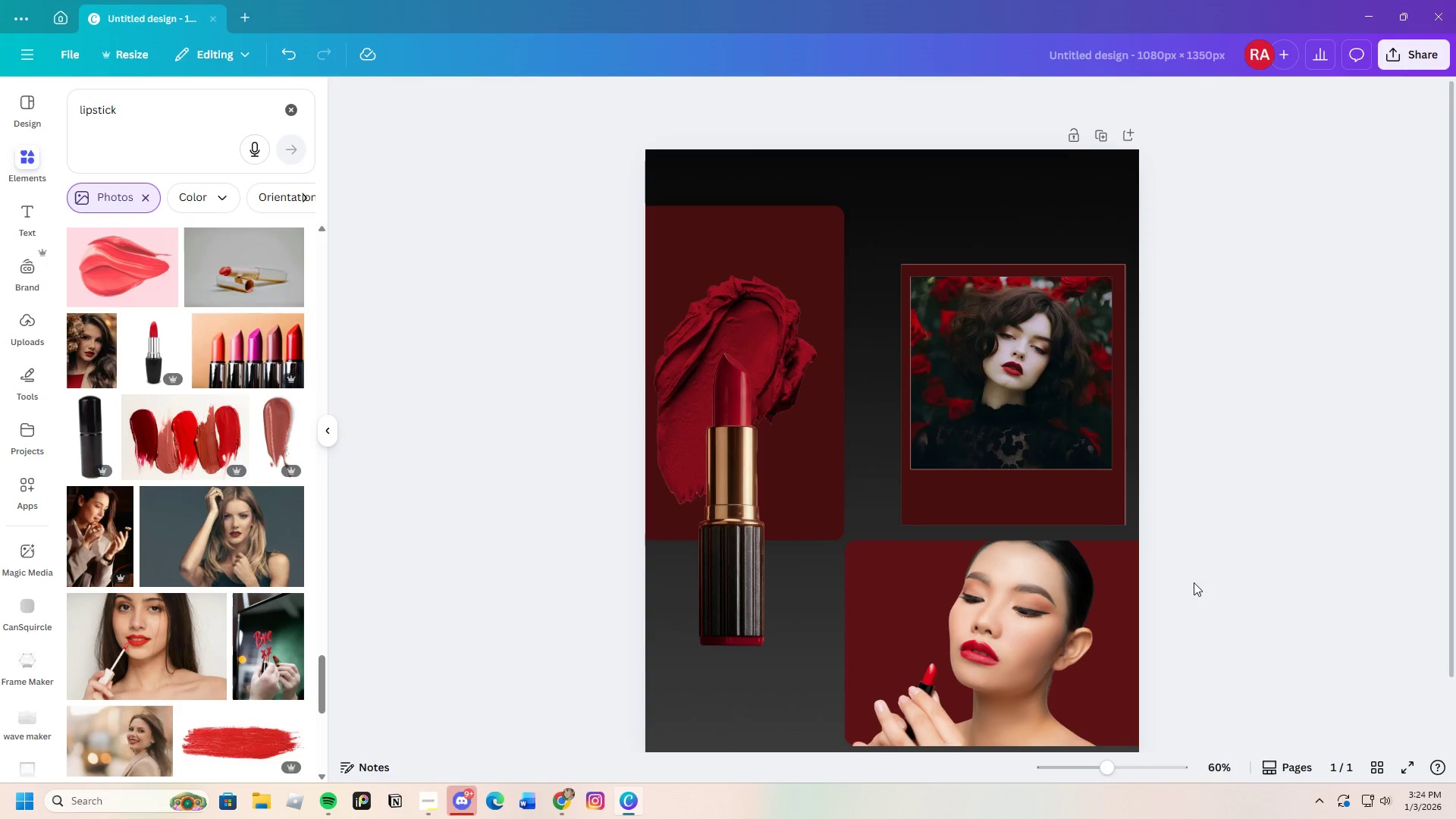 
scroll: coordinate [1192, 579], scroll_direction: down, amount: 2.0
 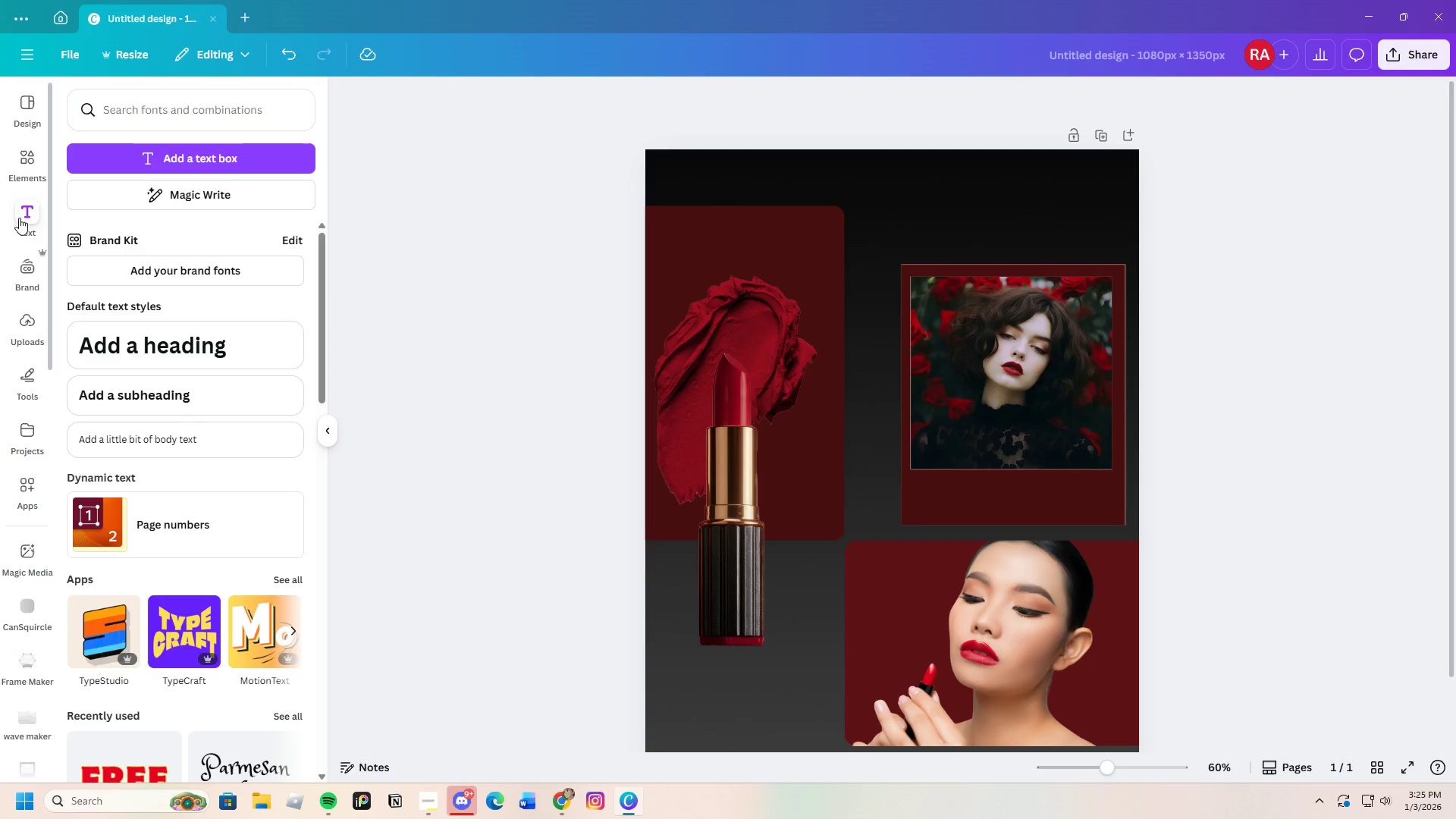 
wait(68.81)
 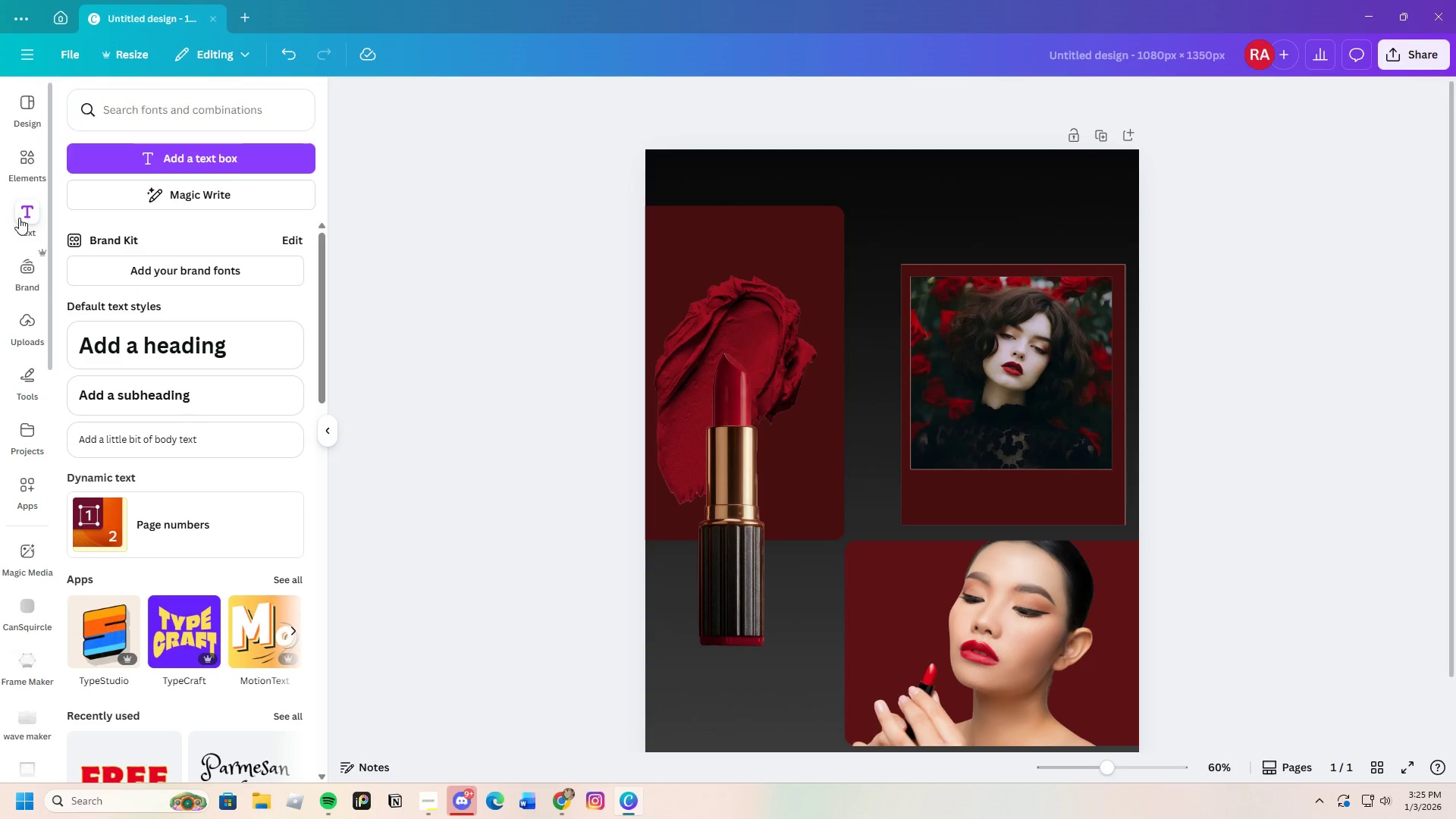 
scroll: coordinate [240, 510], scroll_direction: down, amount: 4.0
 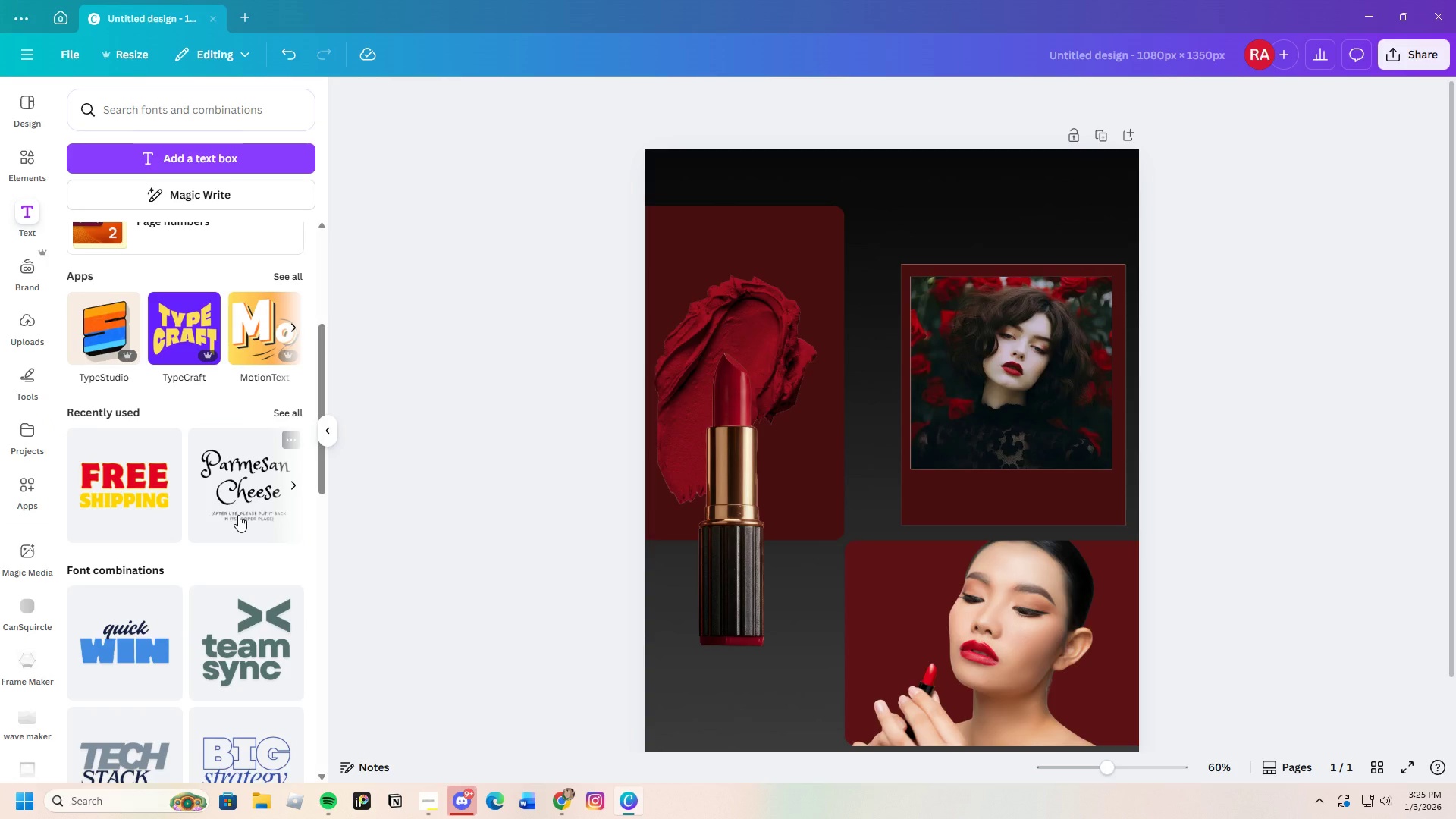 
wait(24.52)
 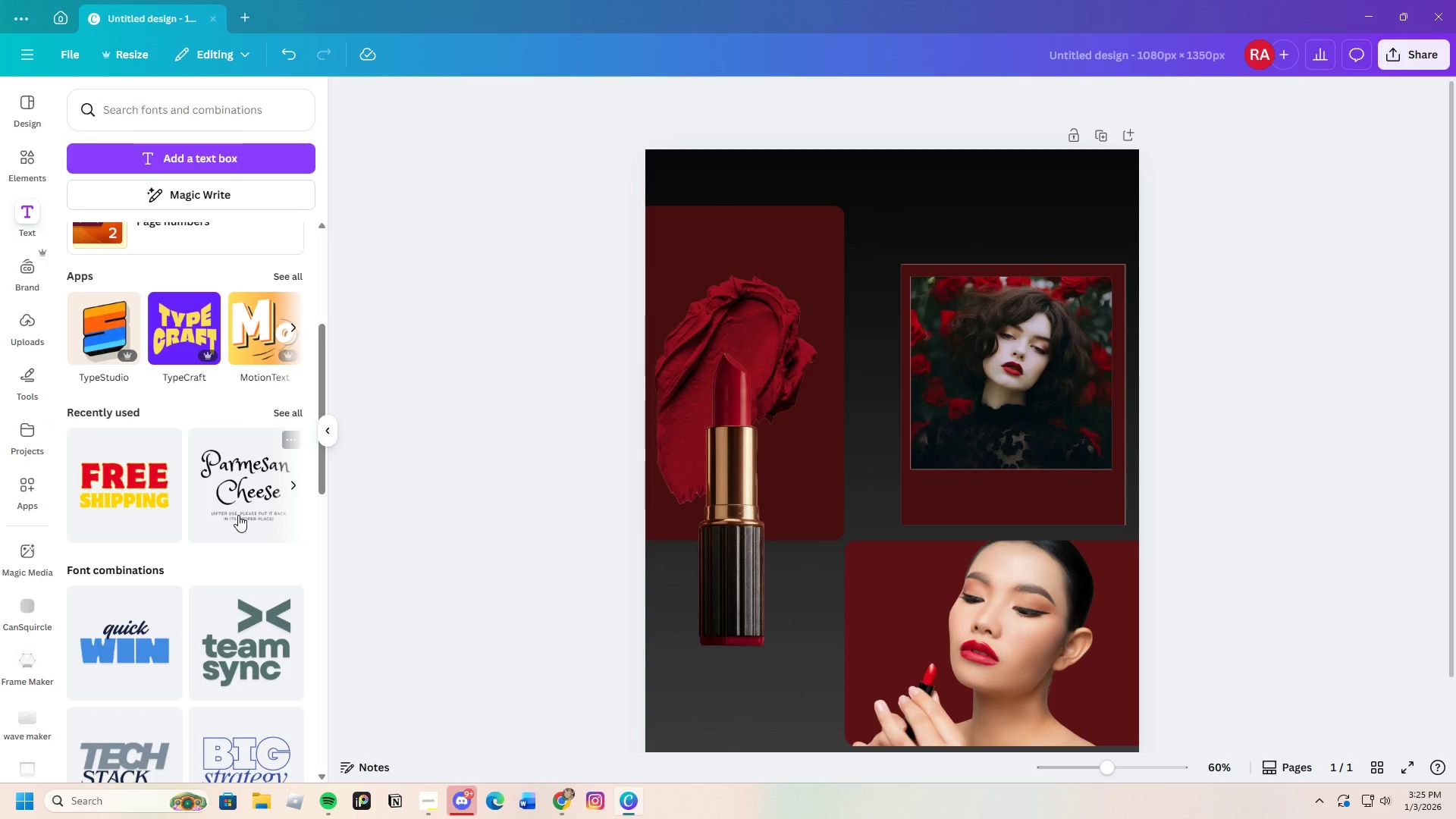 
scroll: coordinate [216, 607], scroll_direction: down, amount: 4.0
 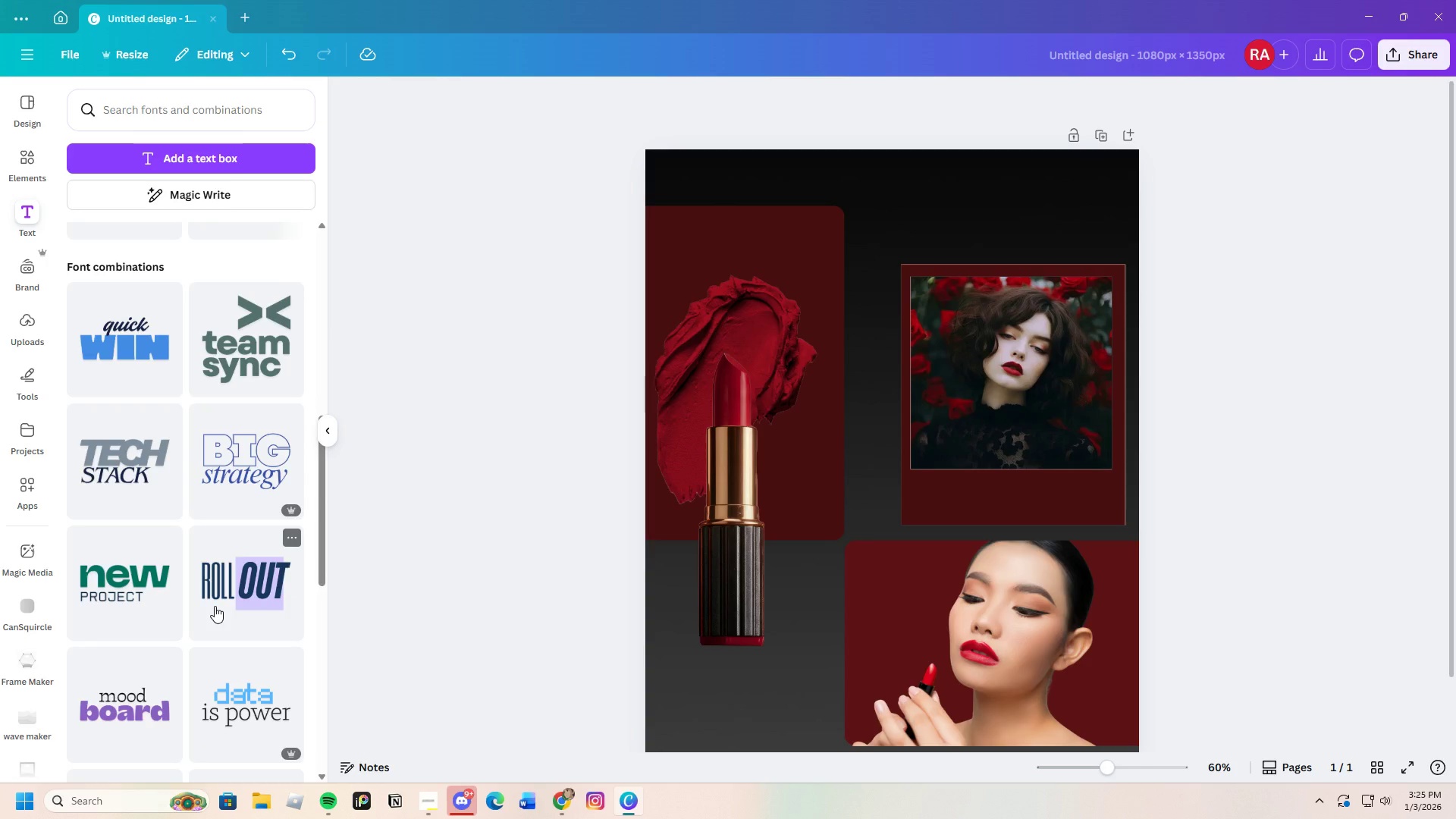 
wait(12.39)
 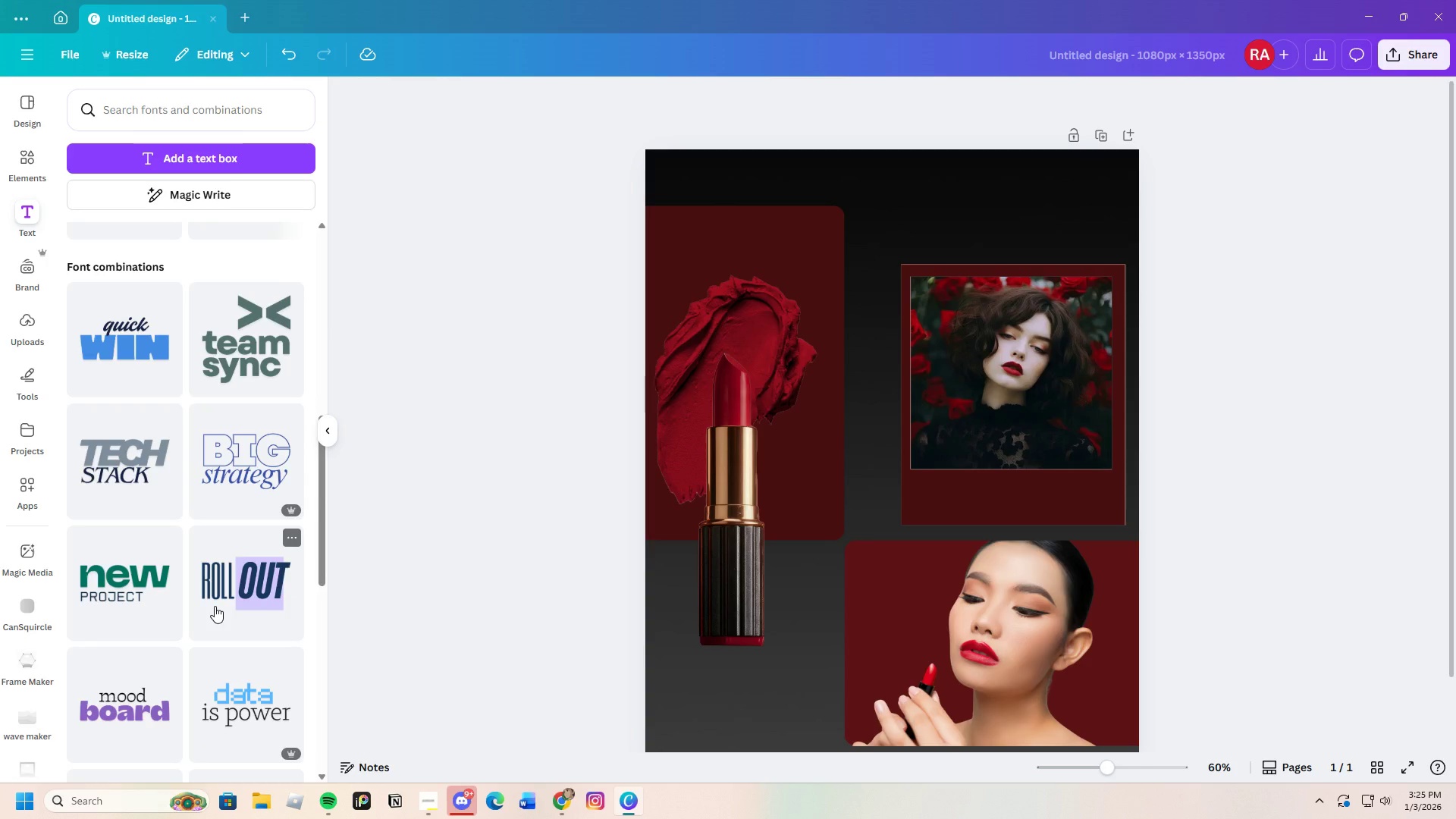 
scroll: coordinate [248, 621], scroll_direction: down, amount: 4.0
 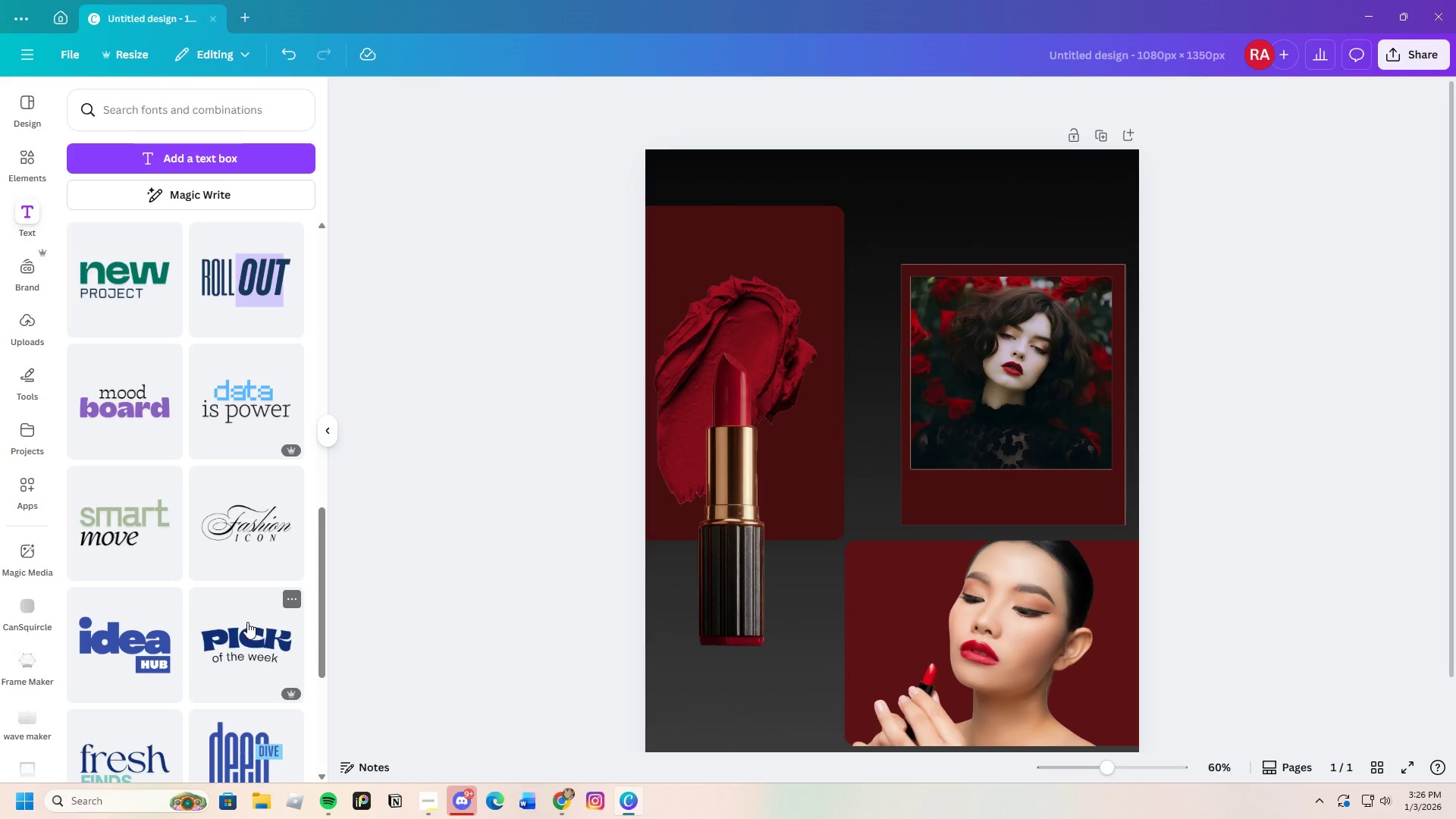 
wait(13.47)
 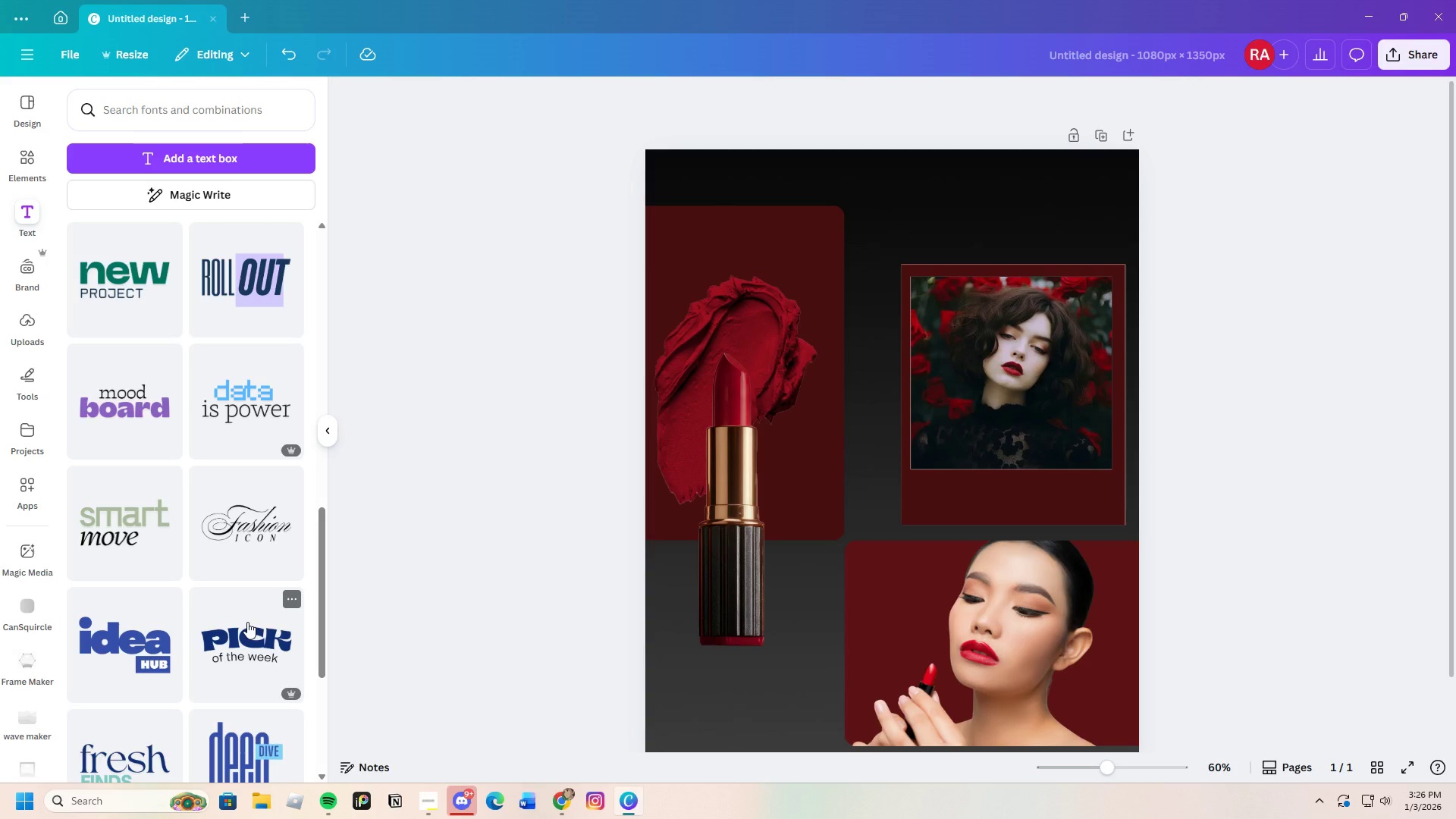 
scroll: coordinate [237, 629], scroll_direction: down, amount: 18.0
 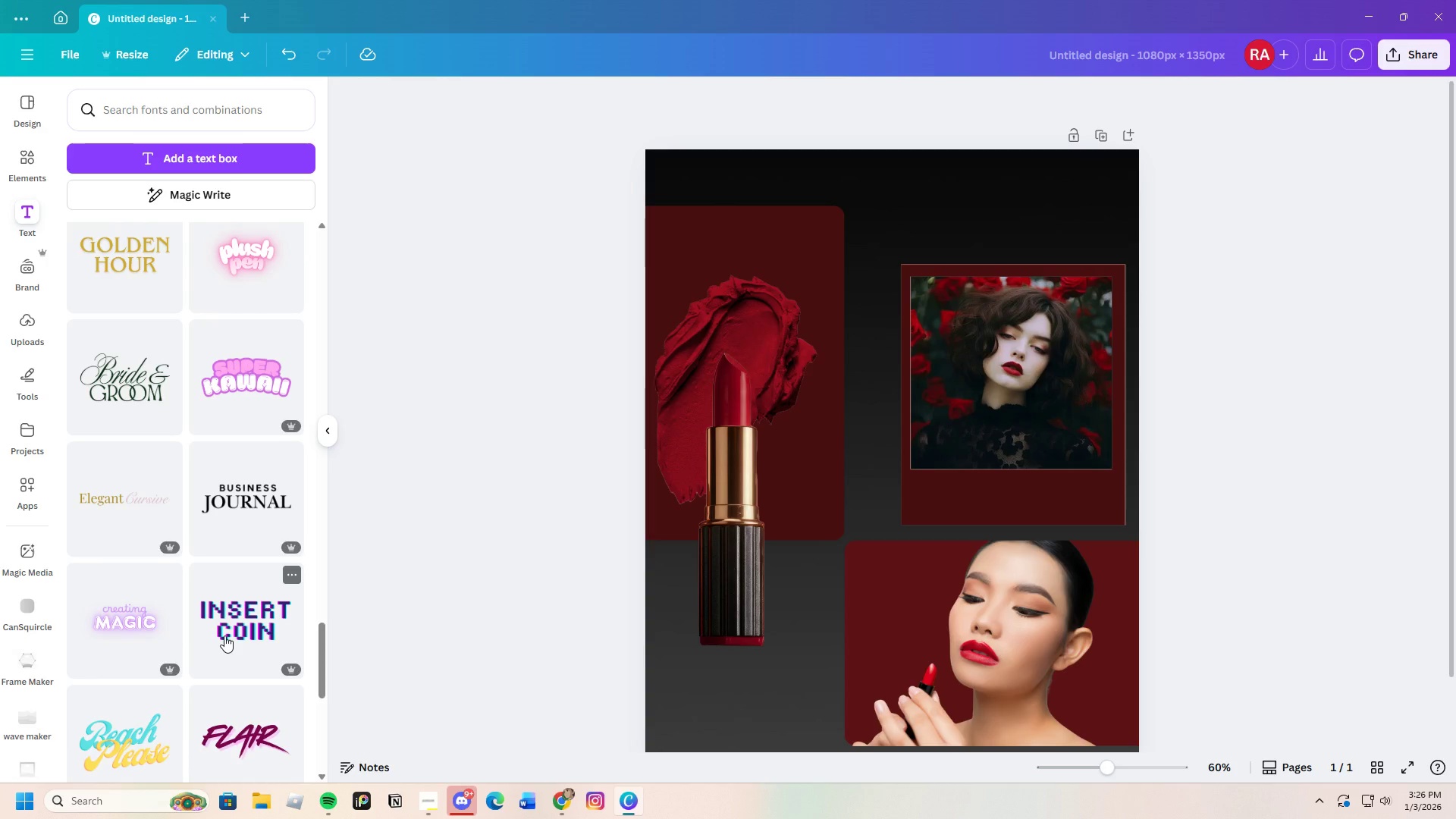 
scroll: coordinate [224, 635], scroll_direction: down, amount: 3.0
 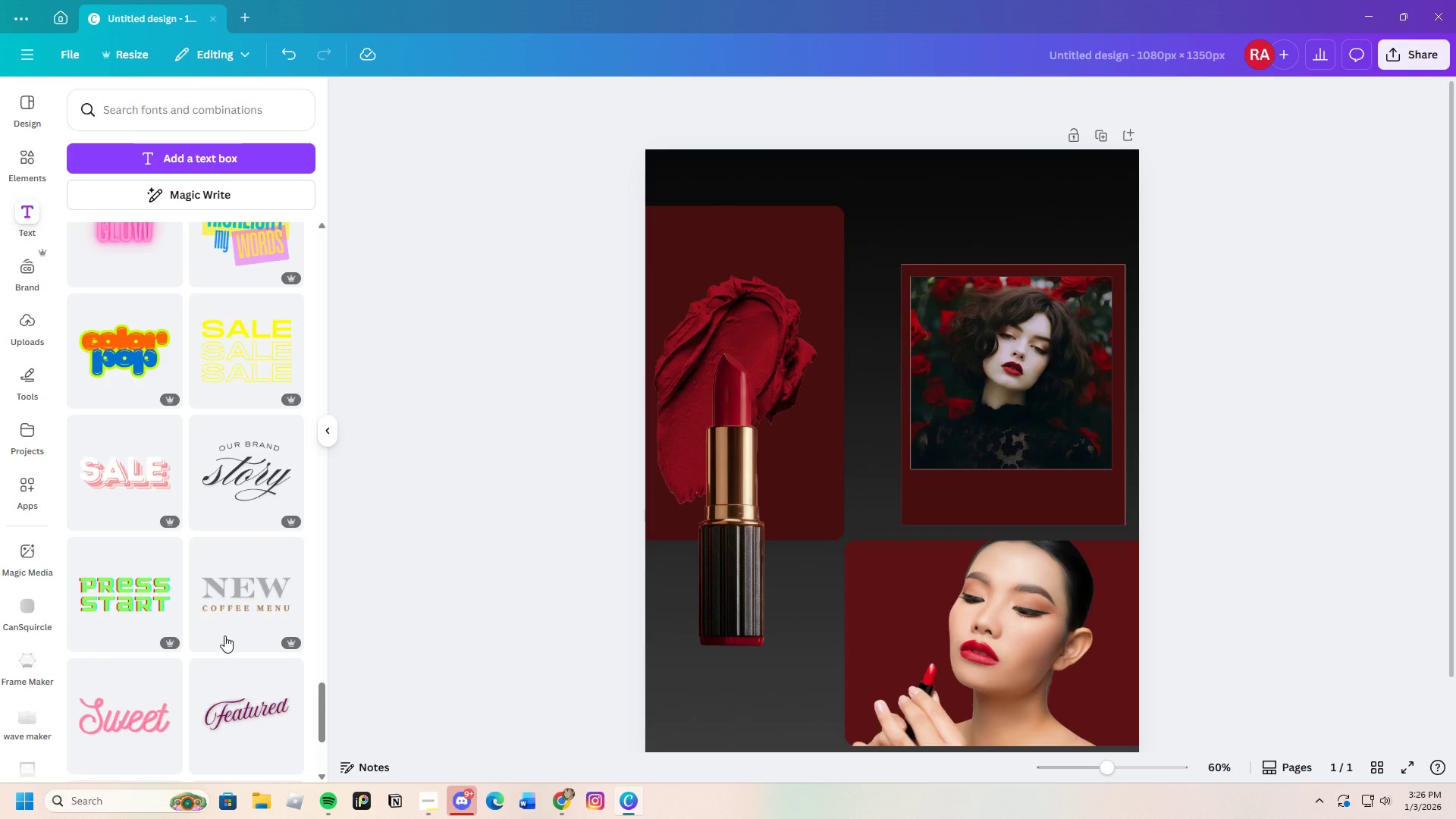 
scroll: coordinate [224, 635], scroll_direction: up, amount: 1.0
 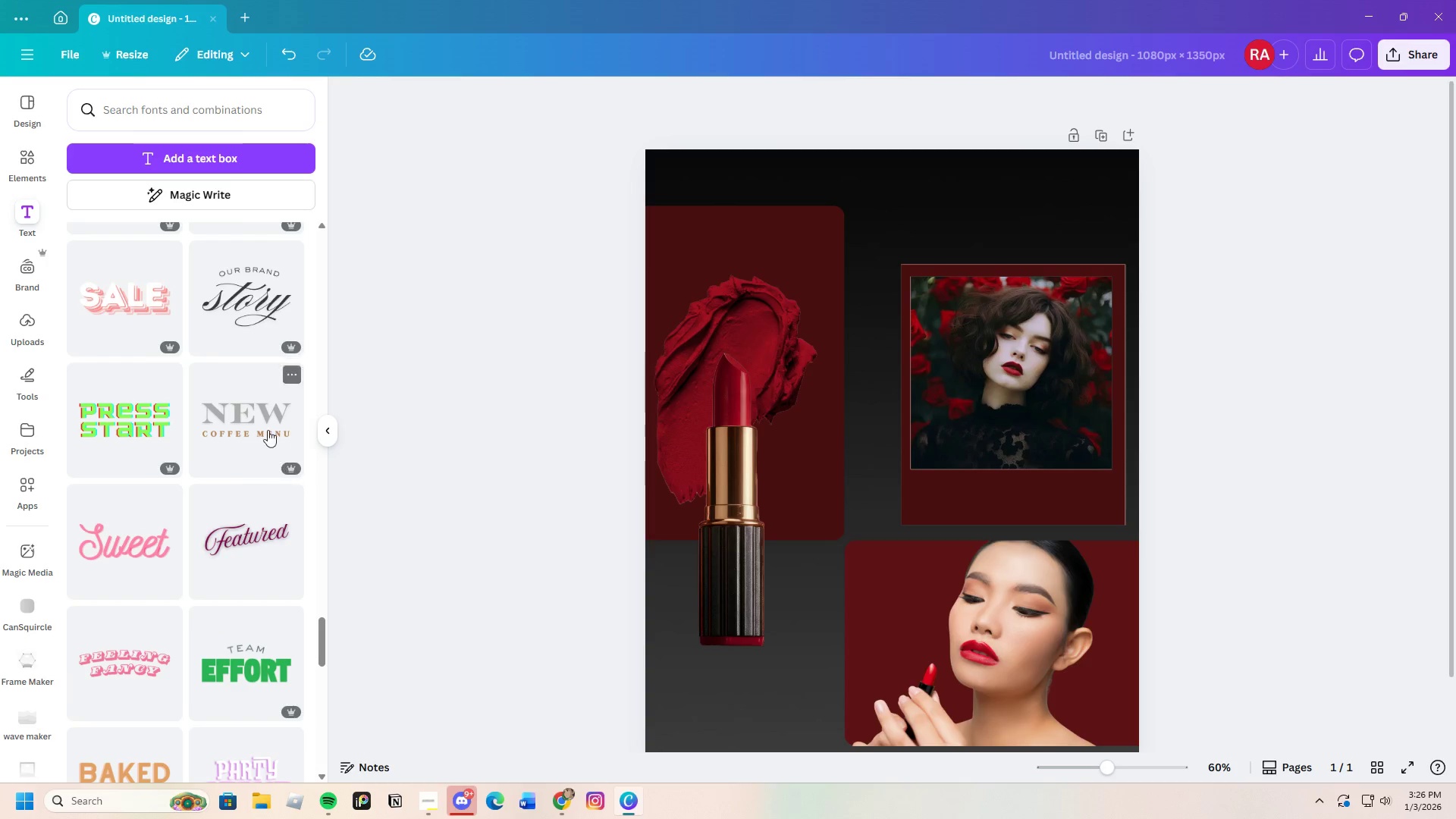 
left_click([257, 411])
 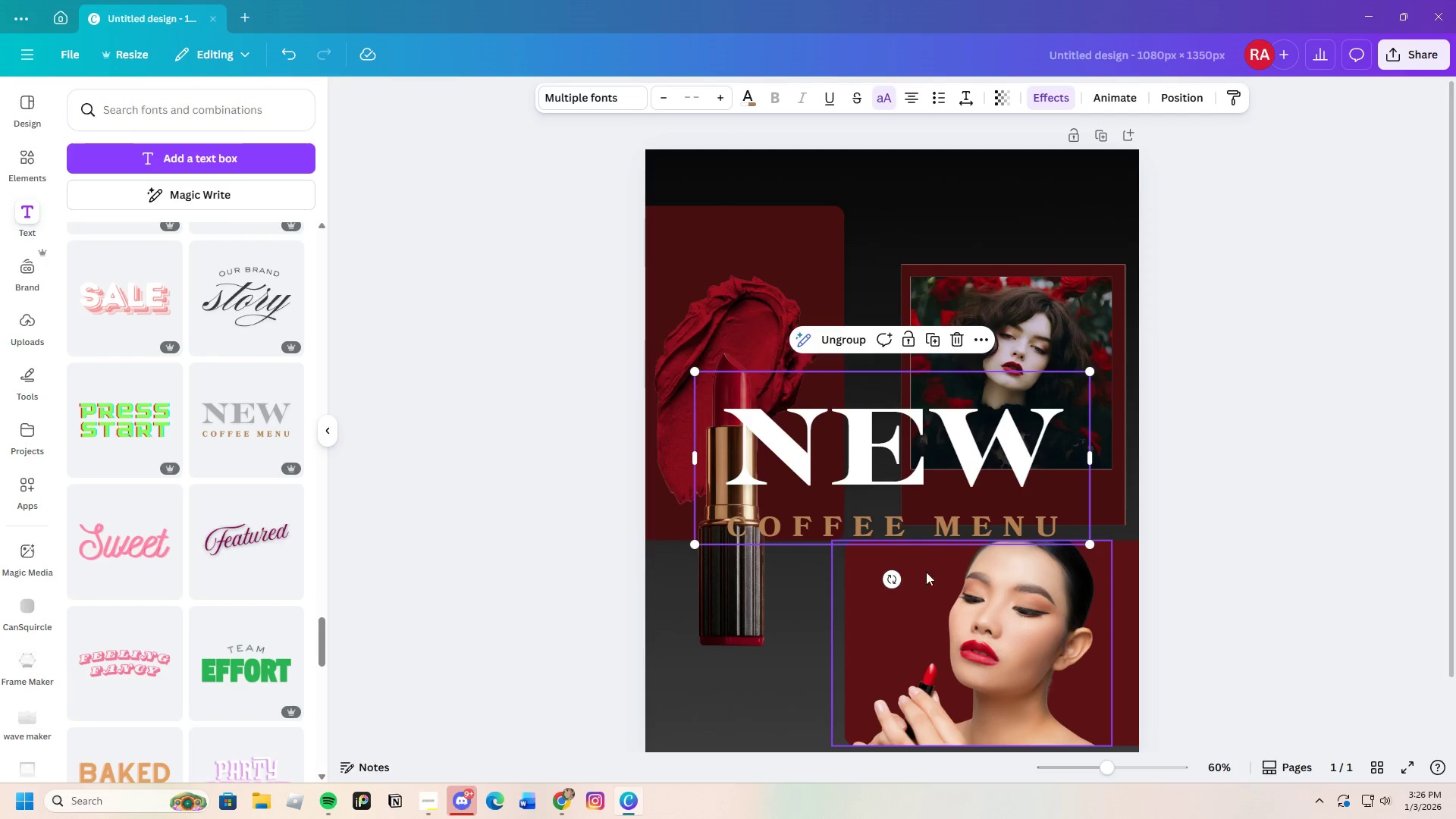 
left_click([928, 529])
 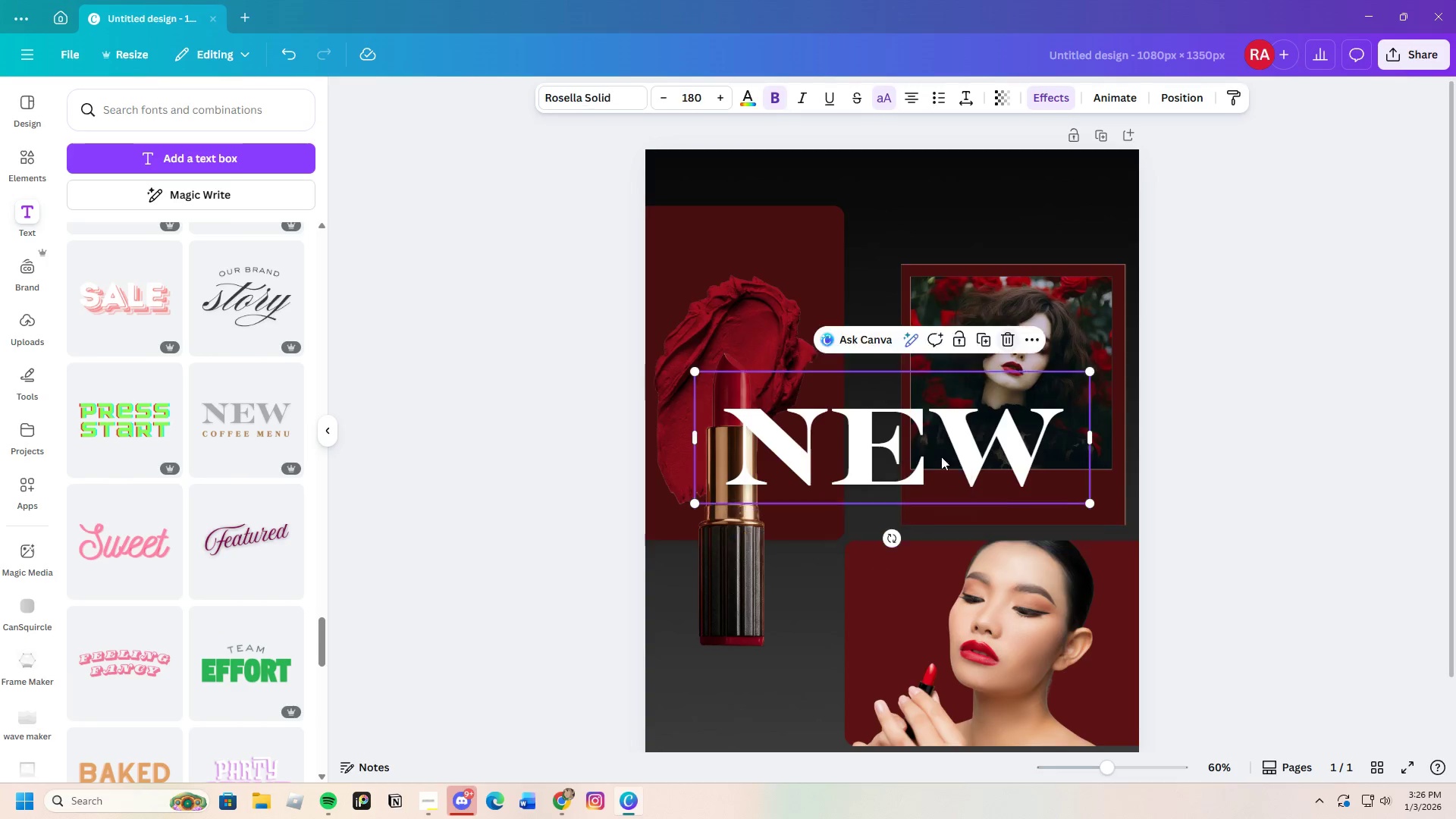 
double_click([919, 438])
 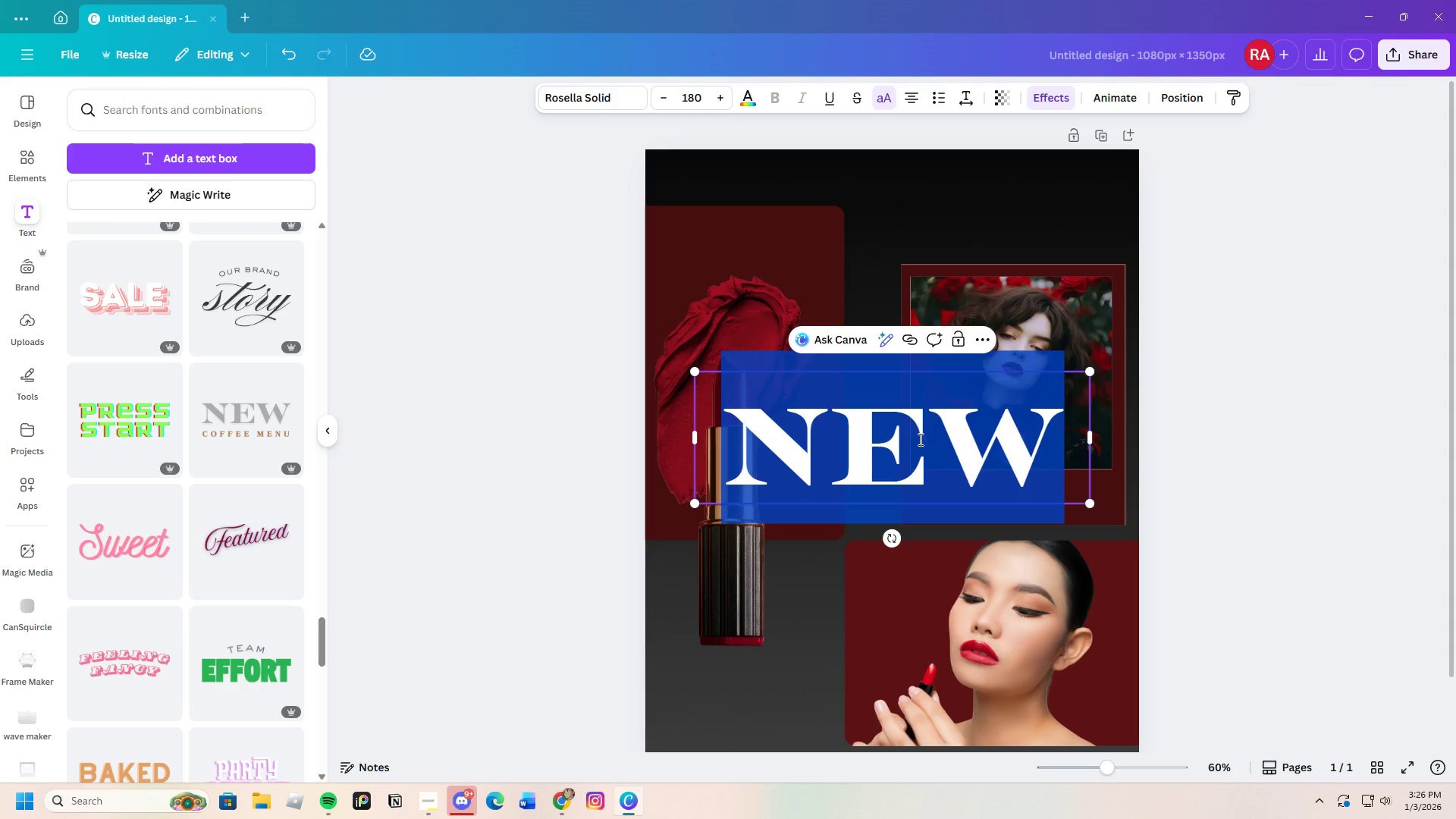 
wait(12.98)
 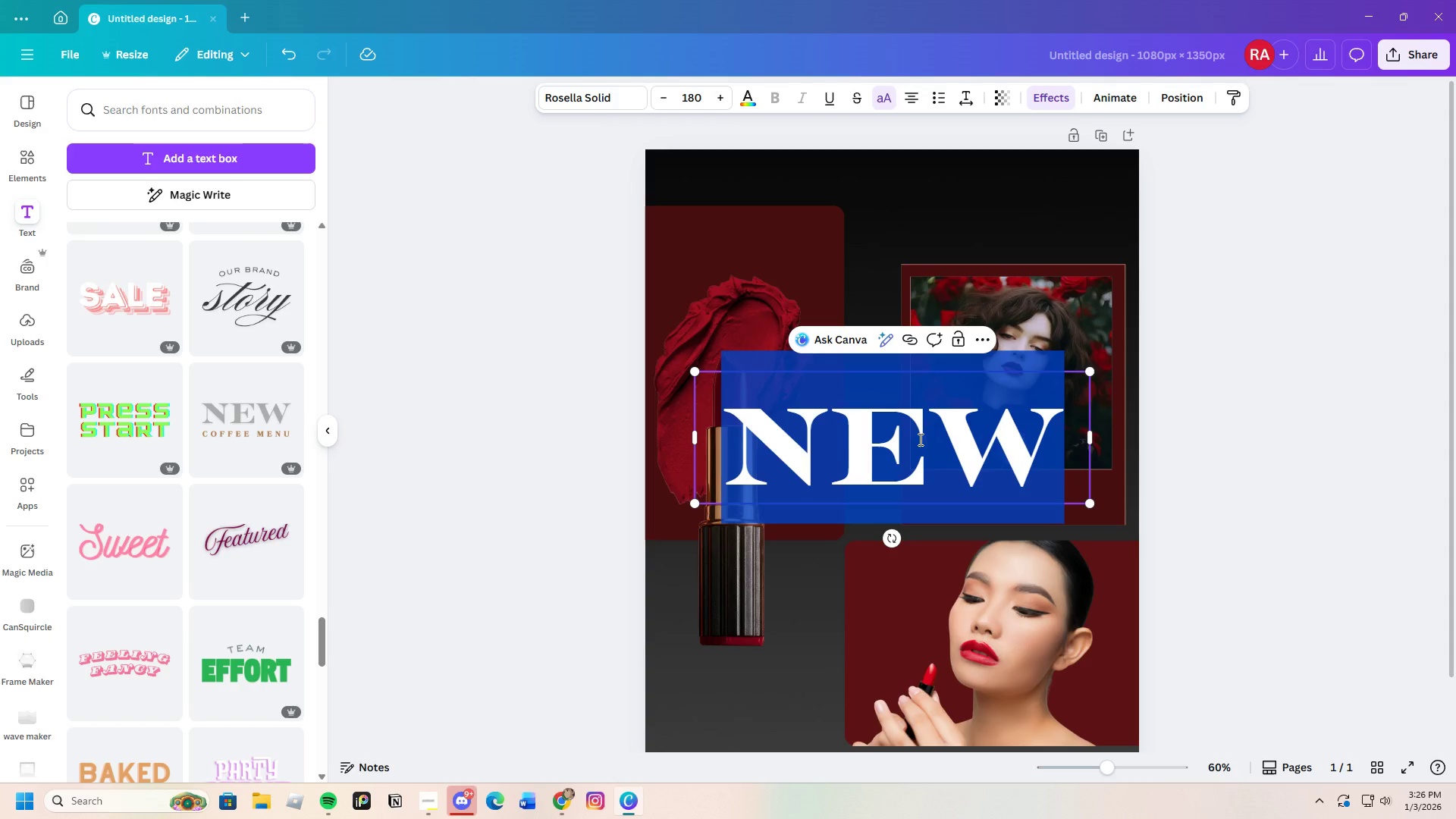 
key(Backspace)
type(Thr)
key(Backspace)
key(Backspace)
 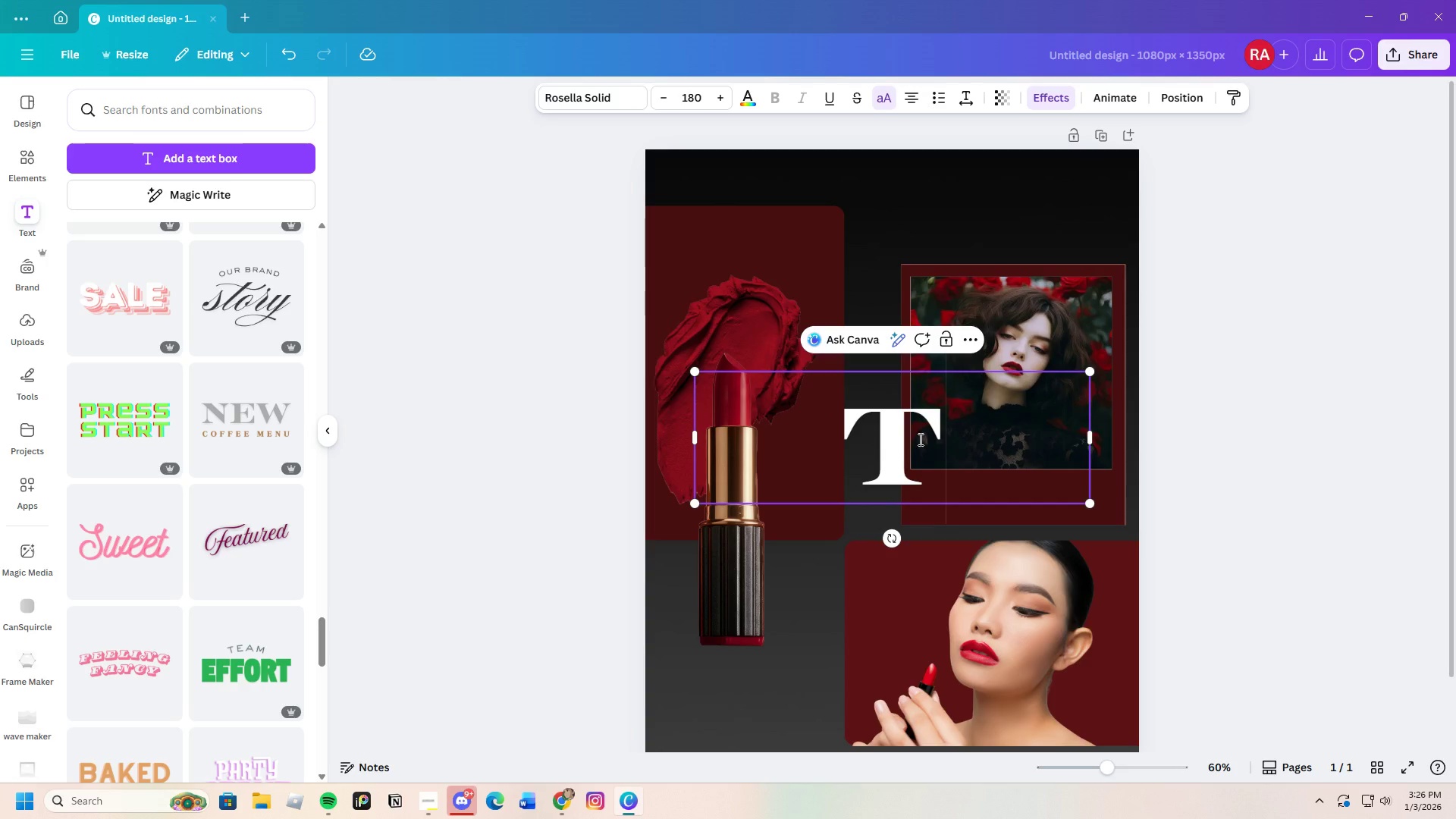 
left_click([877, 98])
 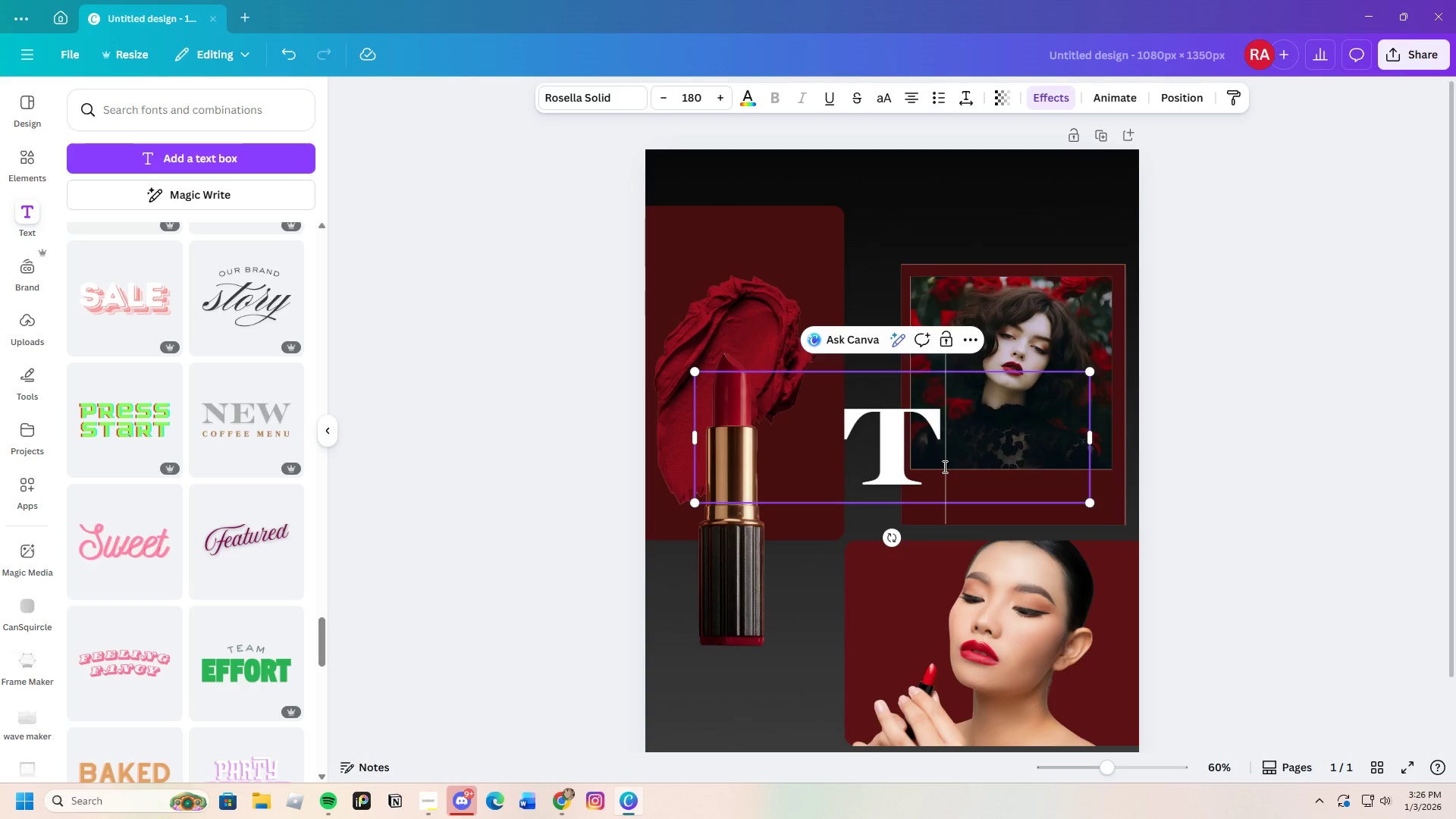 
type(he )
key(Backspace)
key(Backspace)
key(Backspace)
 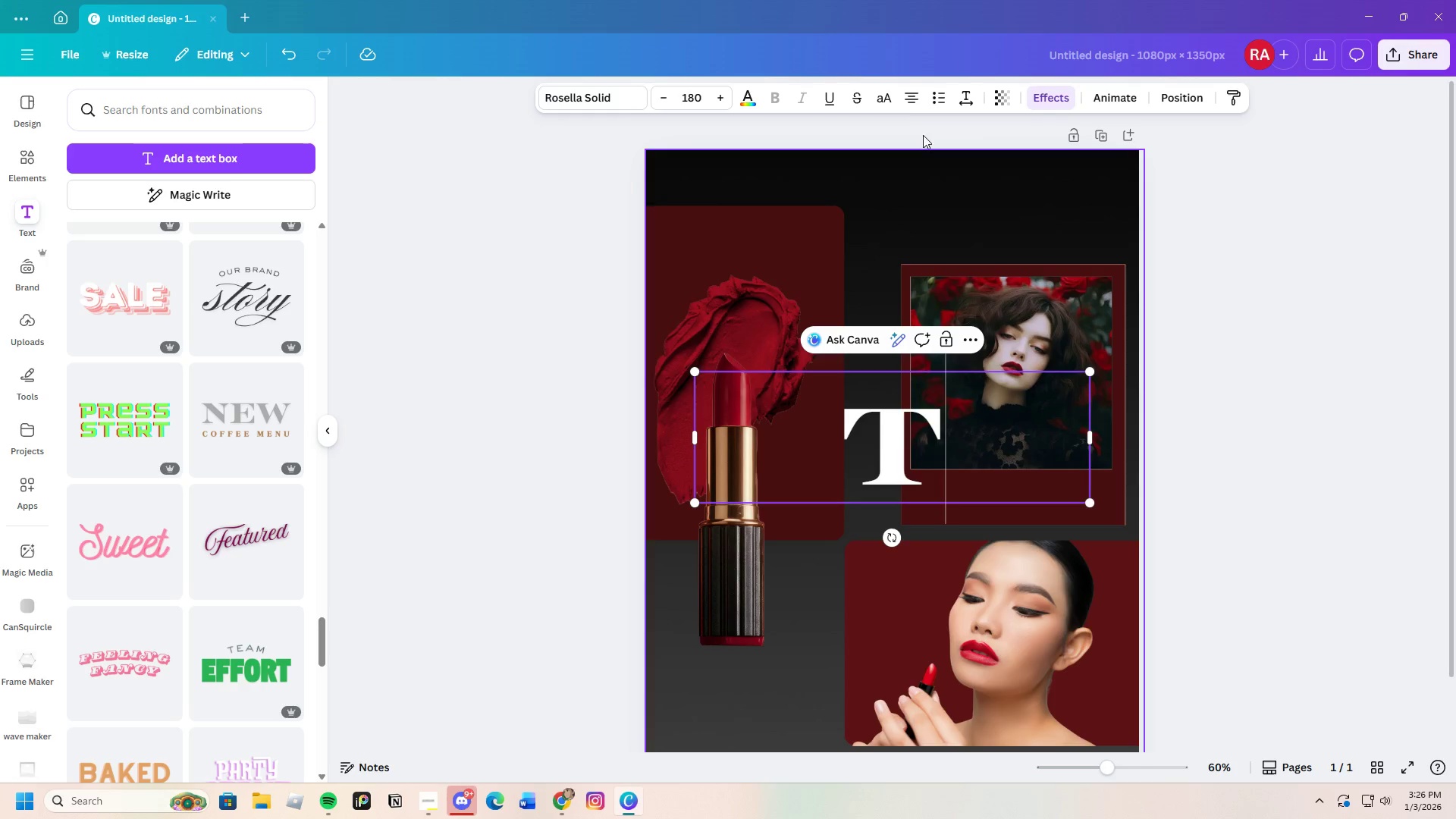 
left_click([882, 99])
 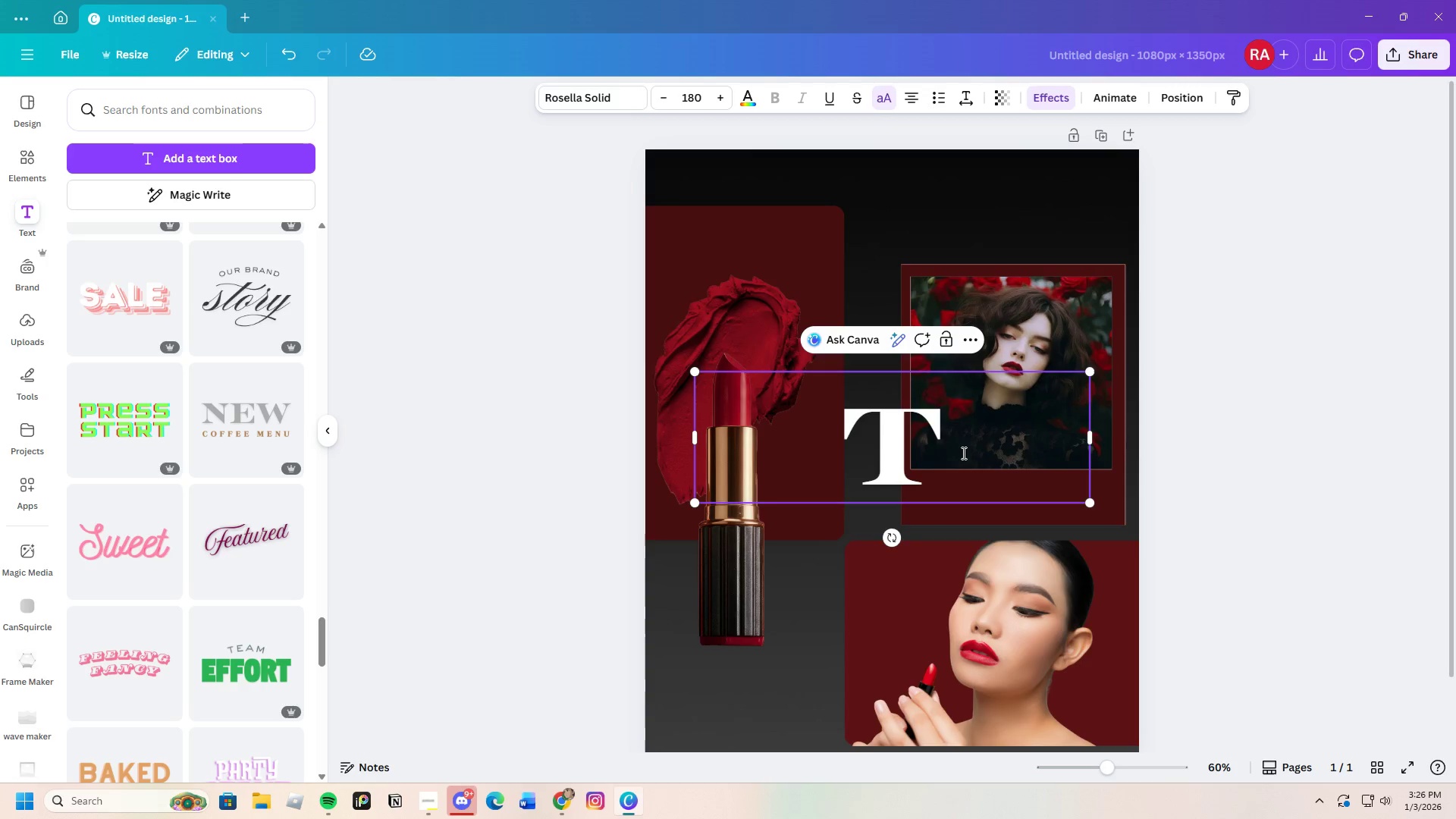 
key(H)
 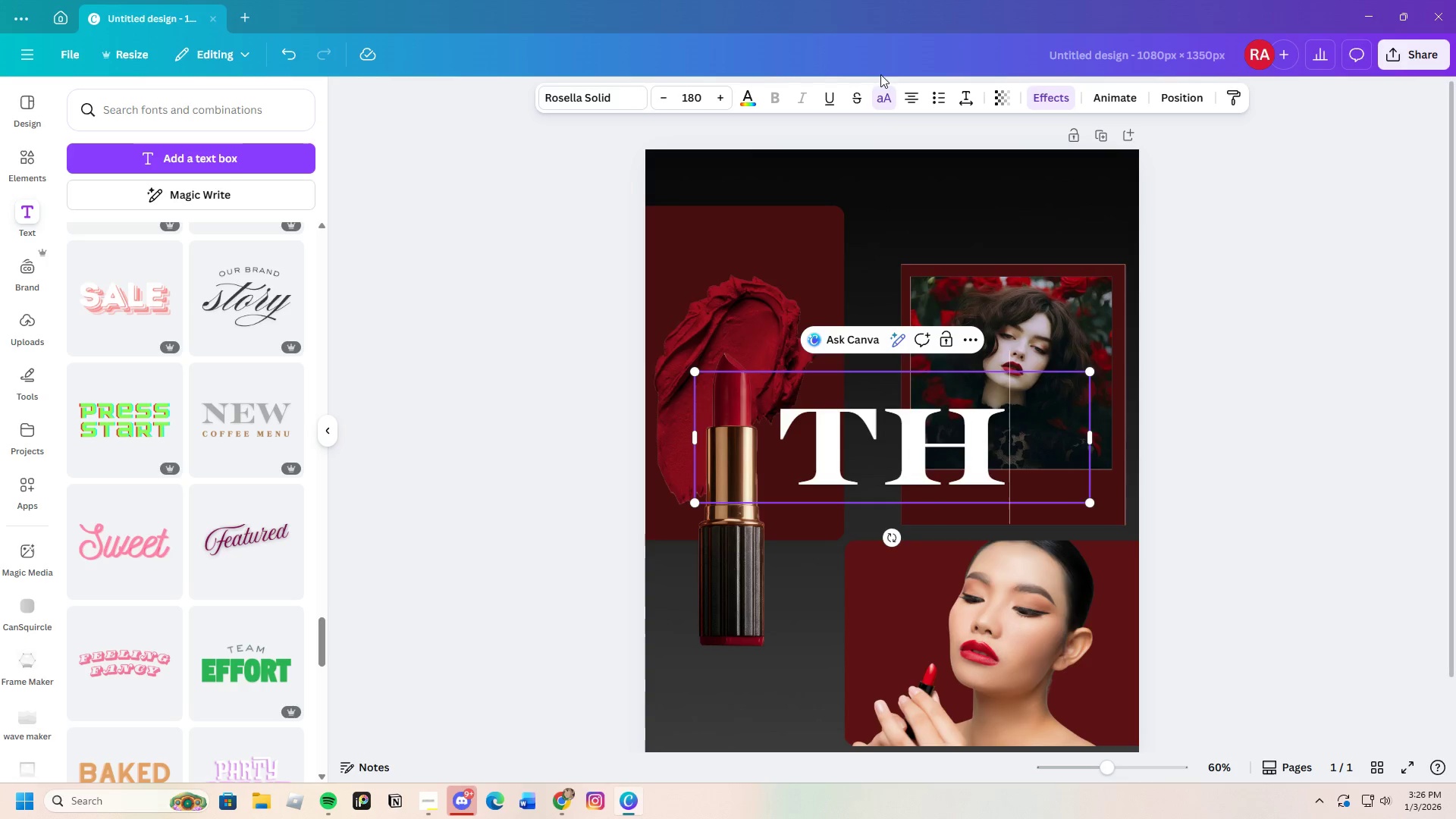 
left_click([874, 104])
 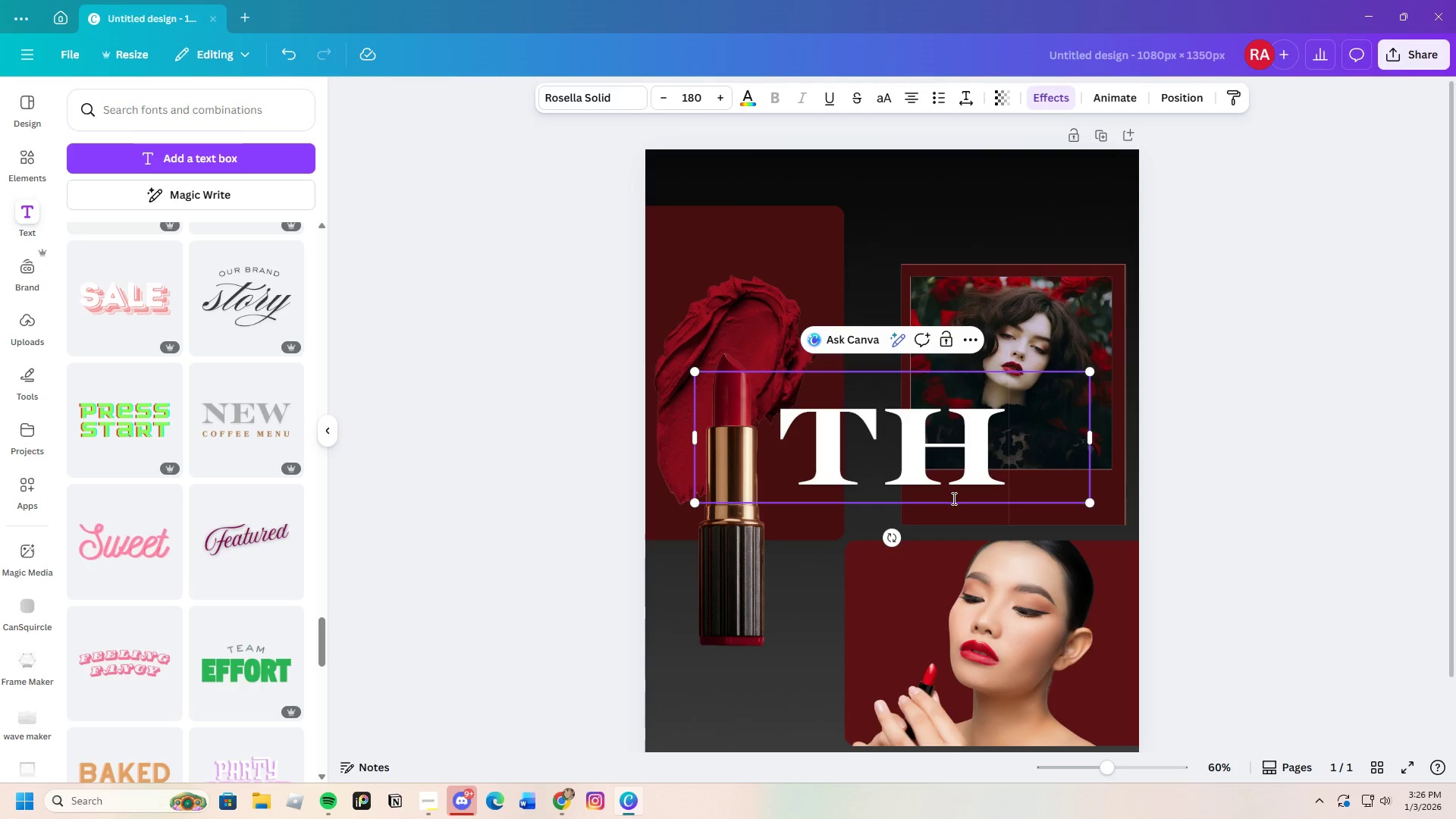 
key(E)
 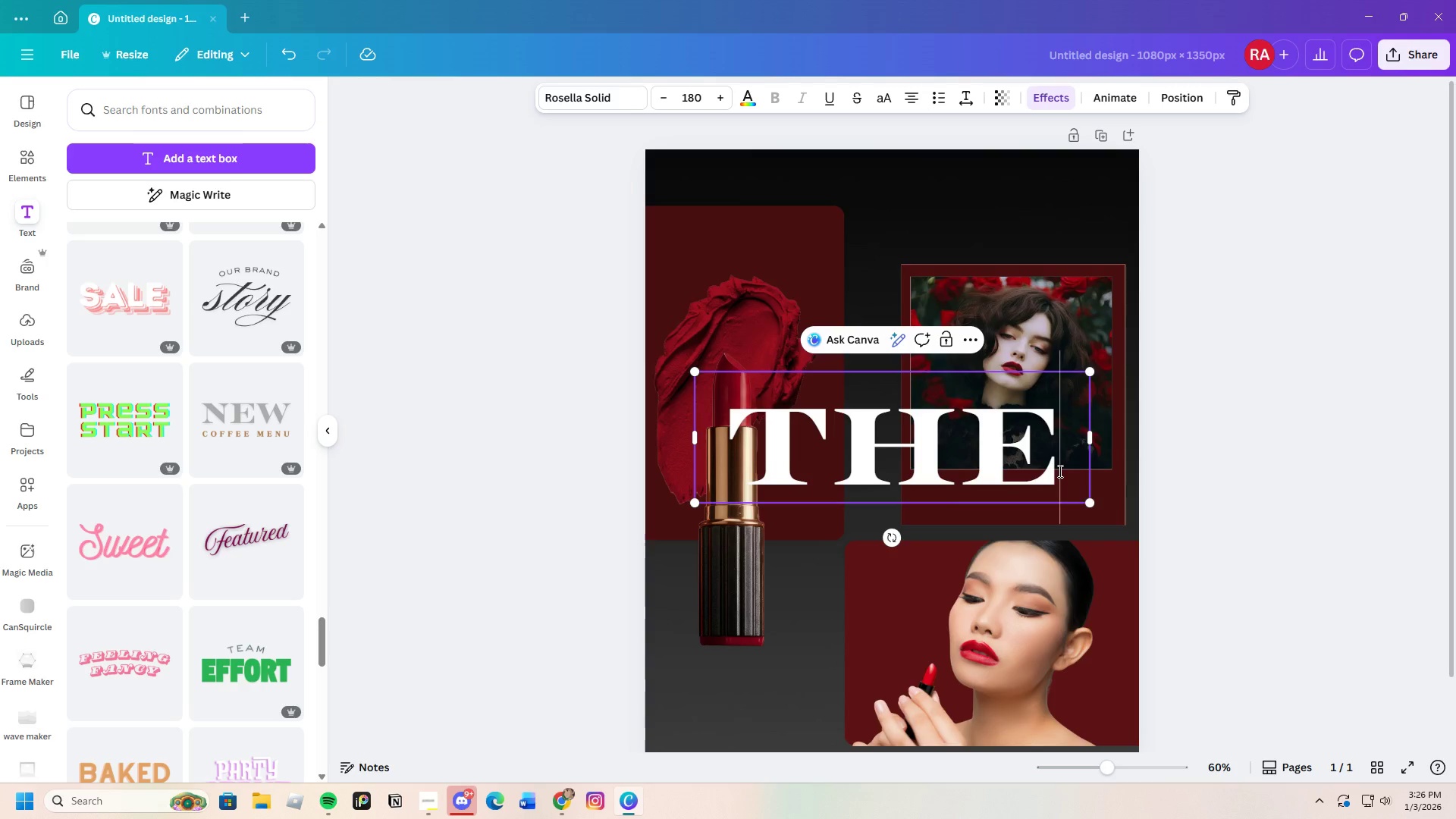 
left_click_drag(start_coordinate=[1059, 471], to_coordinate=[881, 454])
 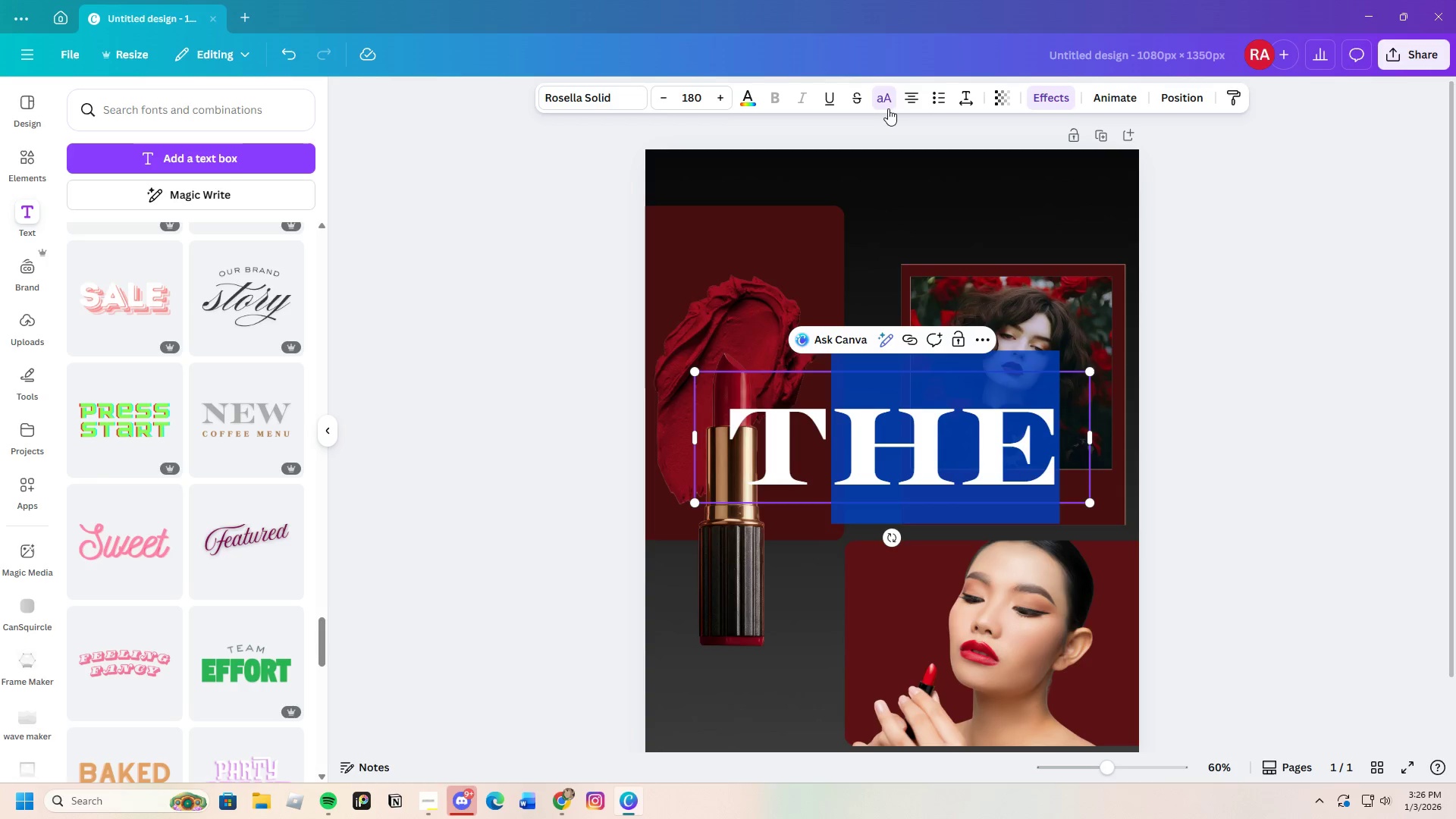 
left_click([884, 93])
 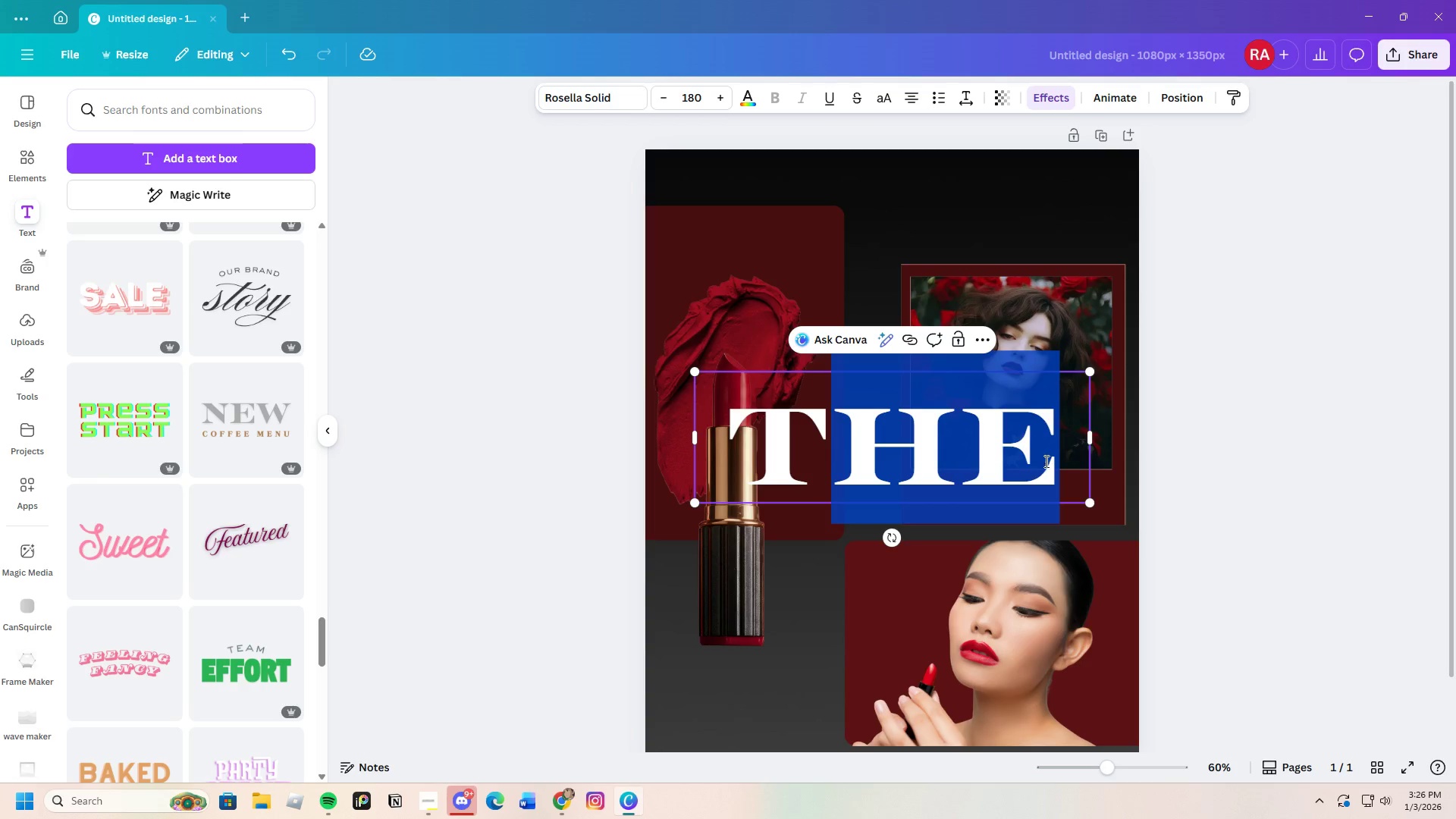 
left_click([1045, 461])
 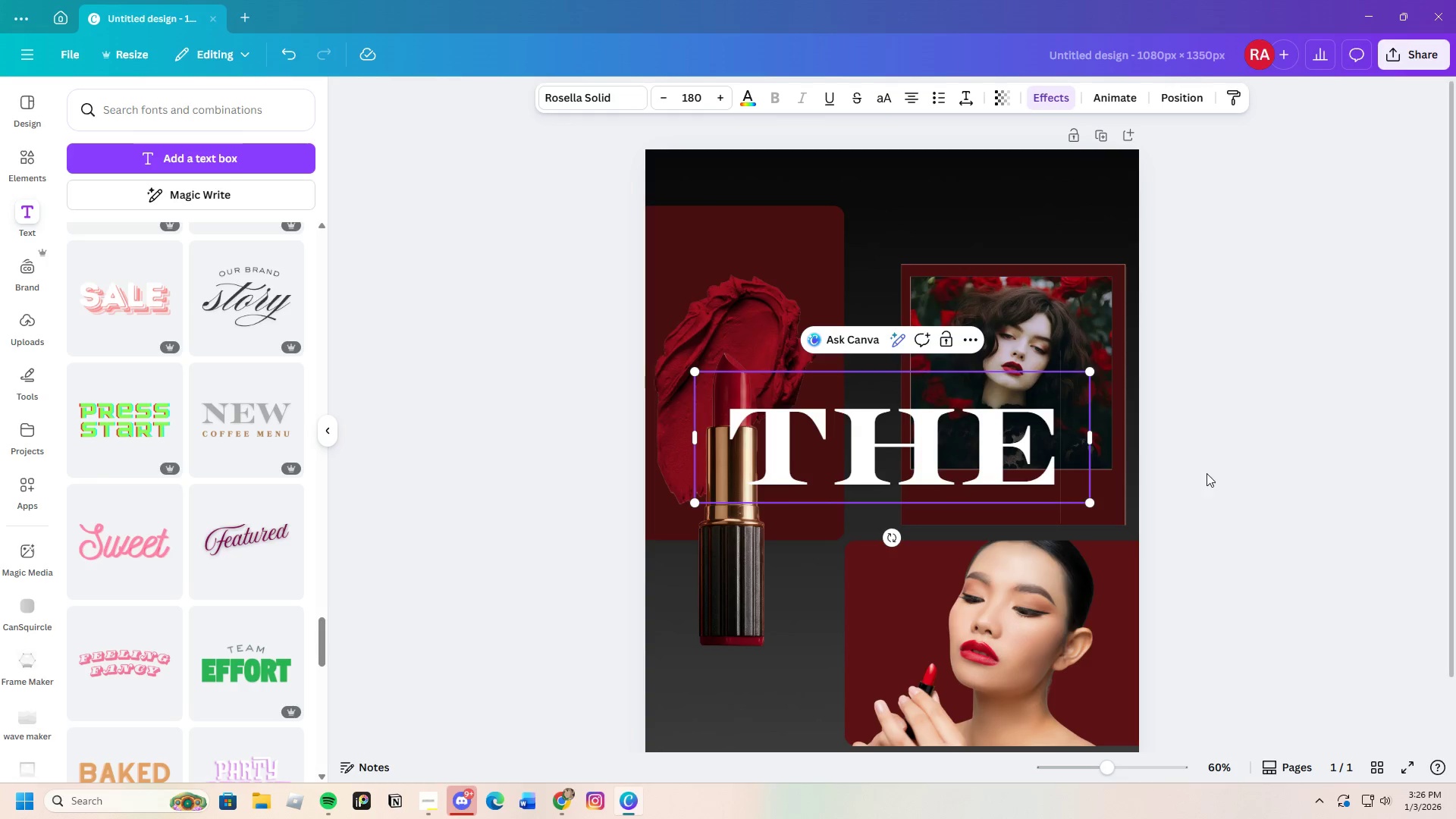 
left_click([1059, 474])
 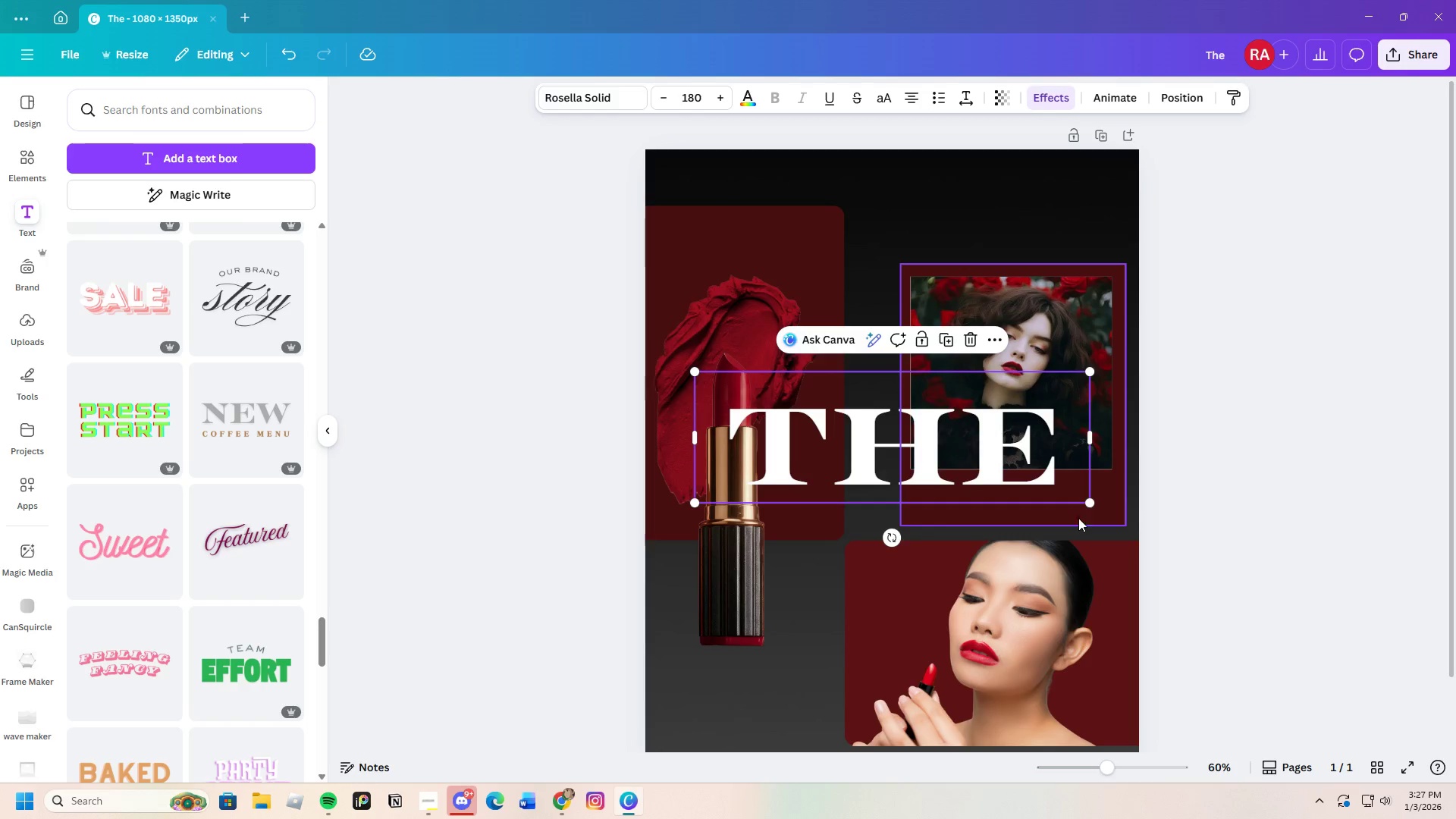 
left_click([1241, 510])
 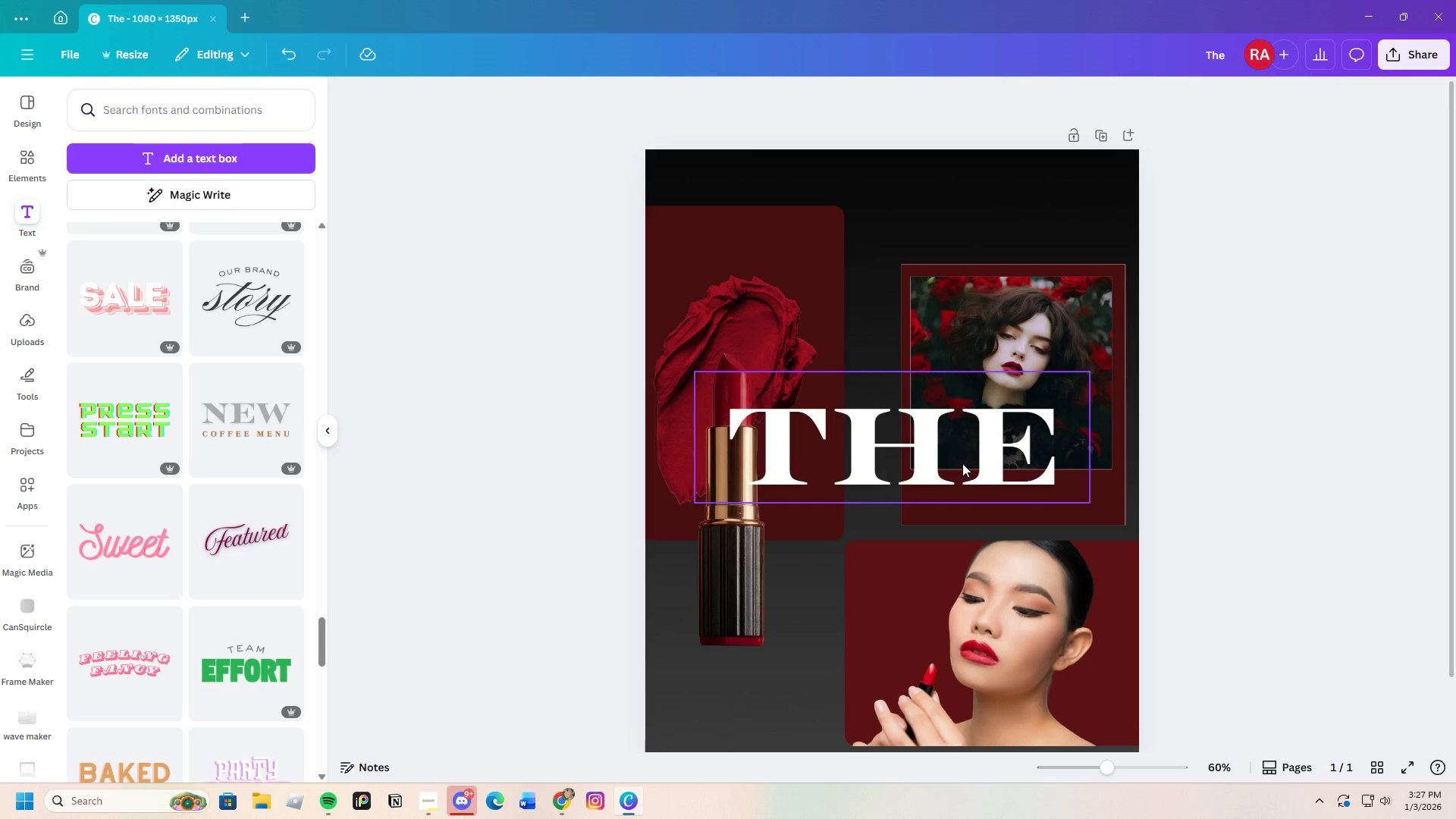 
left_click([962, 463])
 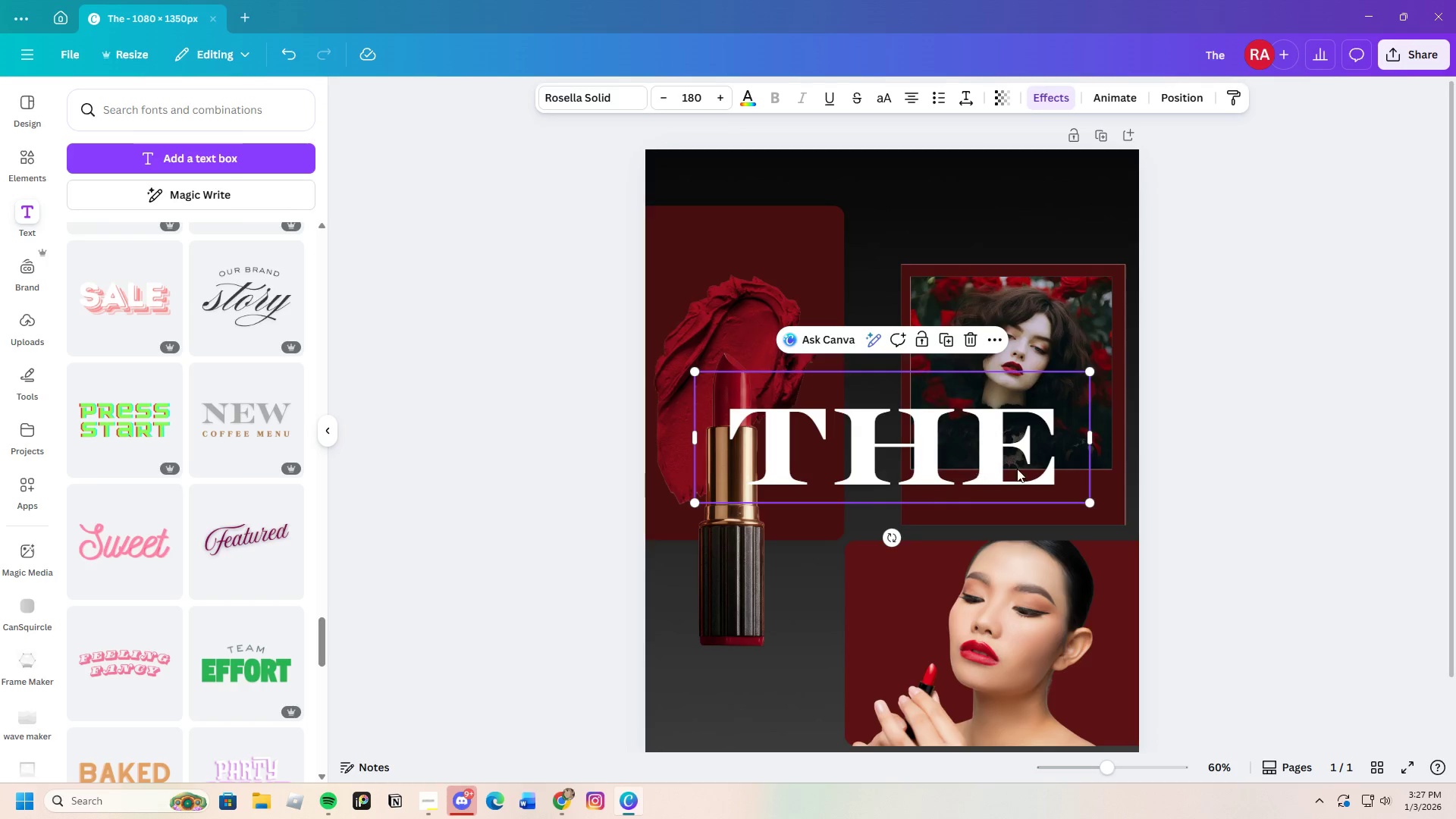 
left_click_drag(start_coordinate=[1018, 469], to_coordinate=[951, 234])
 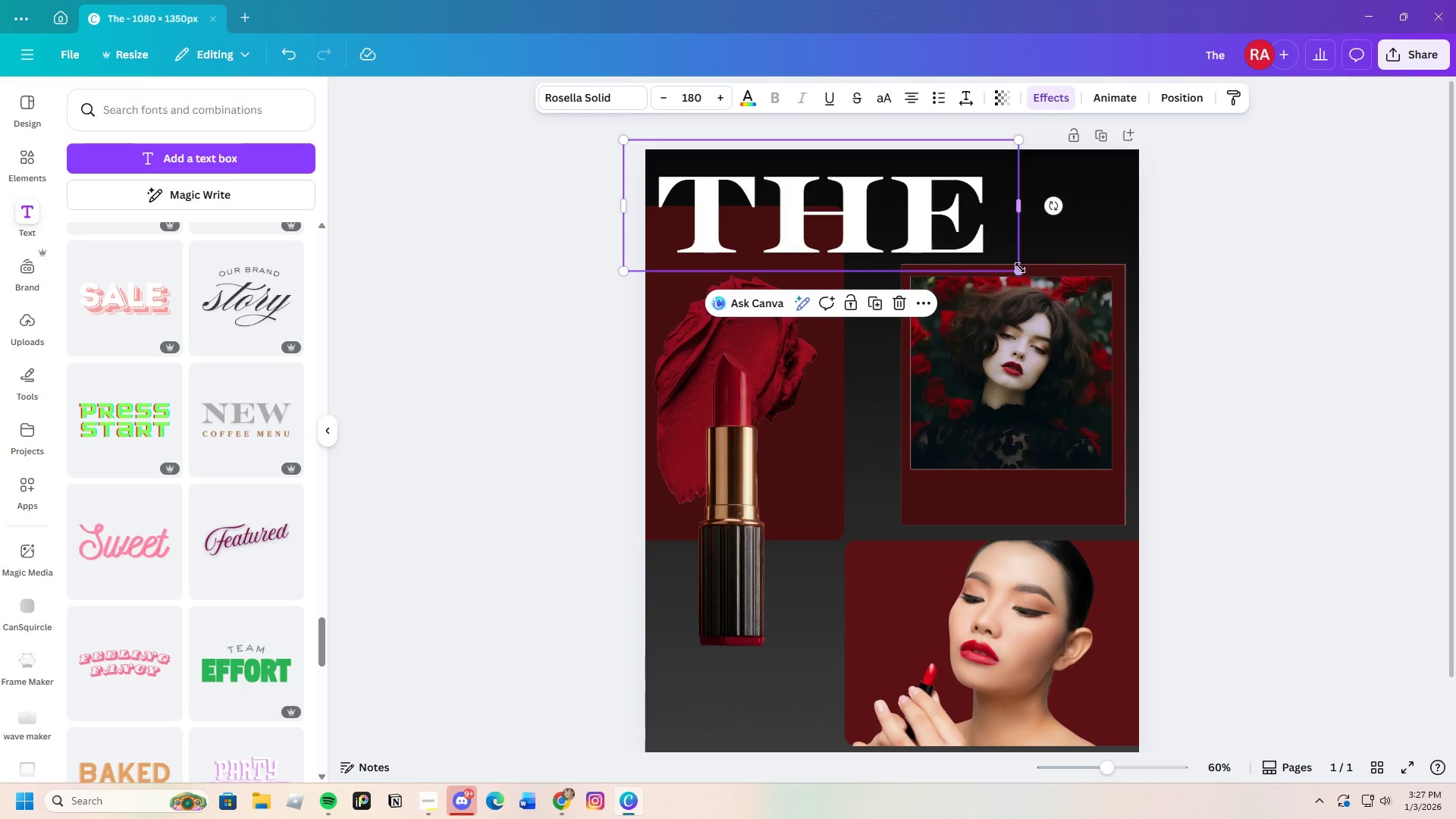 
left_click_drag(start_coordinate=[1019, 268], to_coordinate=[856, 228])
 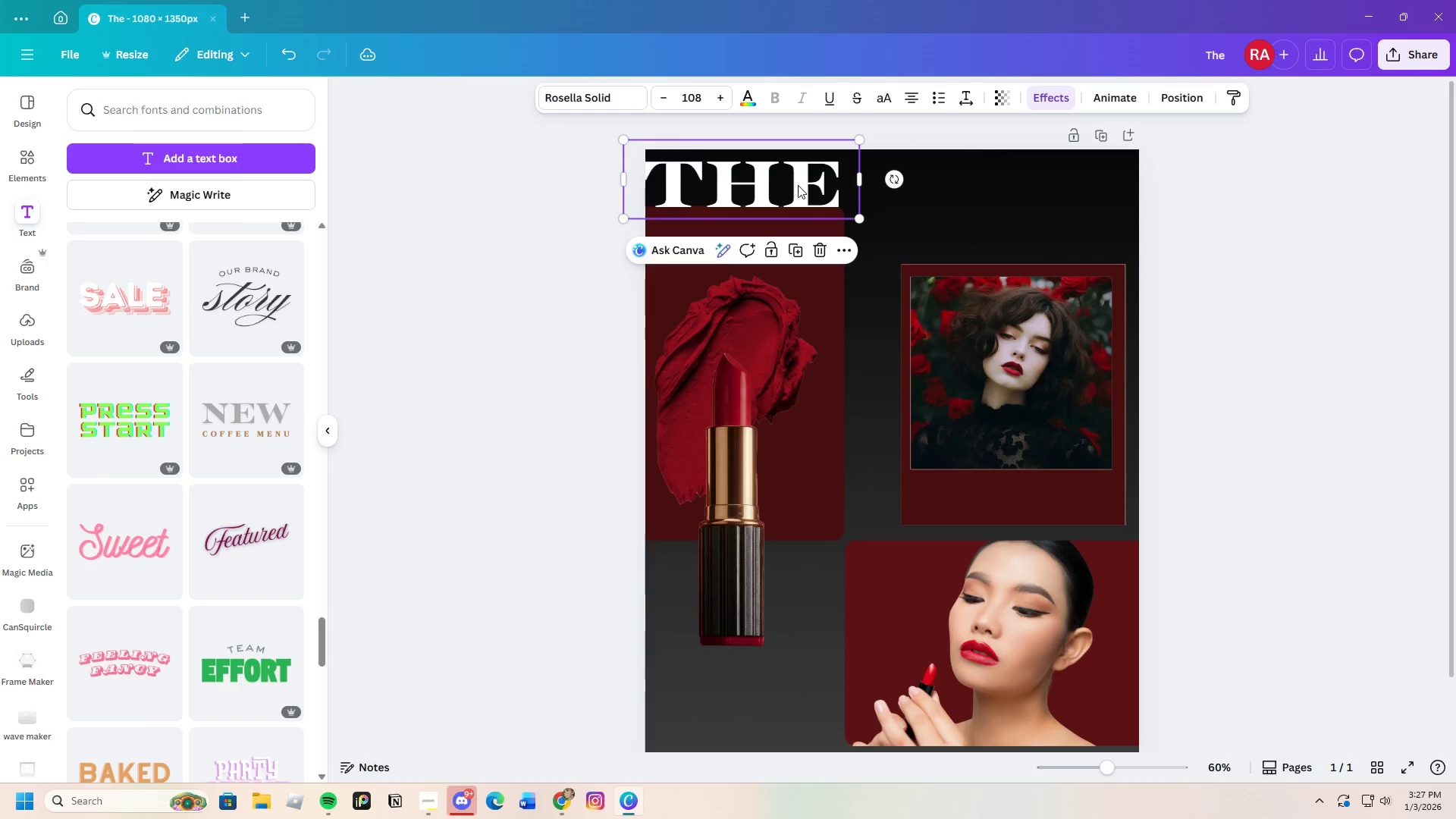 
left_click_drag(start_coordinate=[798, 180], to_coordinate=[812, 208])
 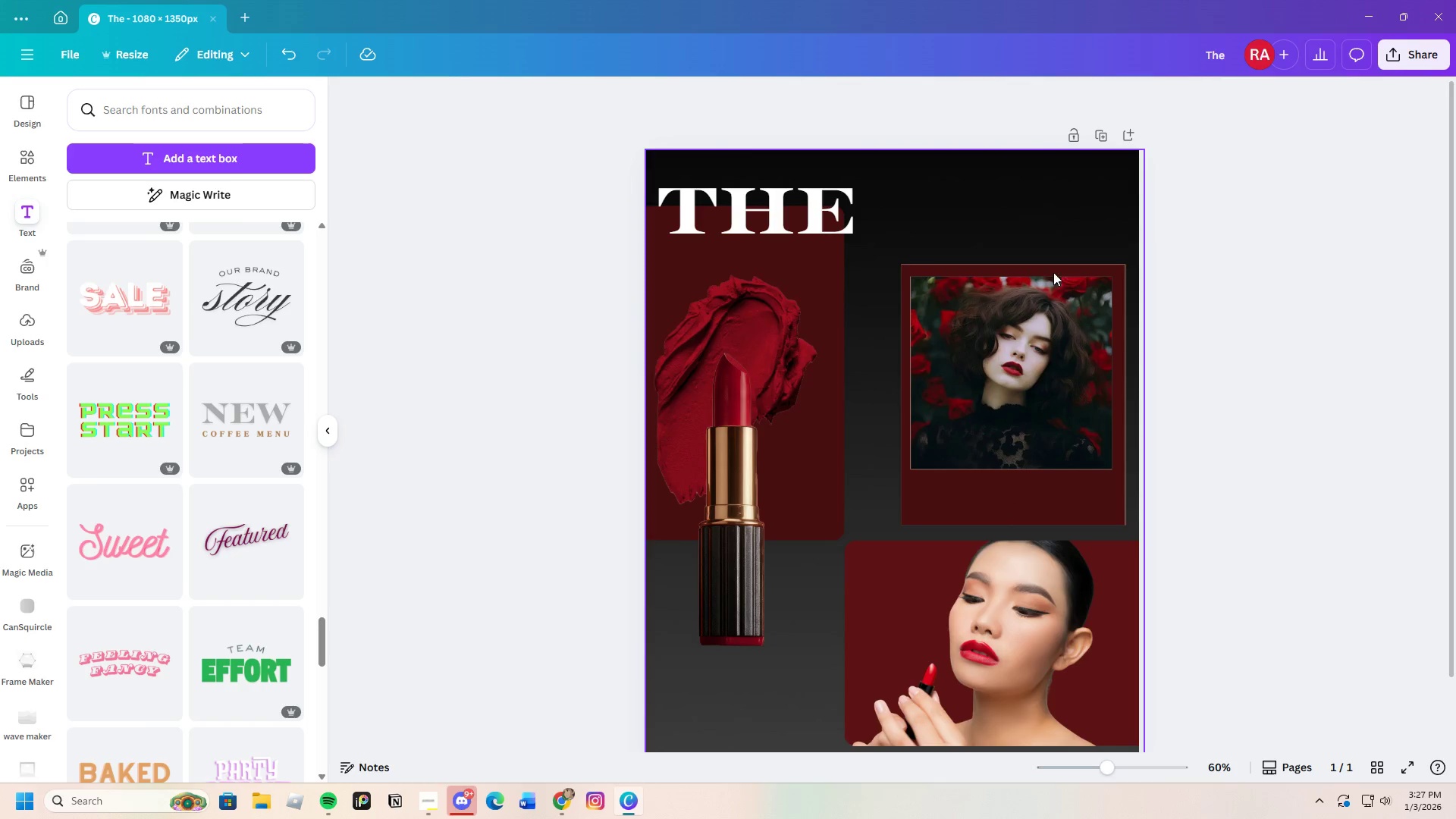 
left_click([814, 213])
 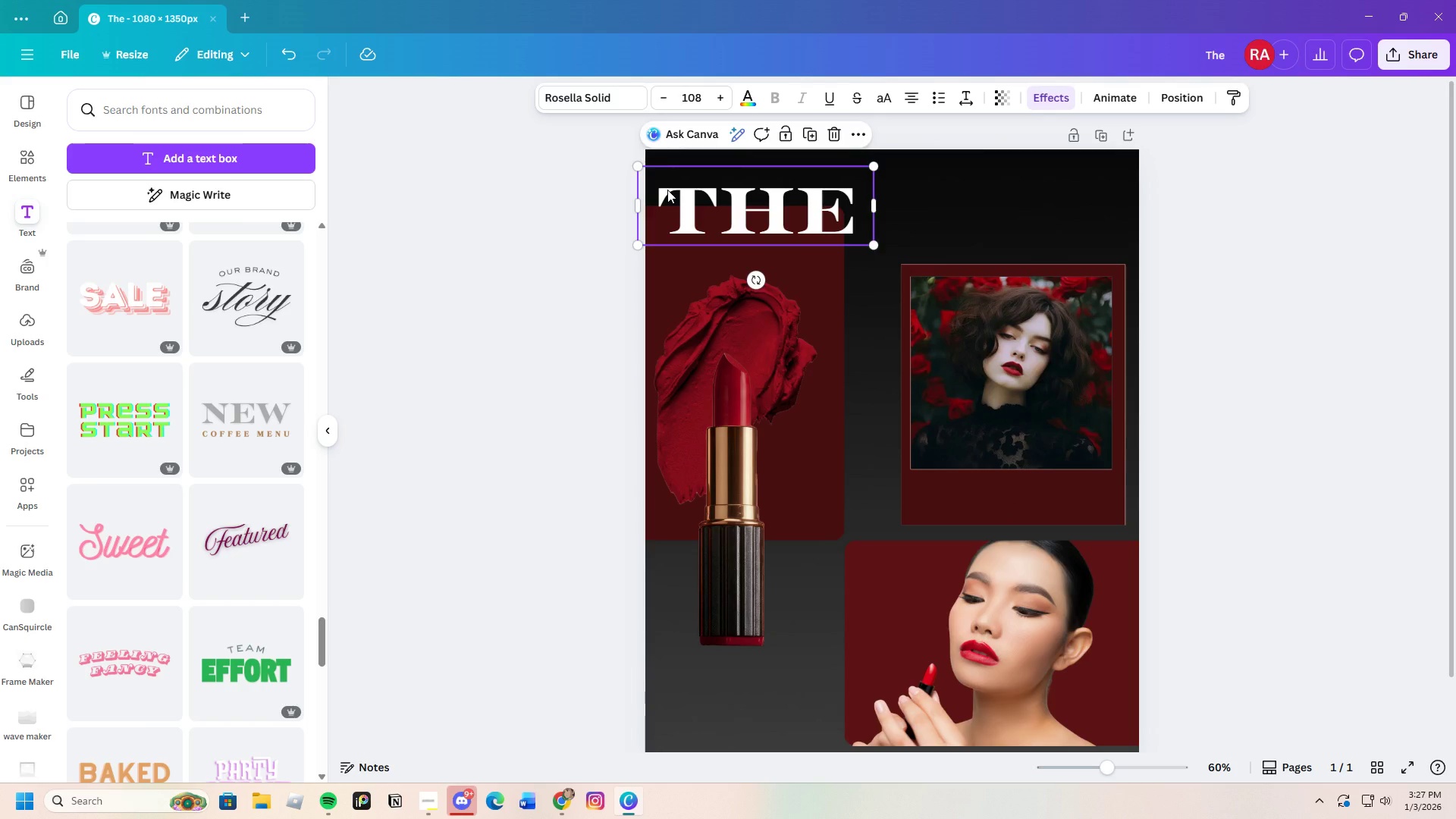 
left_click([667, 190])
 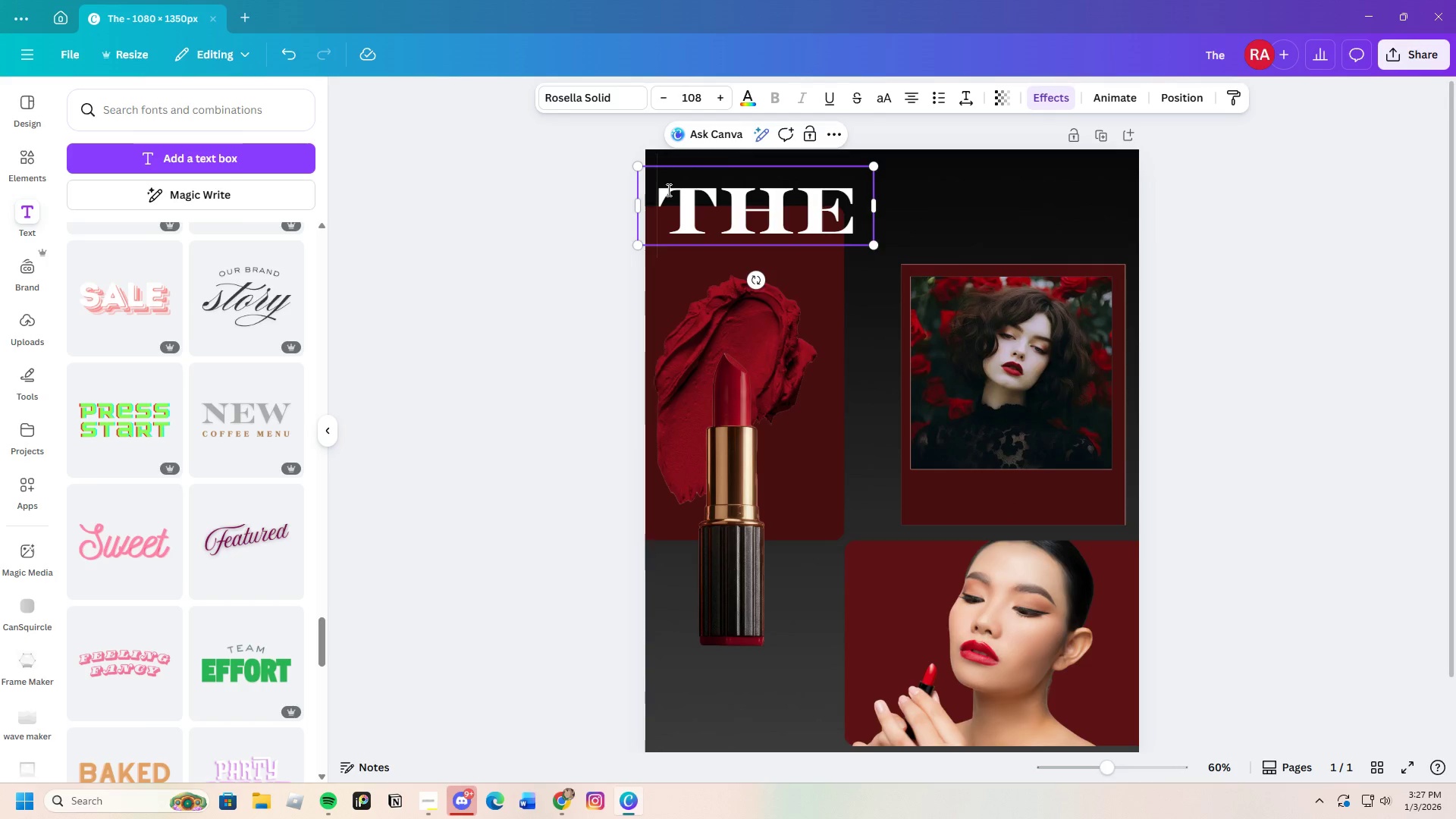 
left_click_drag(start_coordinate=[667, 190], to_coordinate=[862, 220])
 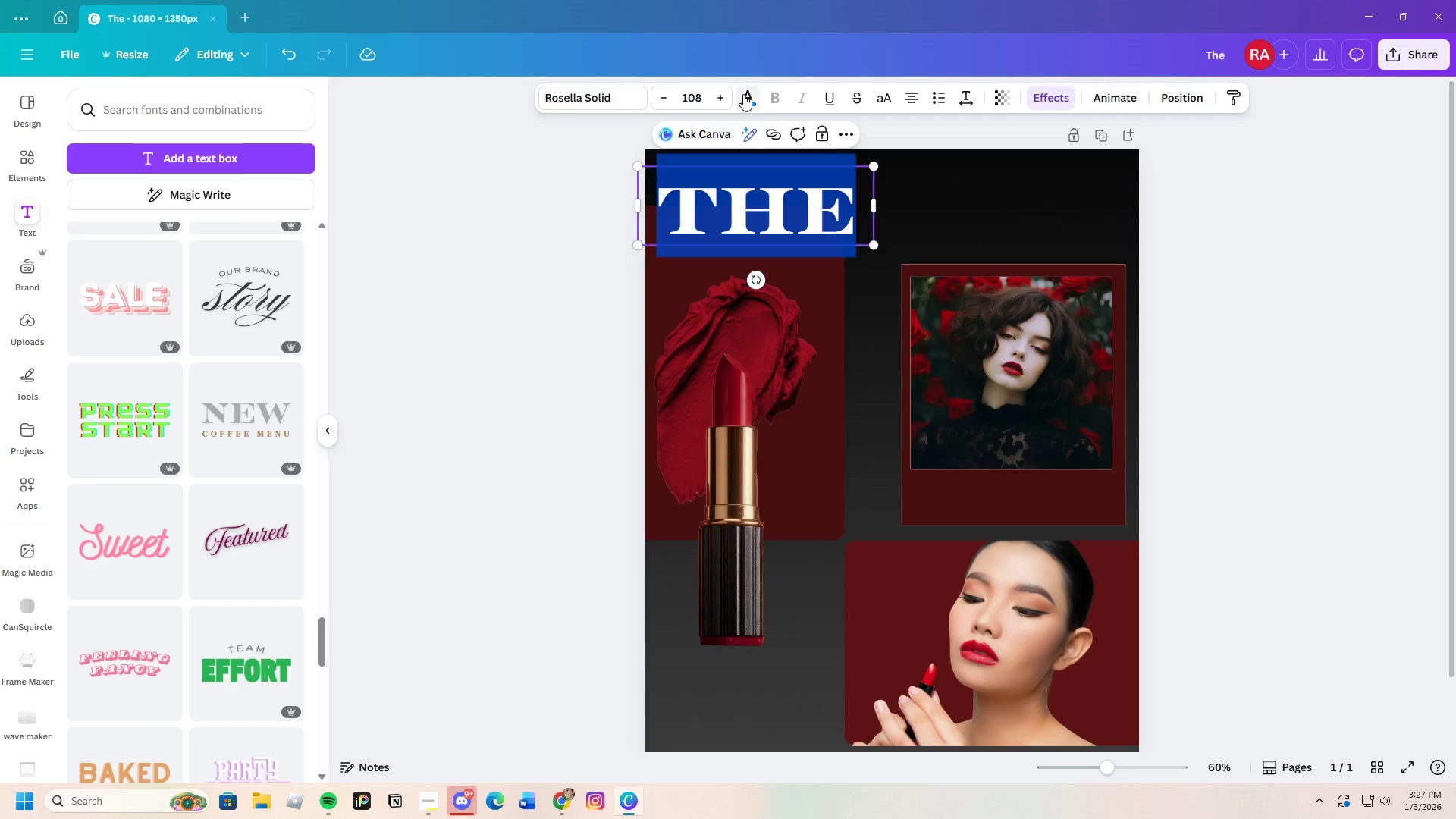 
left_click([743, 94])
 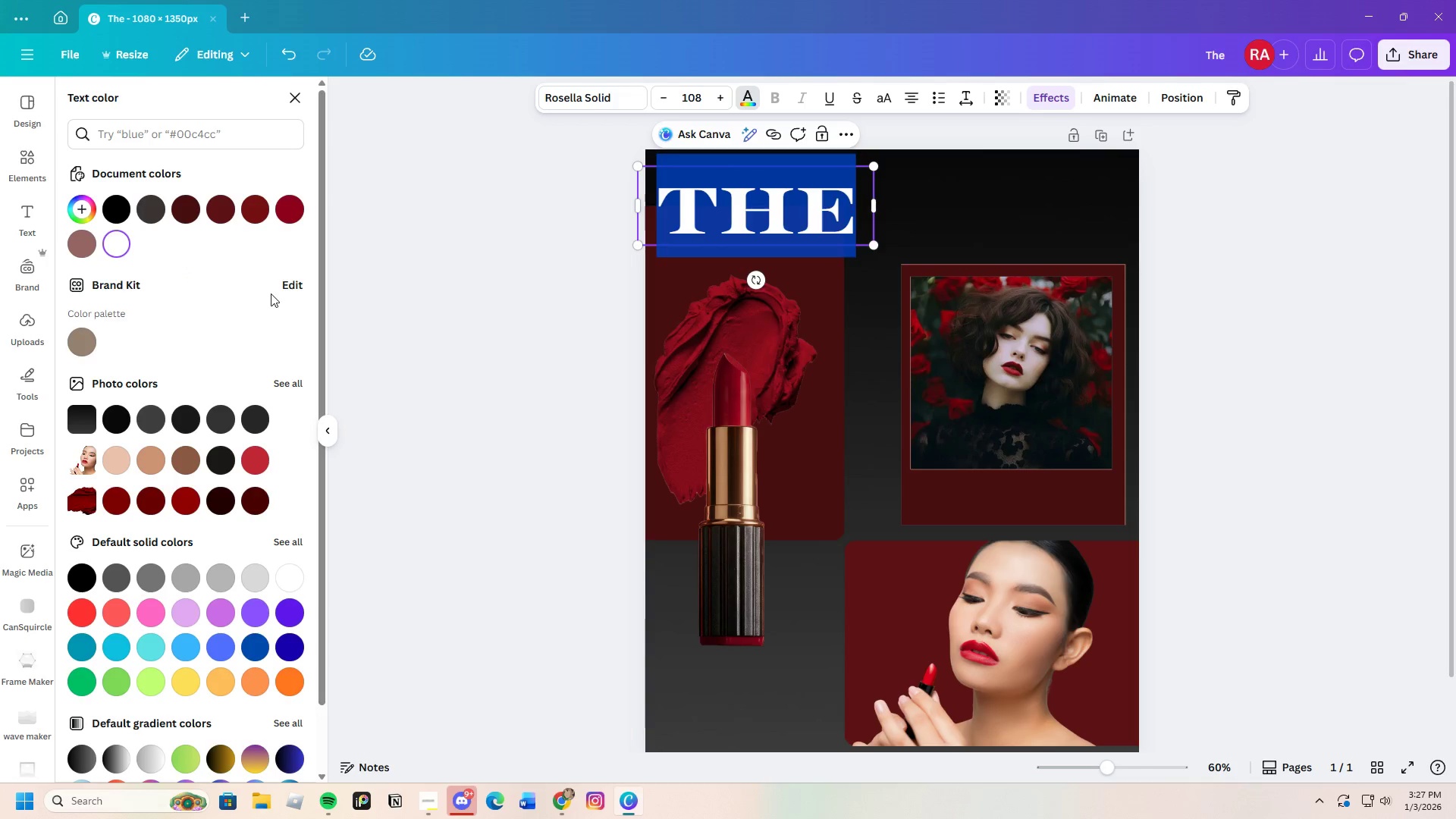 
left_click([83, 204])
 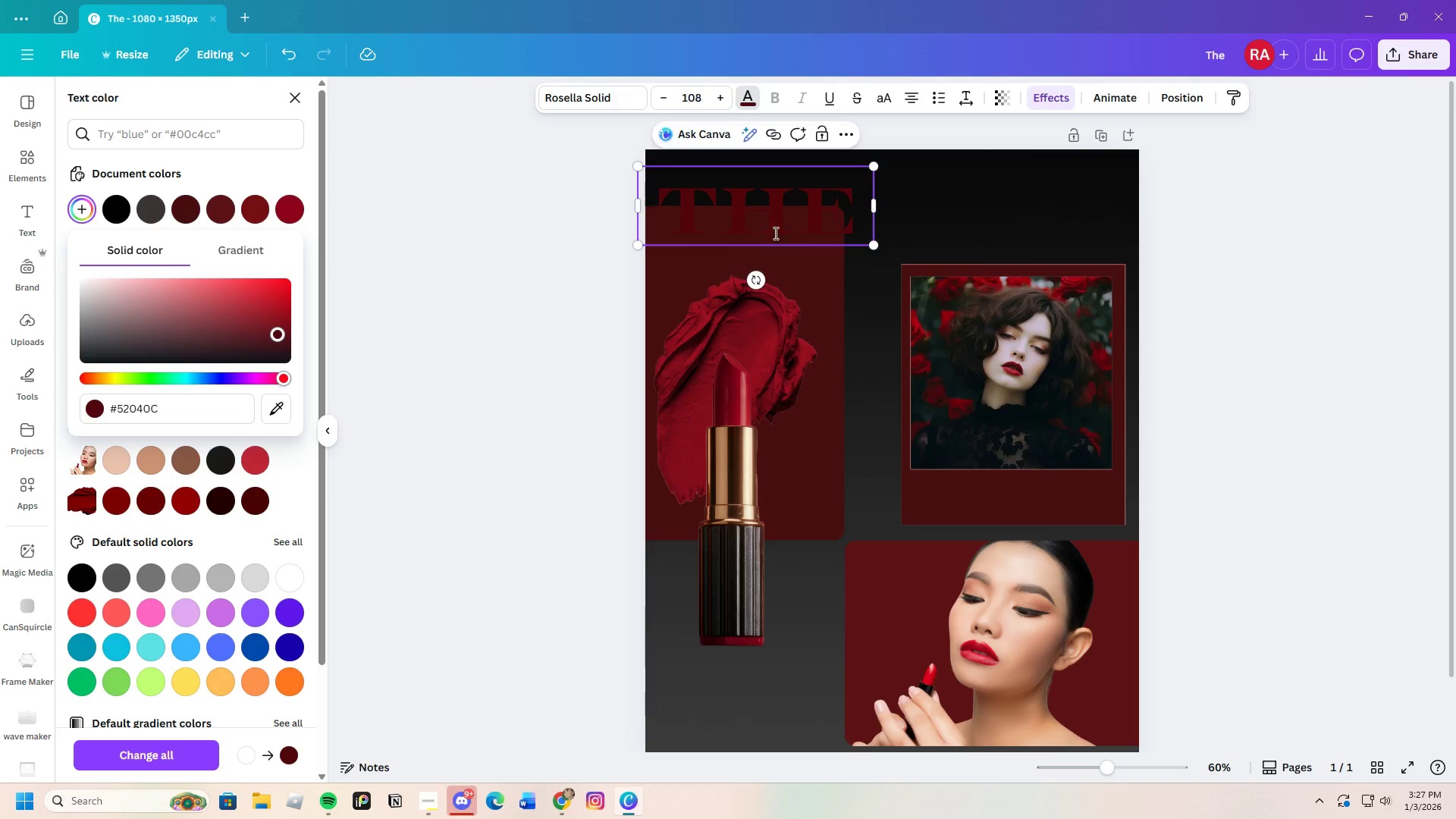 
wait(6.41)
 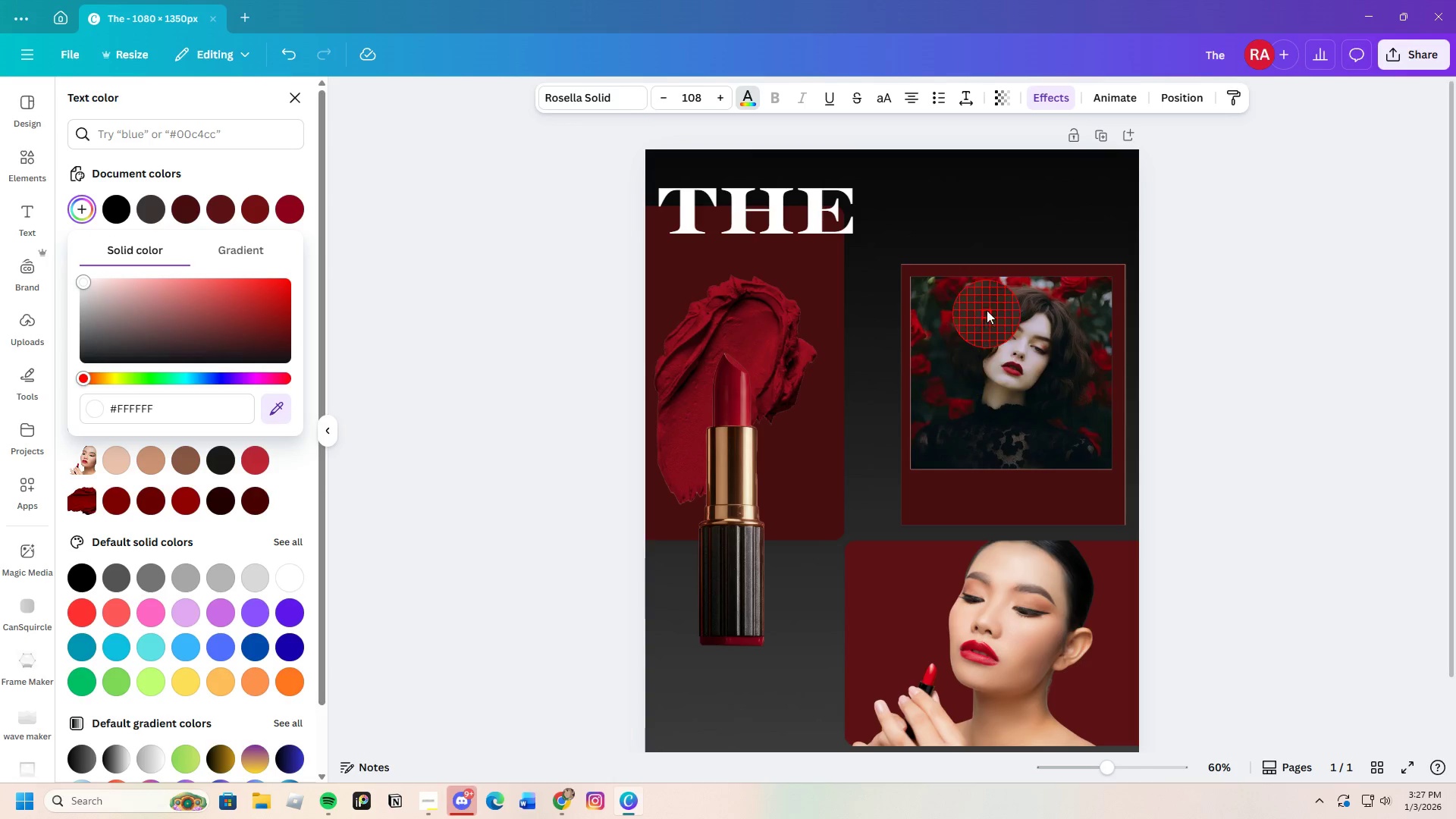 
left_click_drag(start_coordinate=[282, 328], to_coordinate=[272, 285])
 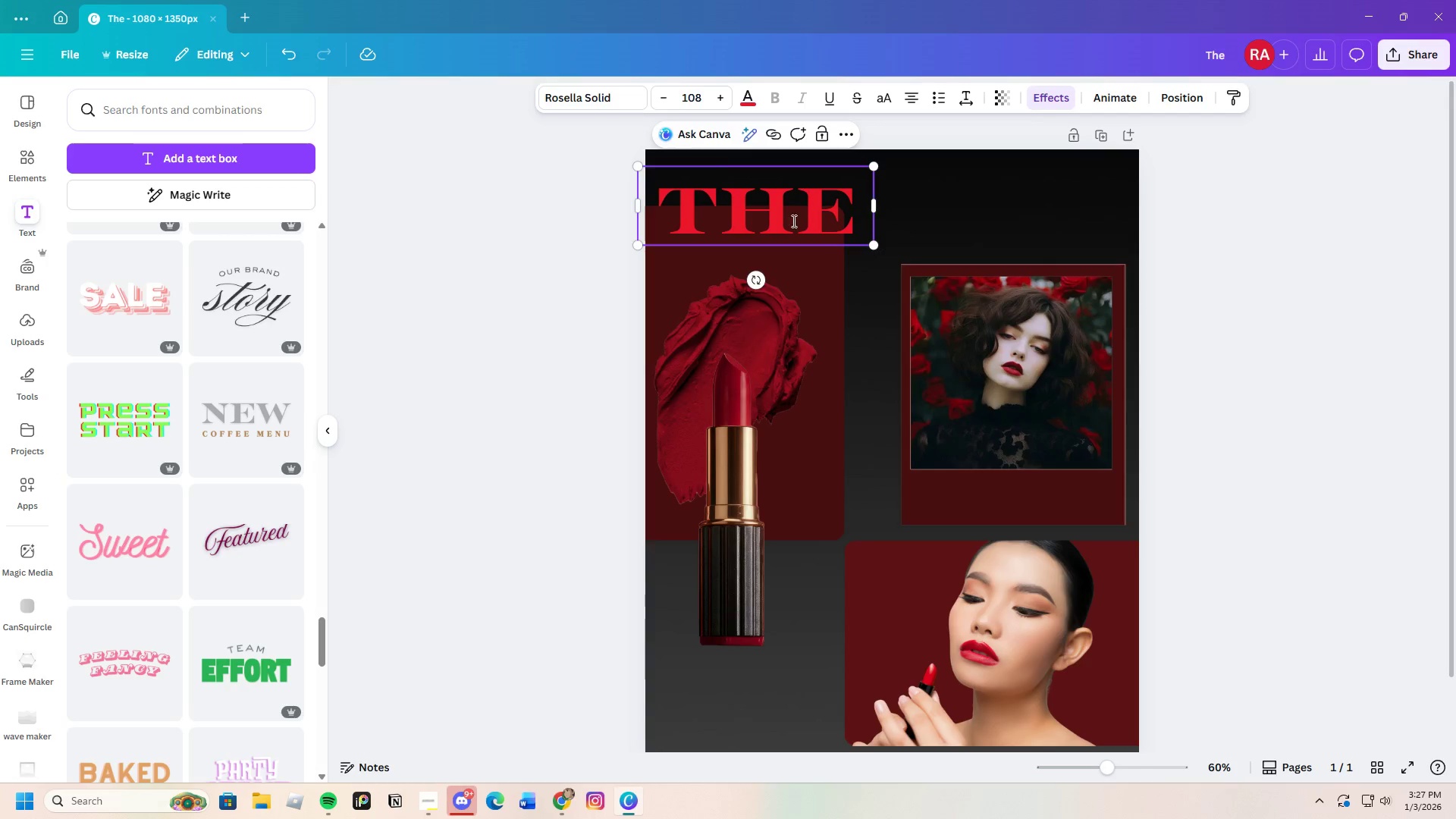 
left_click([746, 196])
 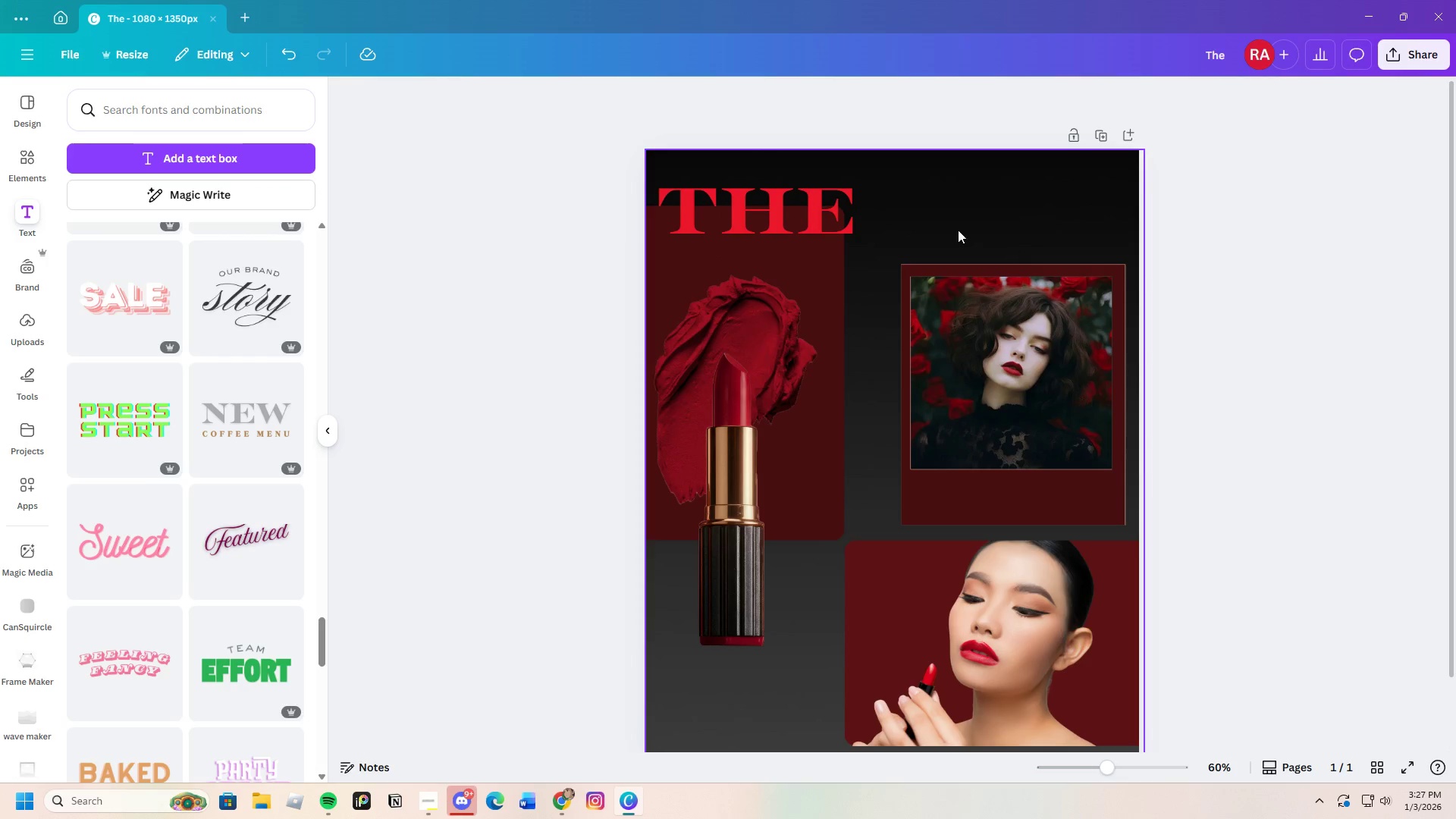 
left_click([745, 194])
 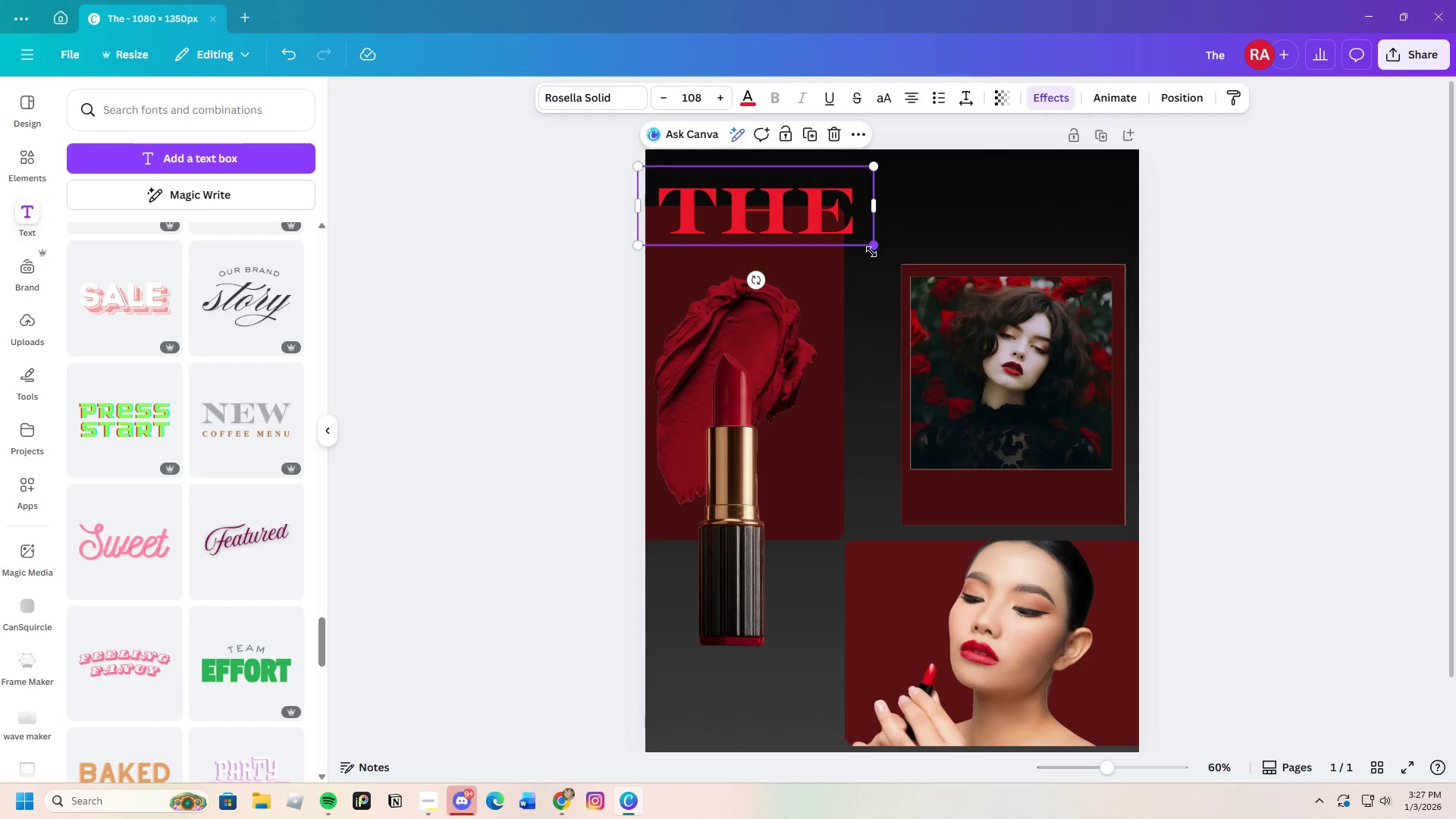 
left_click_drag(start_coordinate=[874, 246], to_coordinate=[849, 241])
 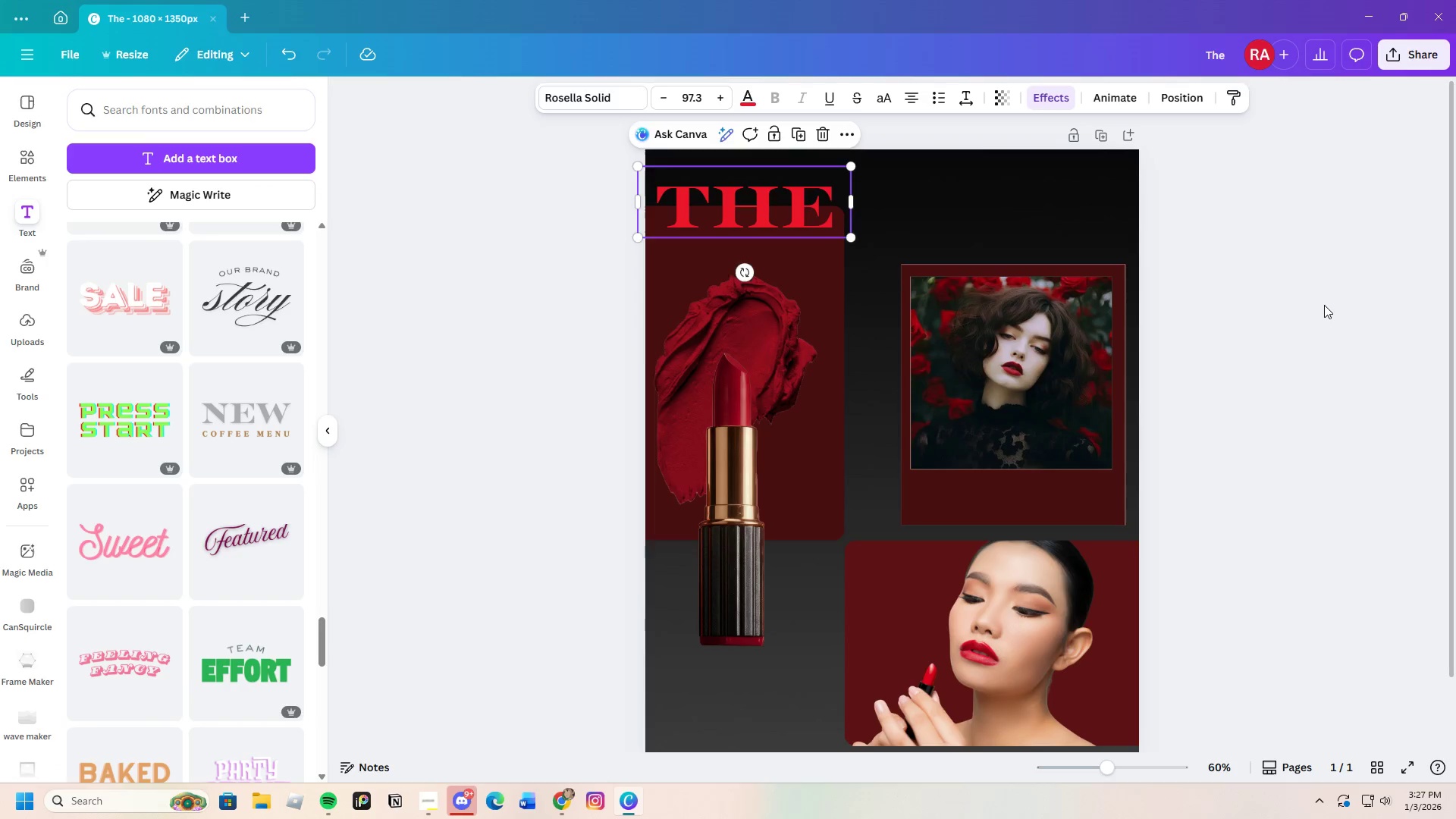 
left_click([1324, 305])
 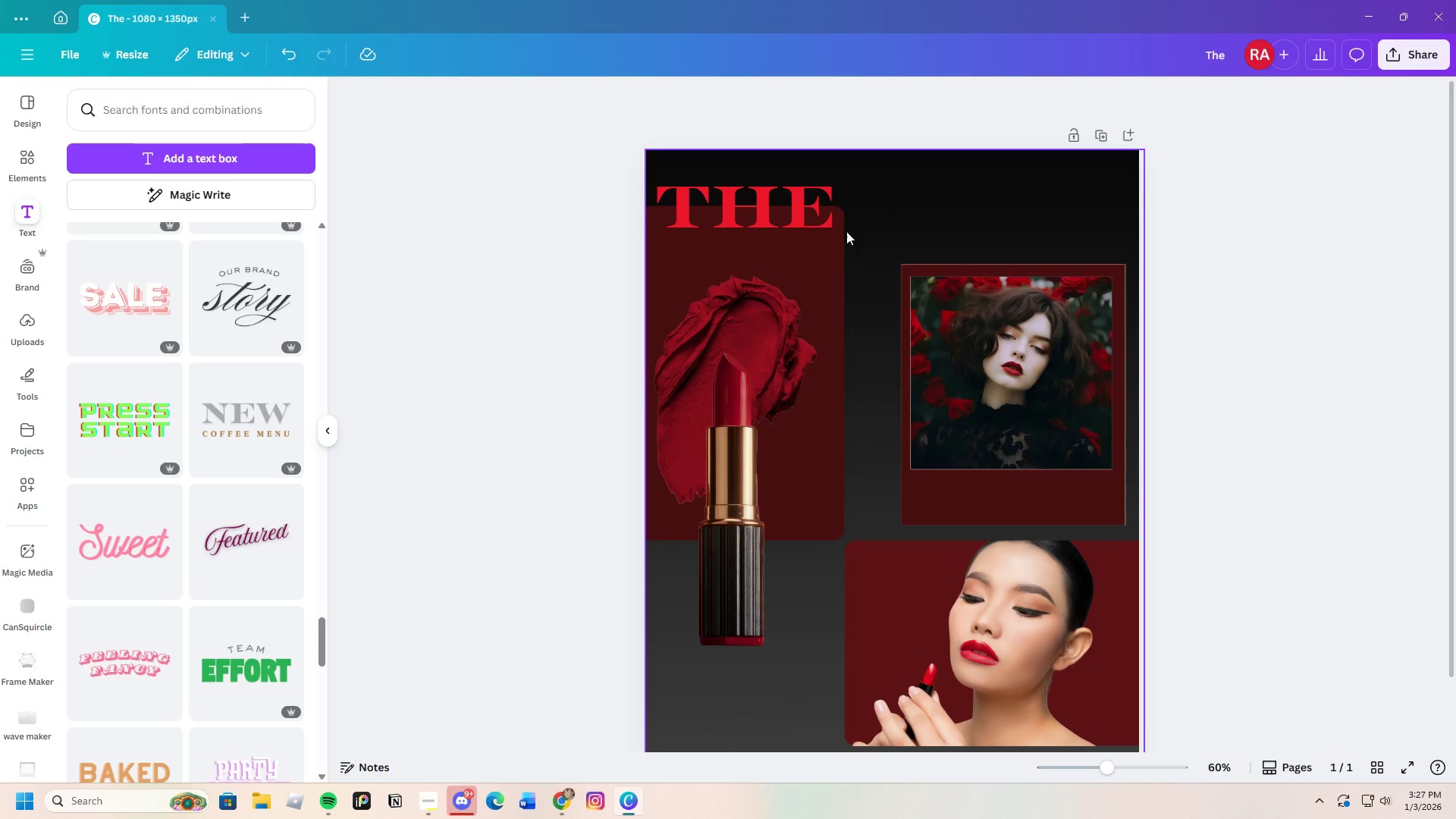 
left_click([804, 215])
 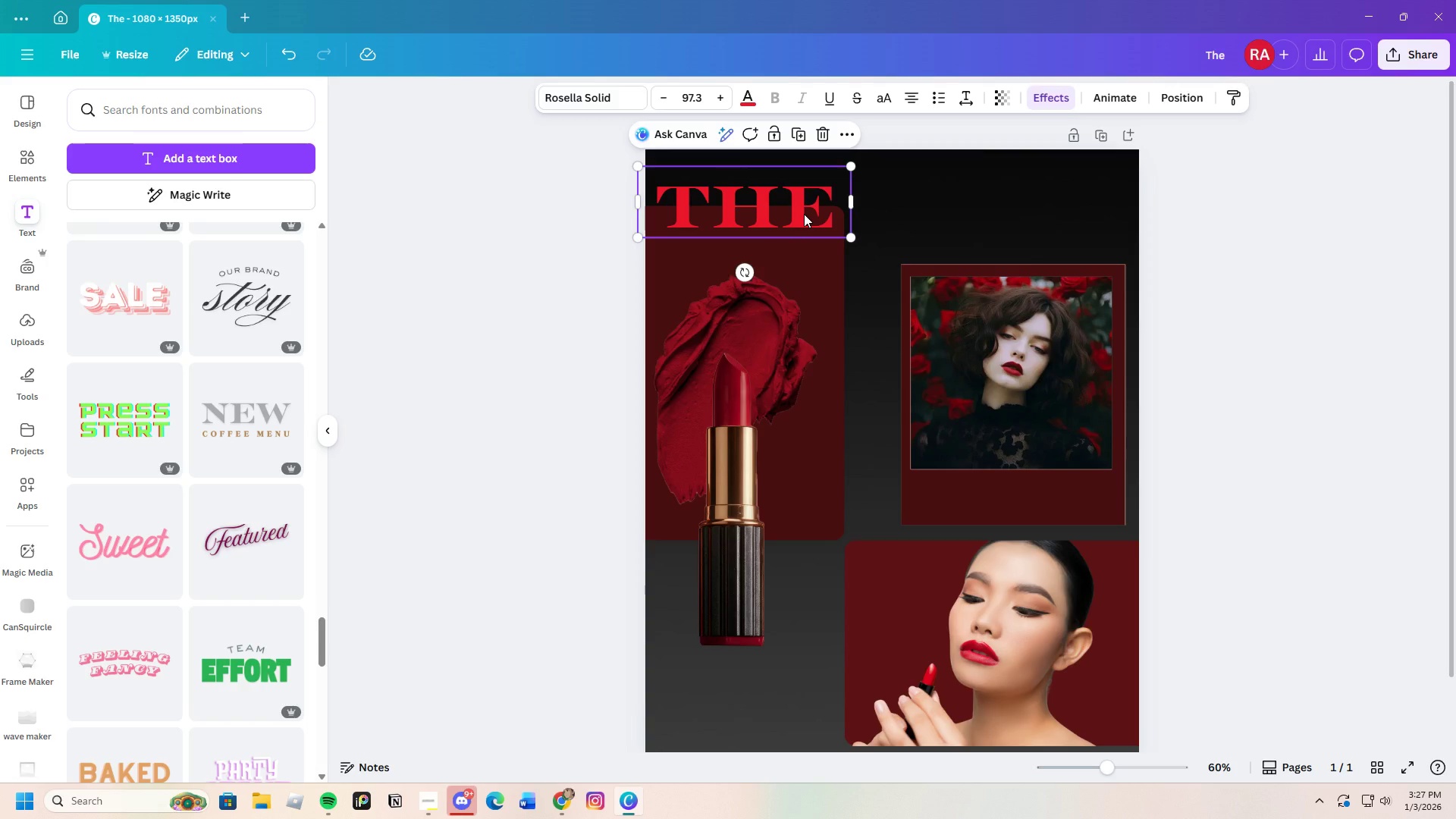 
key(Control+C)
 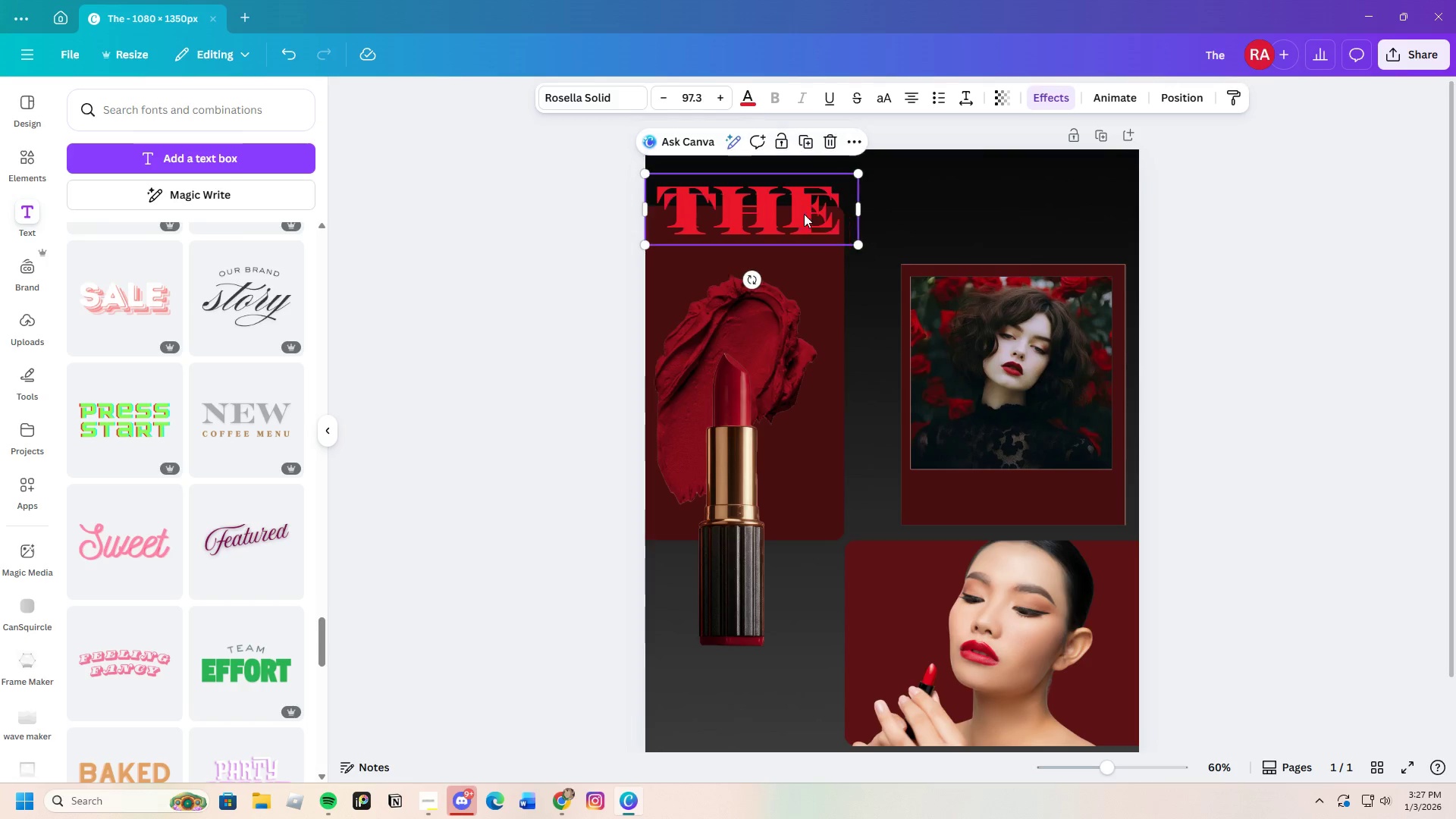 
key(Control+V)
 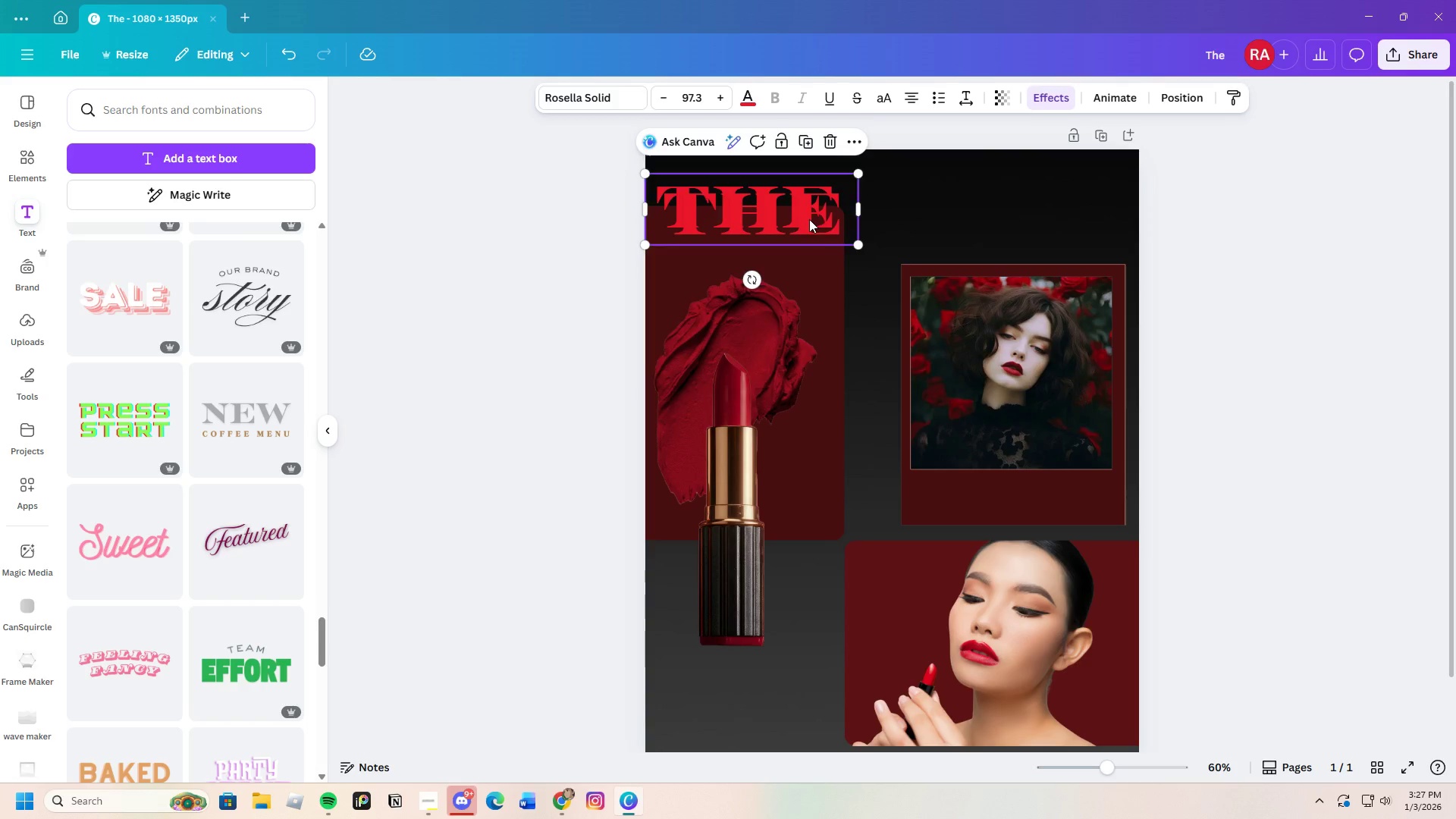 
left_click_drag(start_coordinate=[804, 214], to_coordinate=[844, 254])
 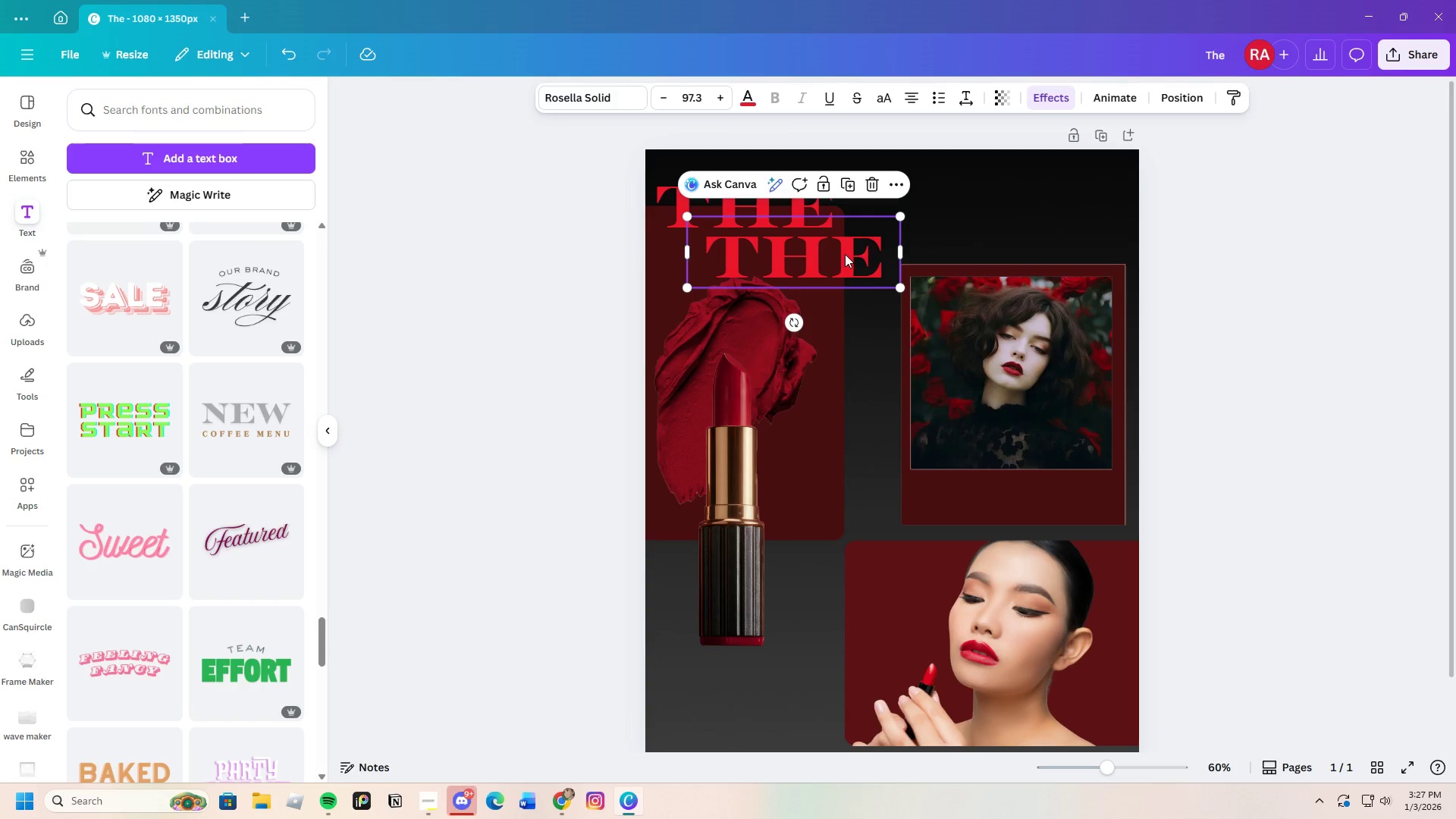 
double_click([845, 254])
 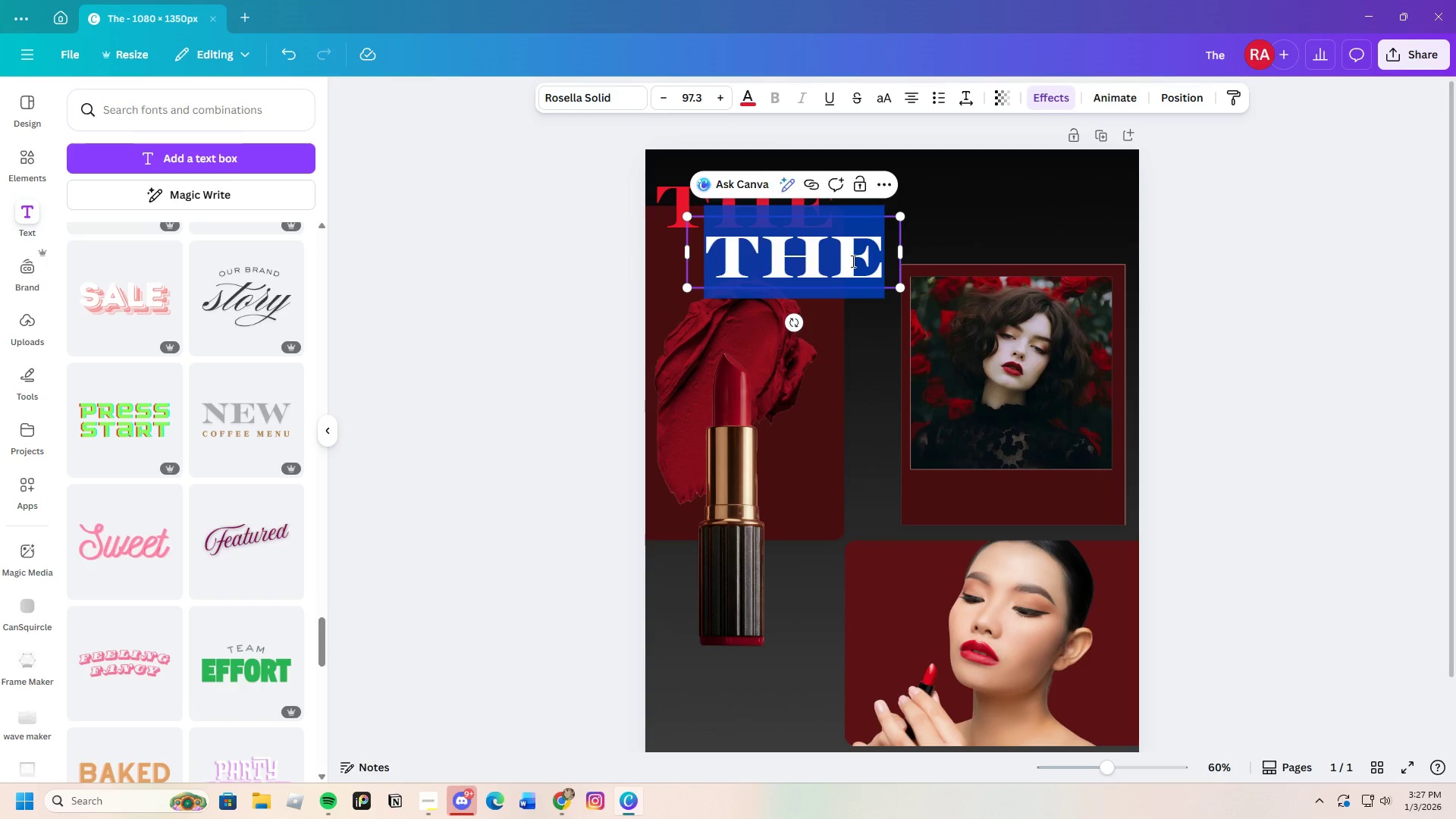 
key(Backspace)
type(Gided archive)
 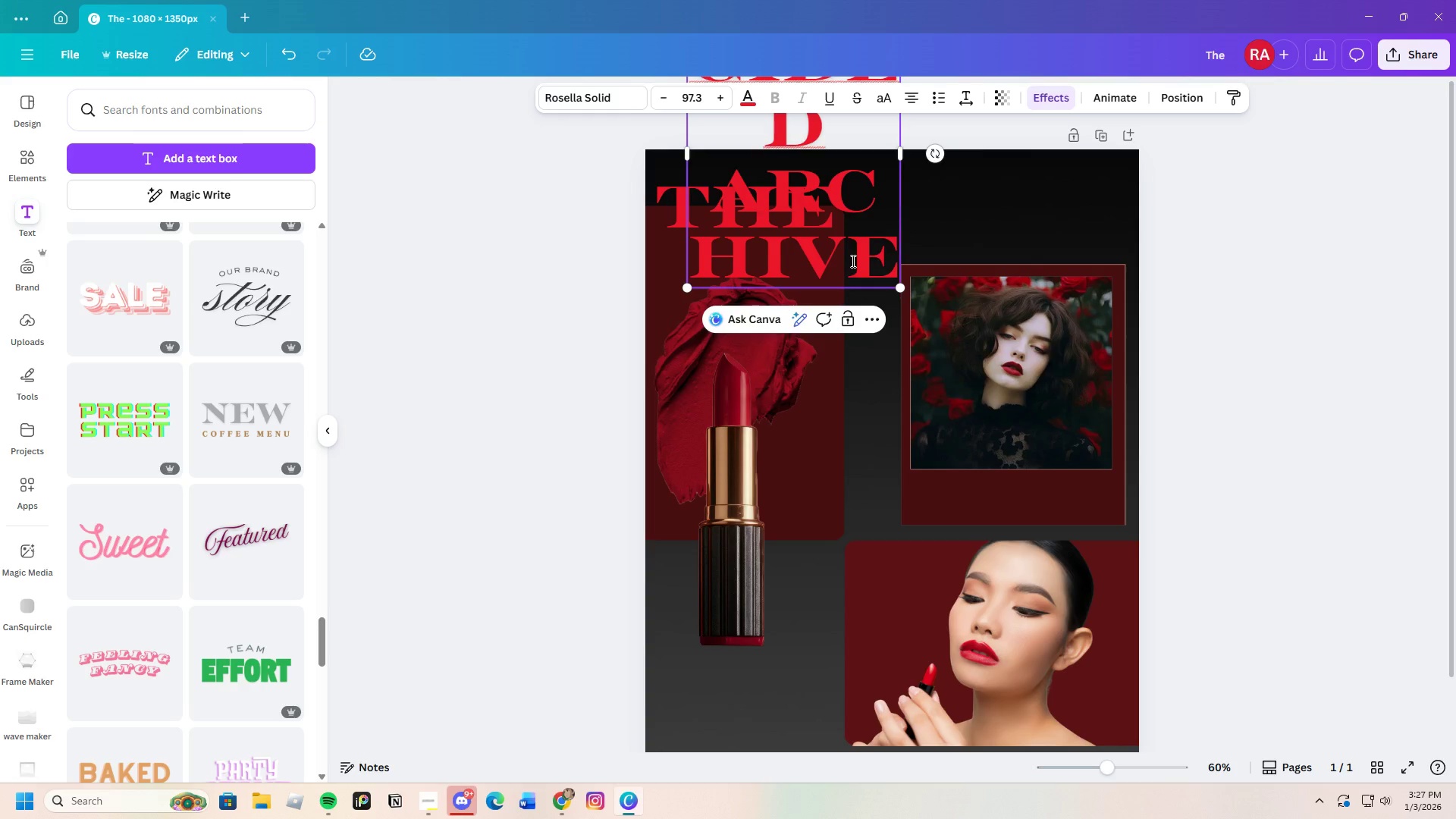 
left_click_drag(start_coordinate=[902, 153], to_coordinate=[1100, 193])
 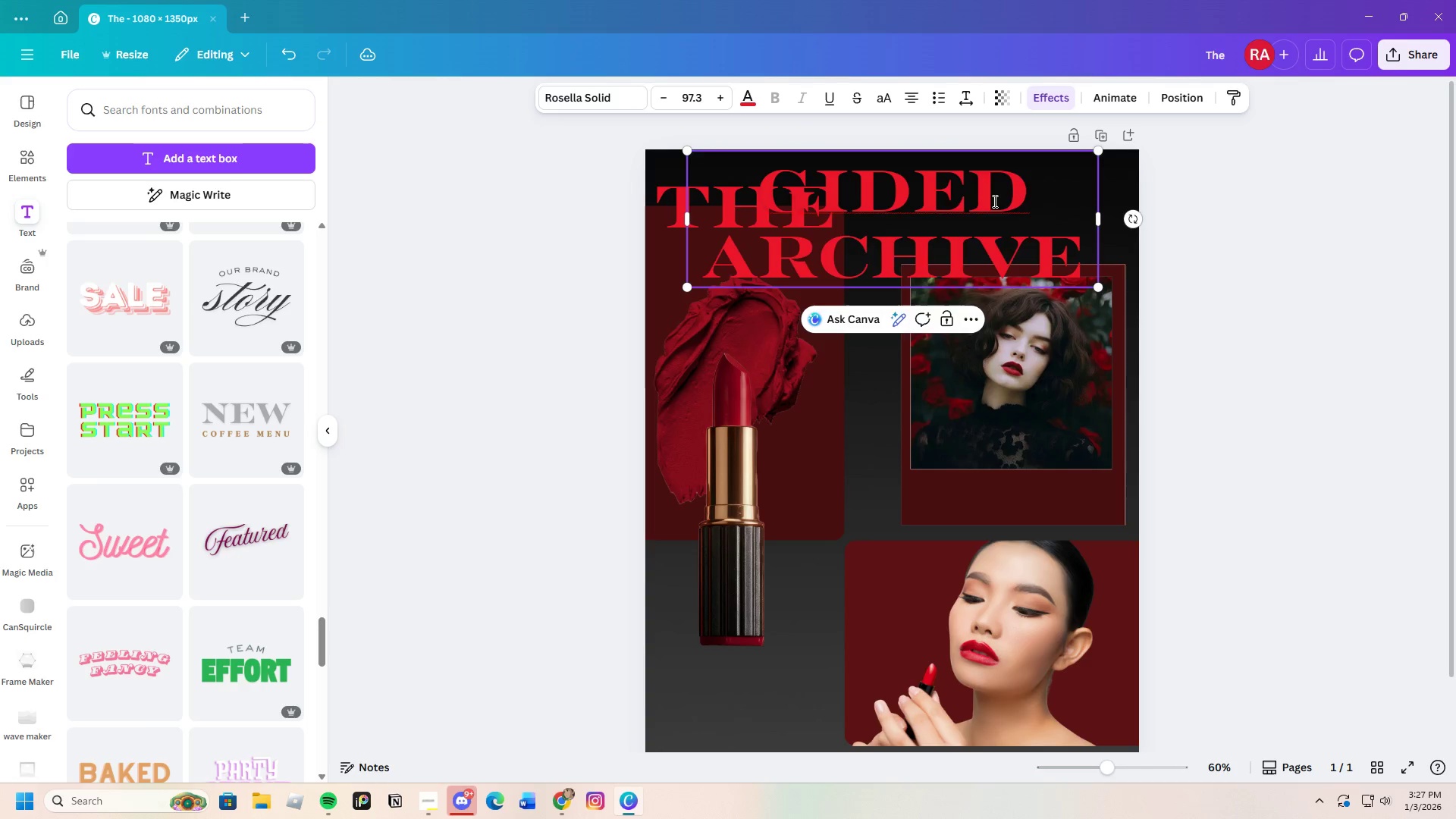 
left_click_drag(start_coordinate=[993, 201], to_coordinate=[1021, 271])
 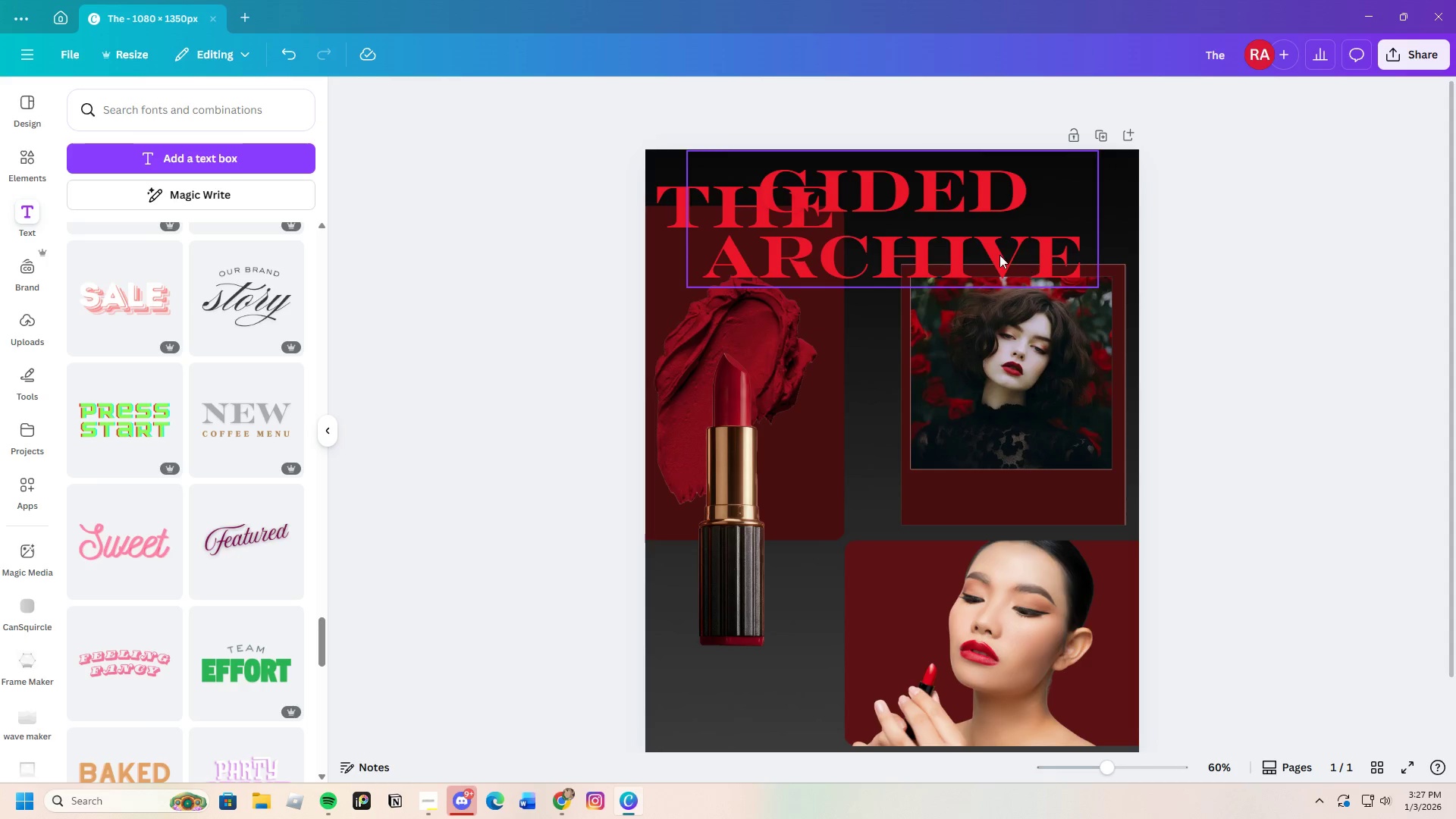 
left_click_drag(start_coordinate=[974, 238], to_coordinate=[1000, 297])
 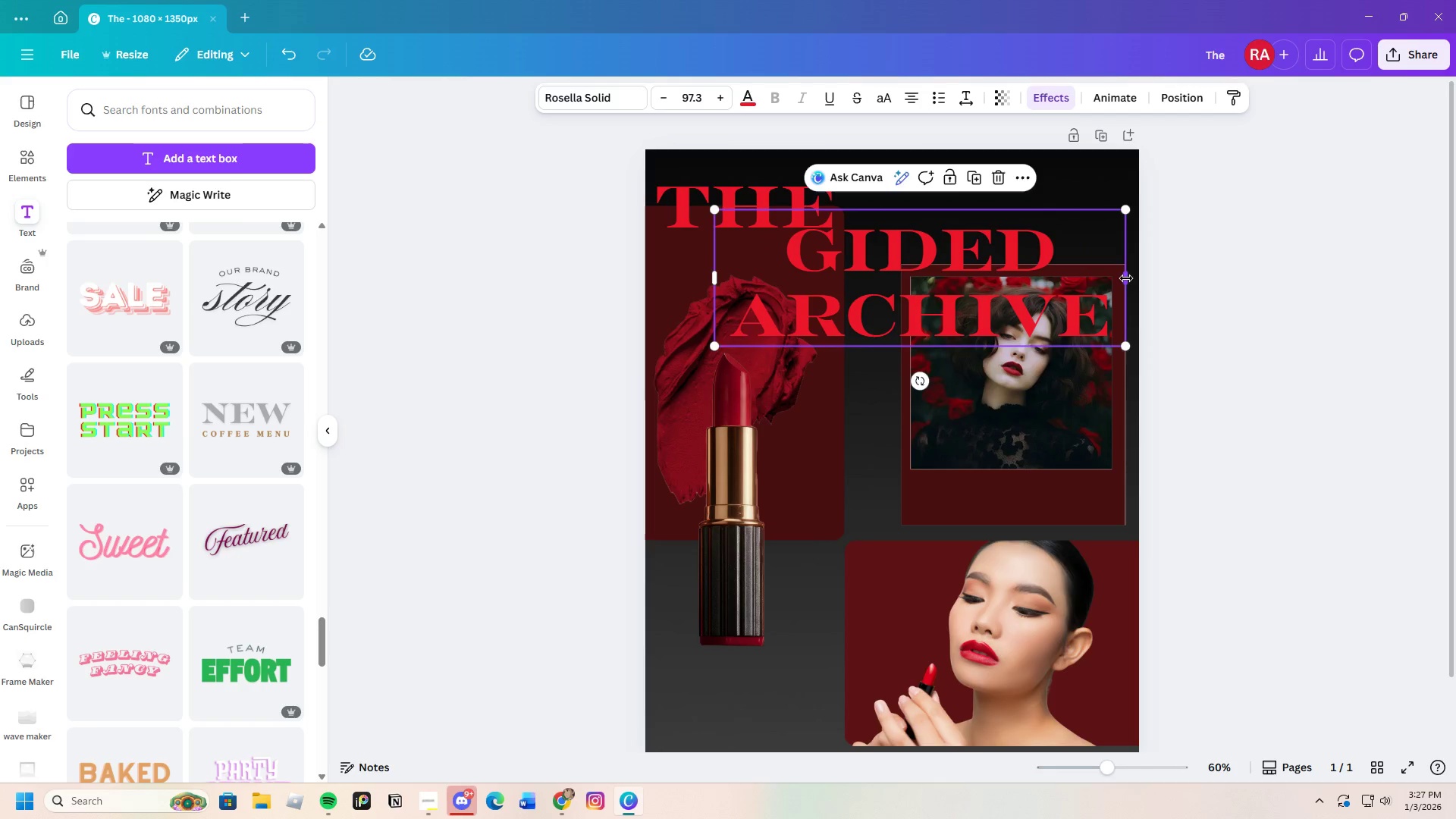 
left_click_drag(start_coordinate=[1126, 278], to_coordinate=[1181, 278])
 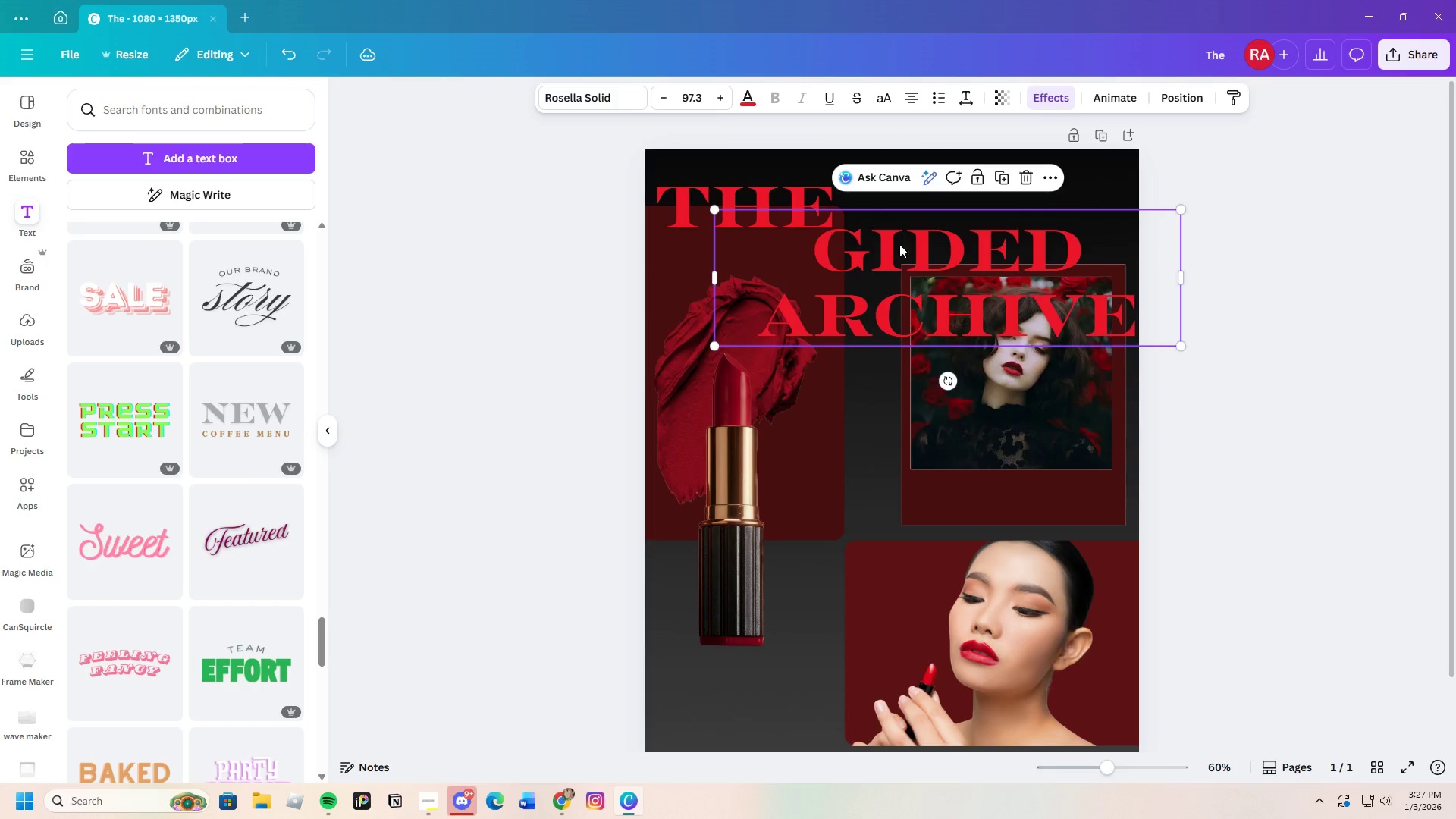 
left_click([920, 253])
 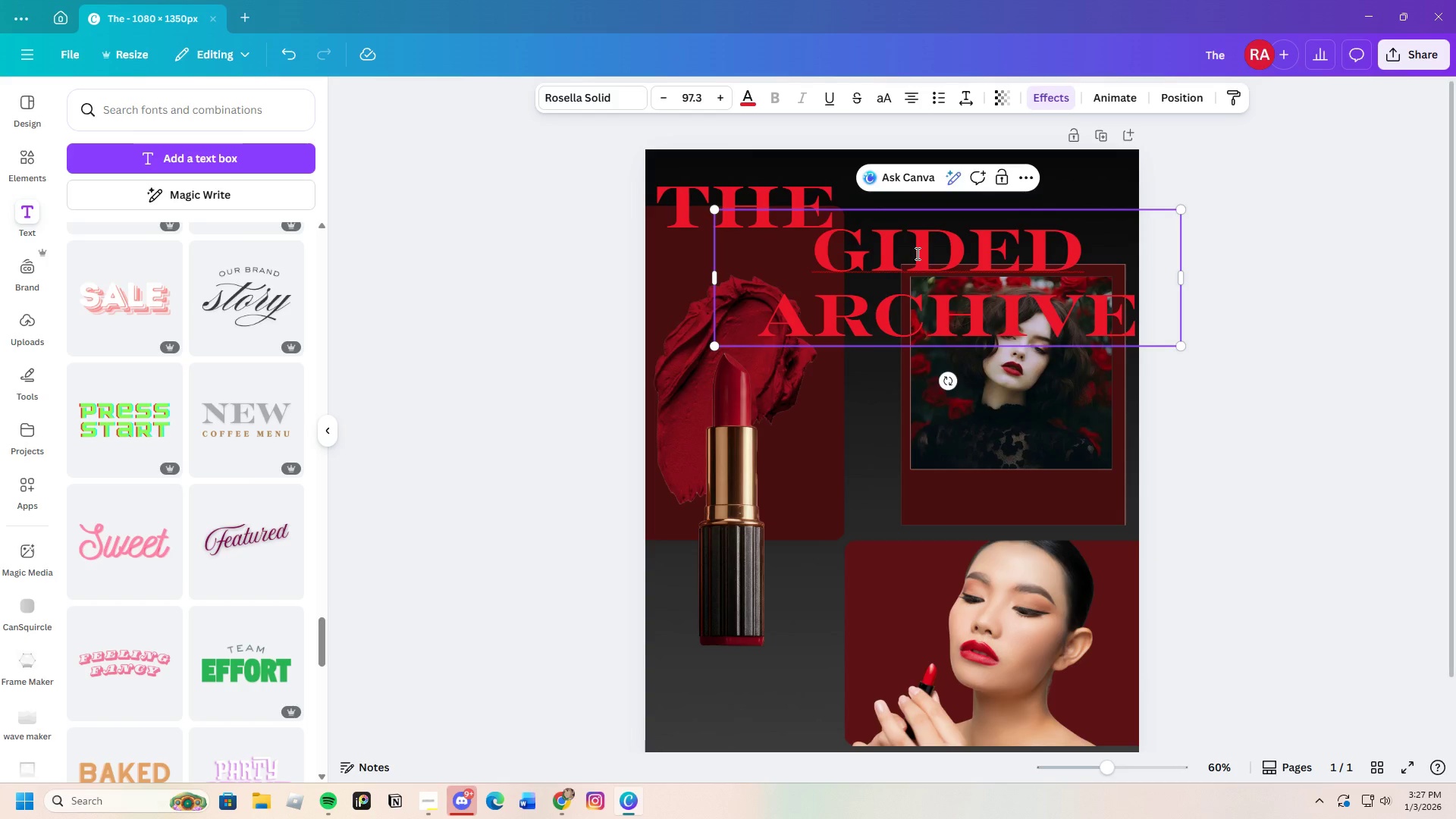 
key(L)
 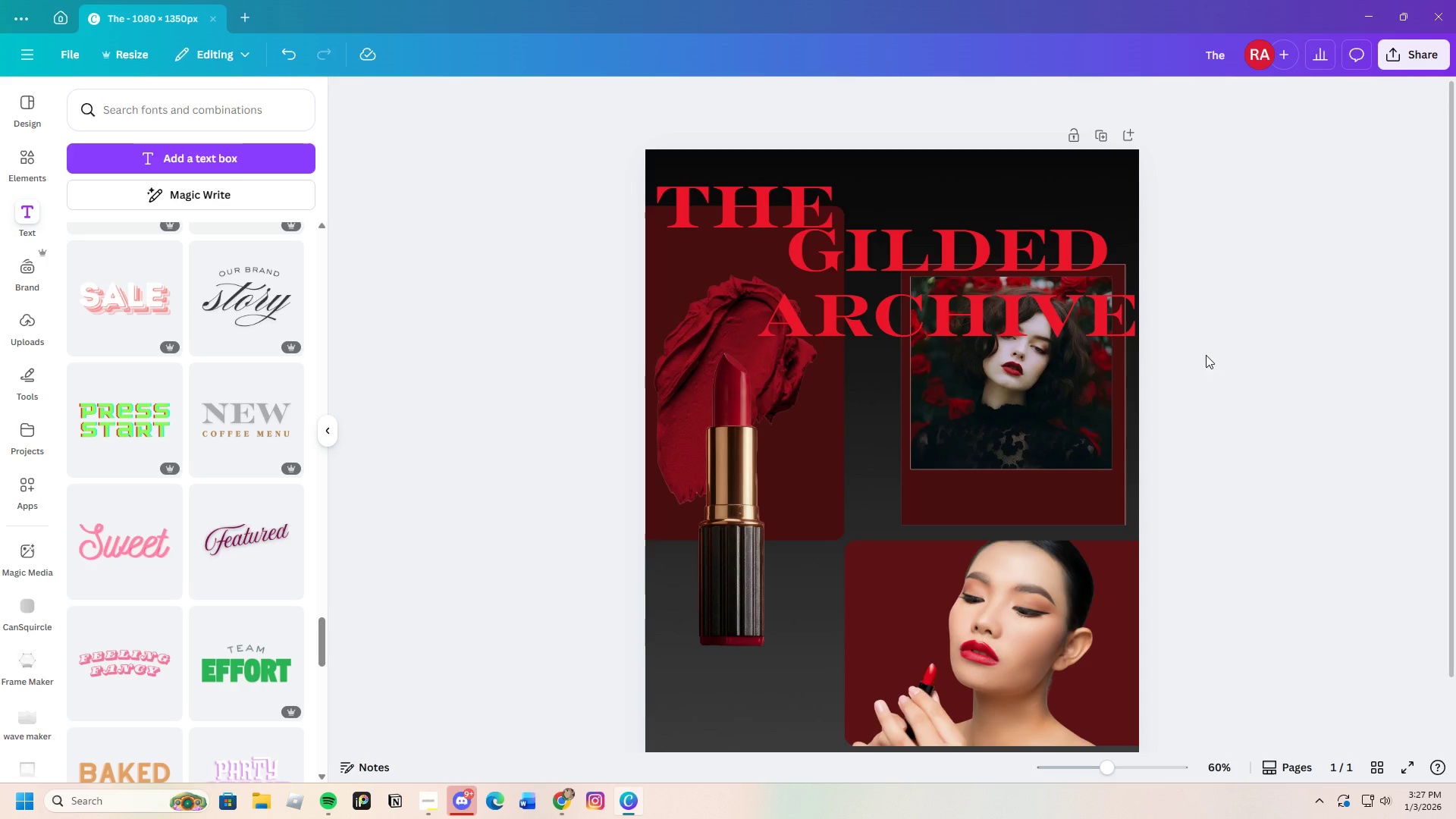 
double_click([1097, 317])
 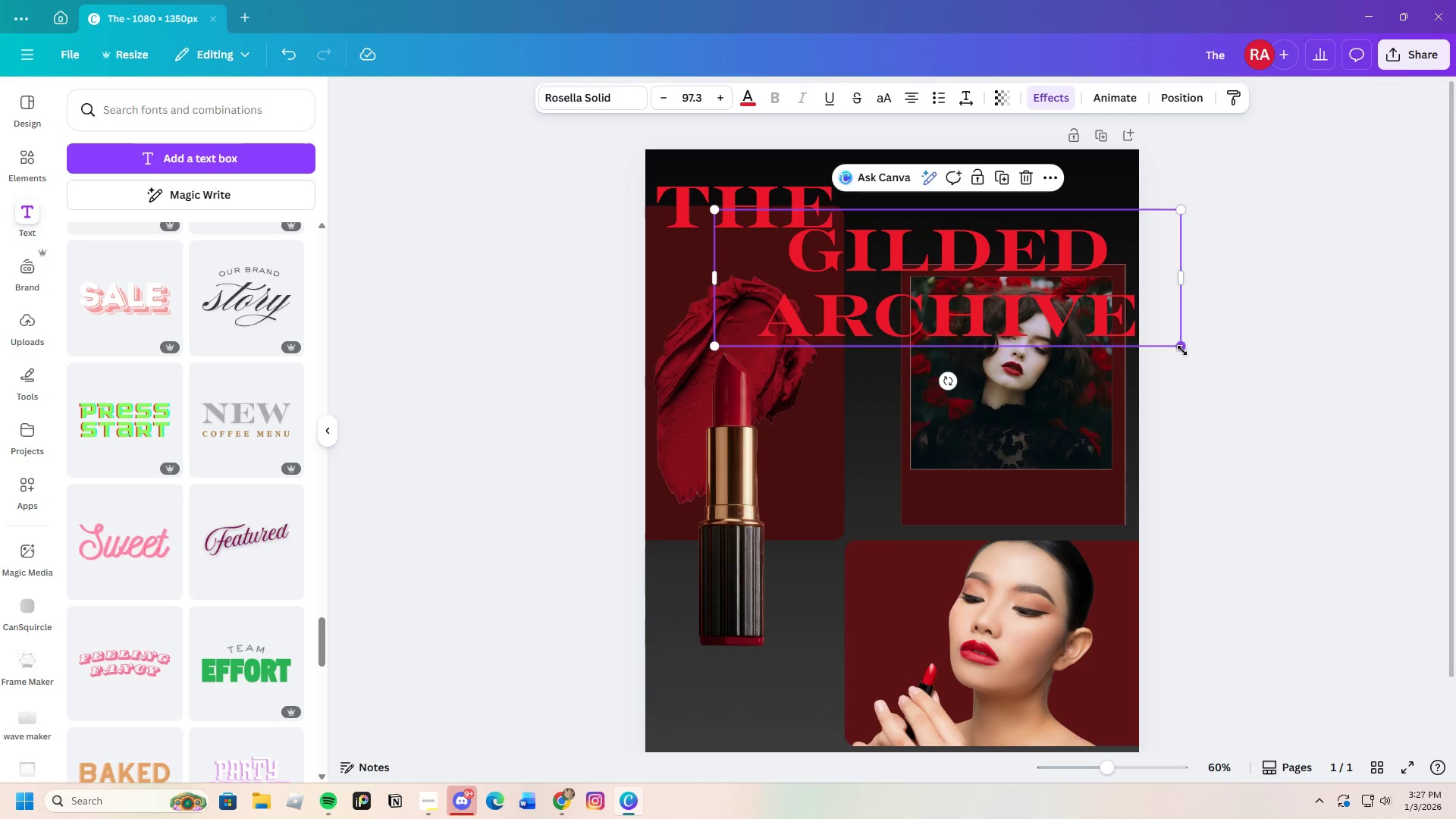 
left_click_drag(start_coordinate=[1182, 349], to_coordinate=[1009, 314])
 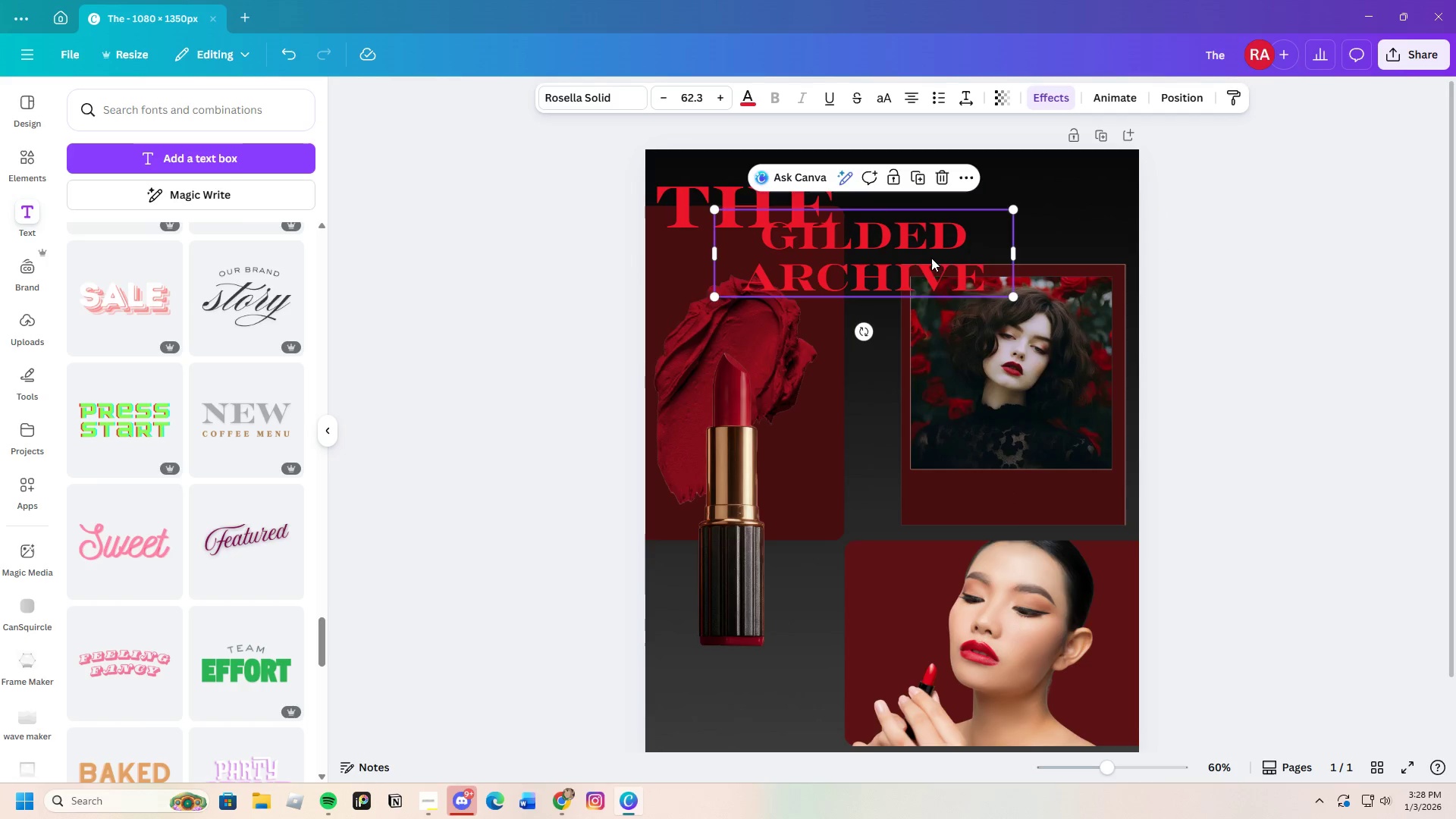 
left_click_drag(start_coordinate=[930, 256], to_coordinate=[1066, 227])
 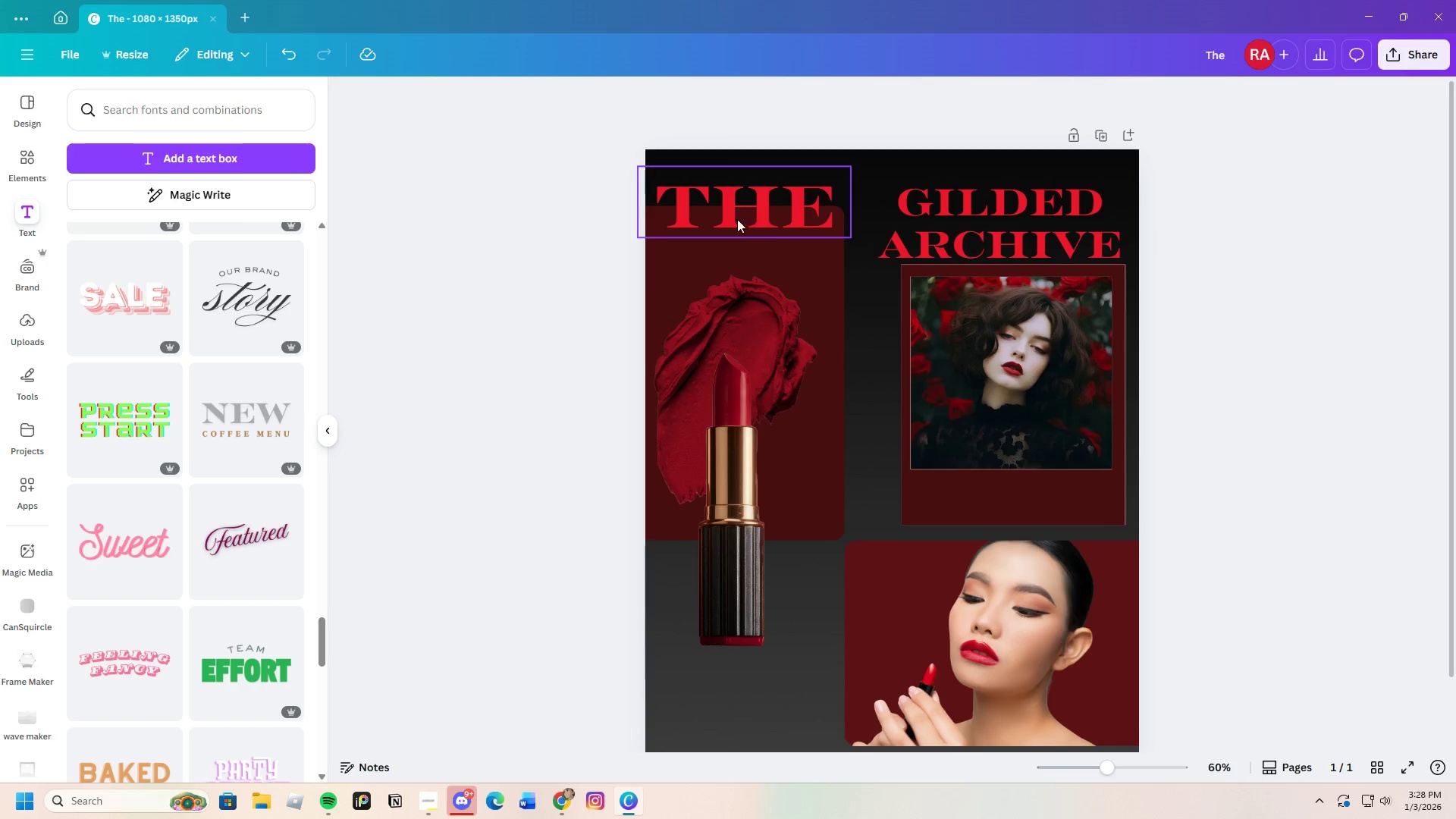 
left_click_drag(start_coordinate=[758, 217], to_coordinate=[786, 237])
 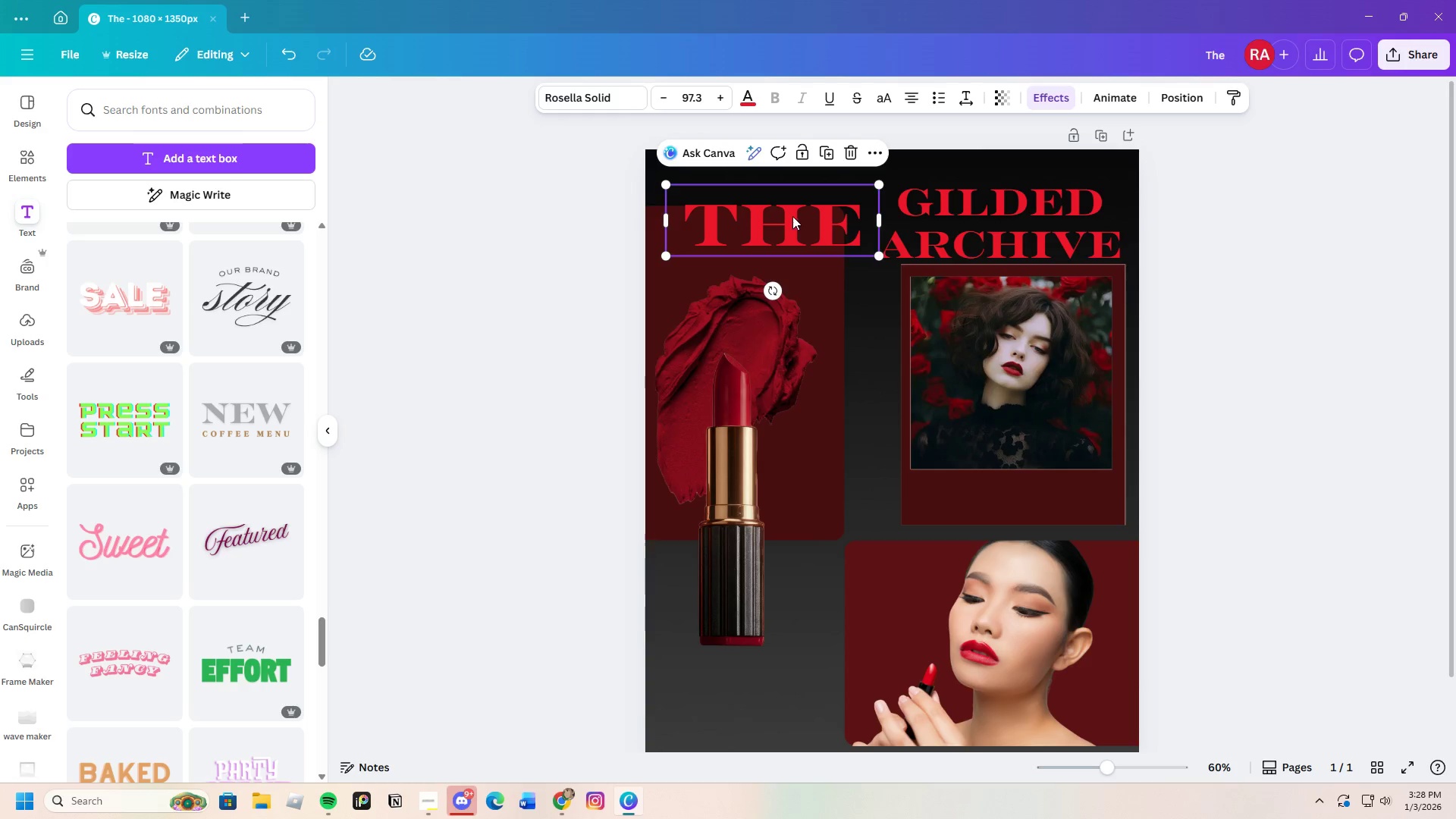 
left_click_drag(start_coordinate=[806, 220], to_coordinate=[770, 221])
 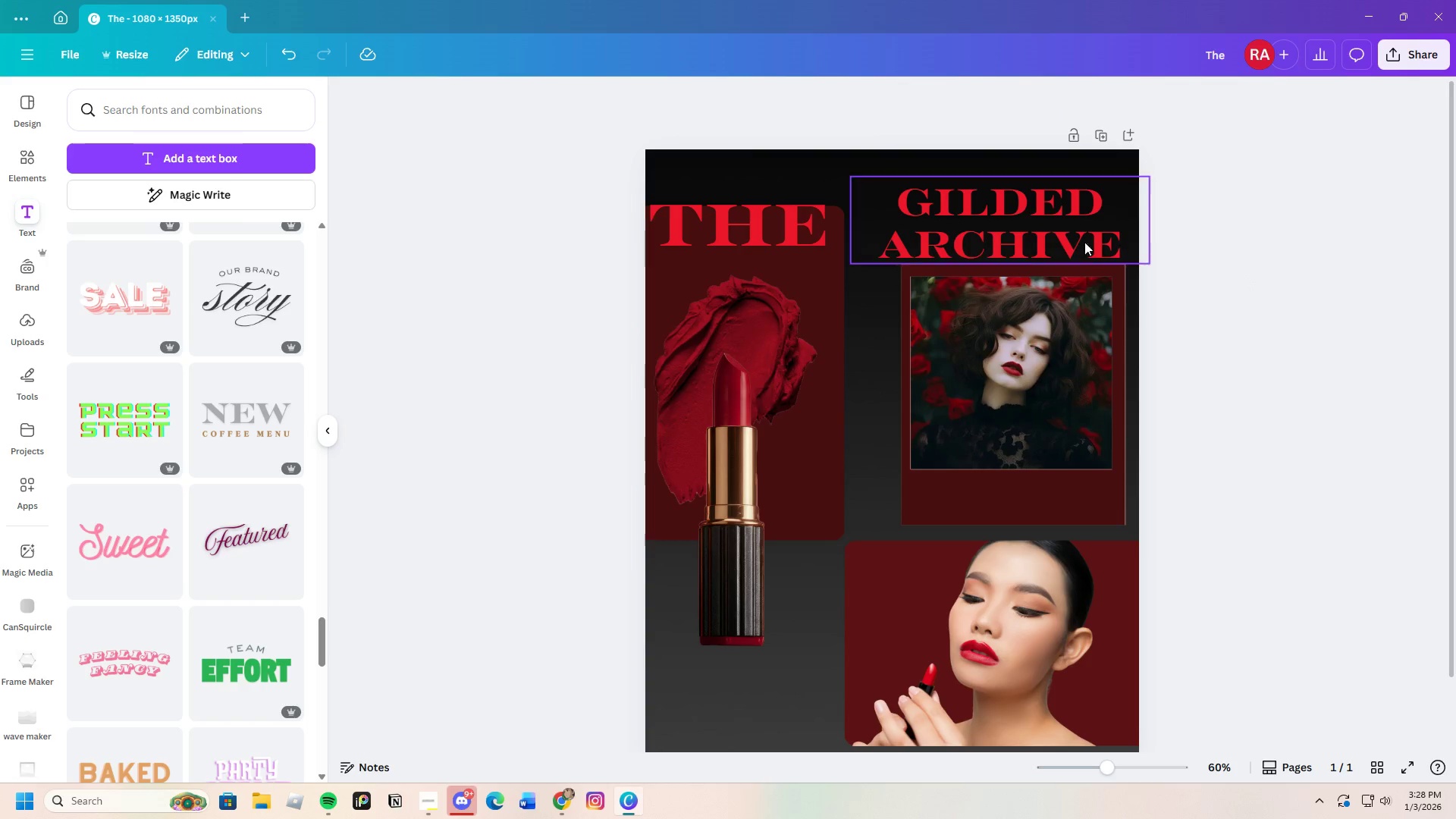 
double_click([1051, 237])
 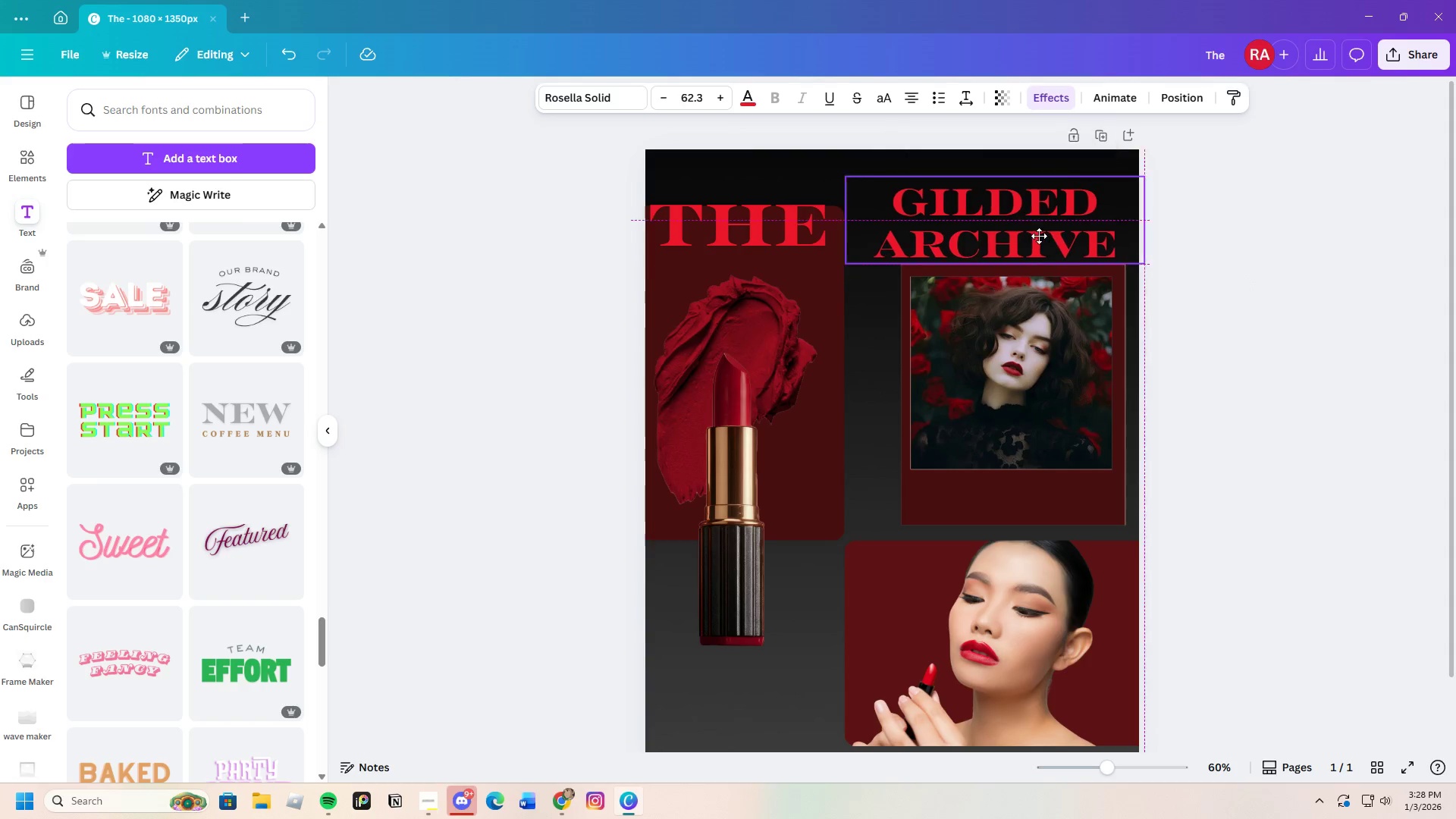 
left_click_drag(start_coordinate=[1050, 237], to_coordinate=[1017, 238])
 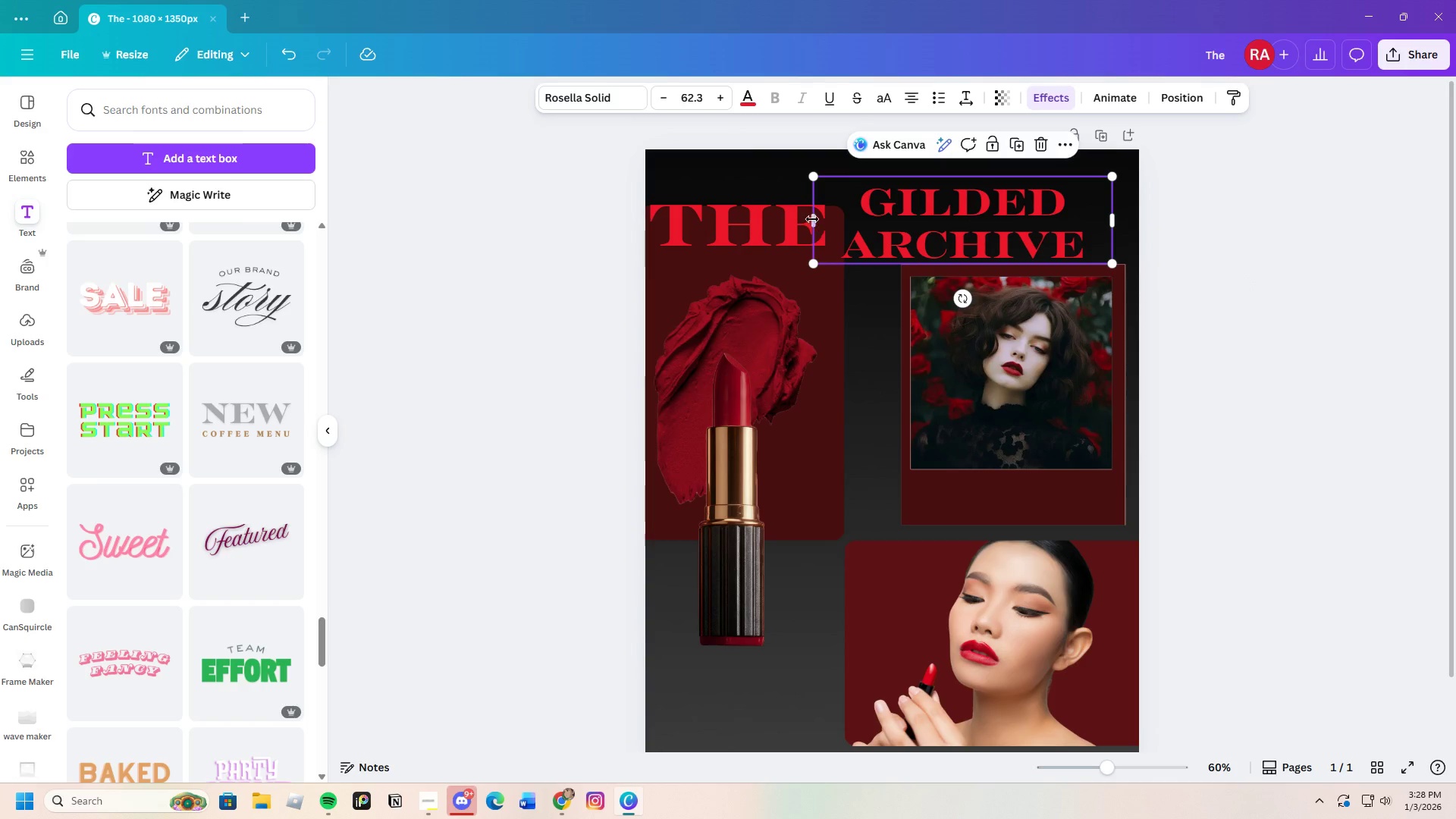 
left_click_drag(start_coordinate=[811, 218], to_coordinate=[861, 225])
 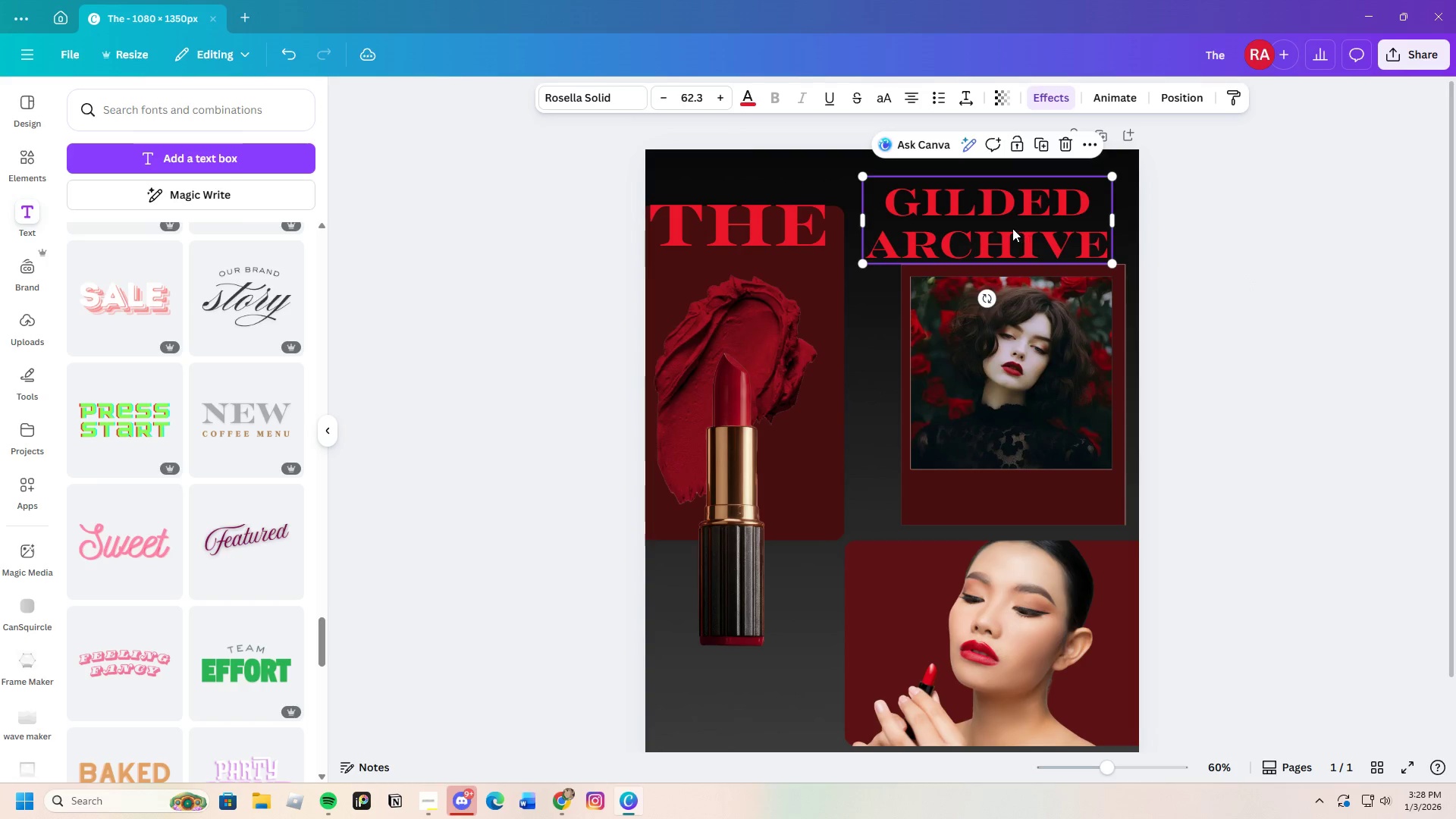 
left_click_drag(start_coordinate=[1013, 228], to_coordinate=[1001, 229])
 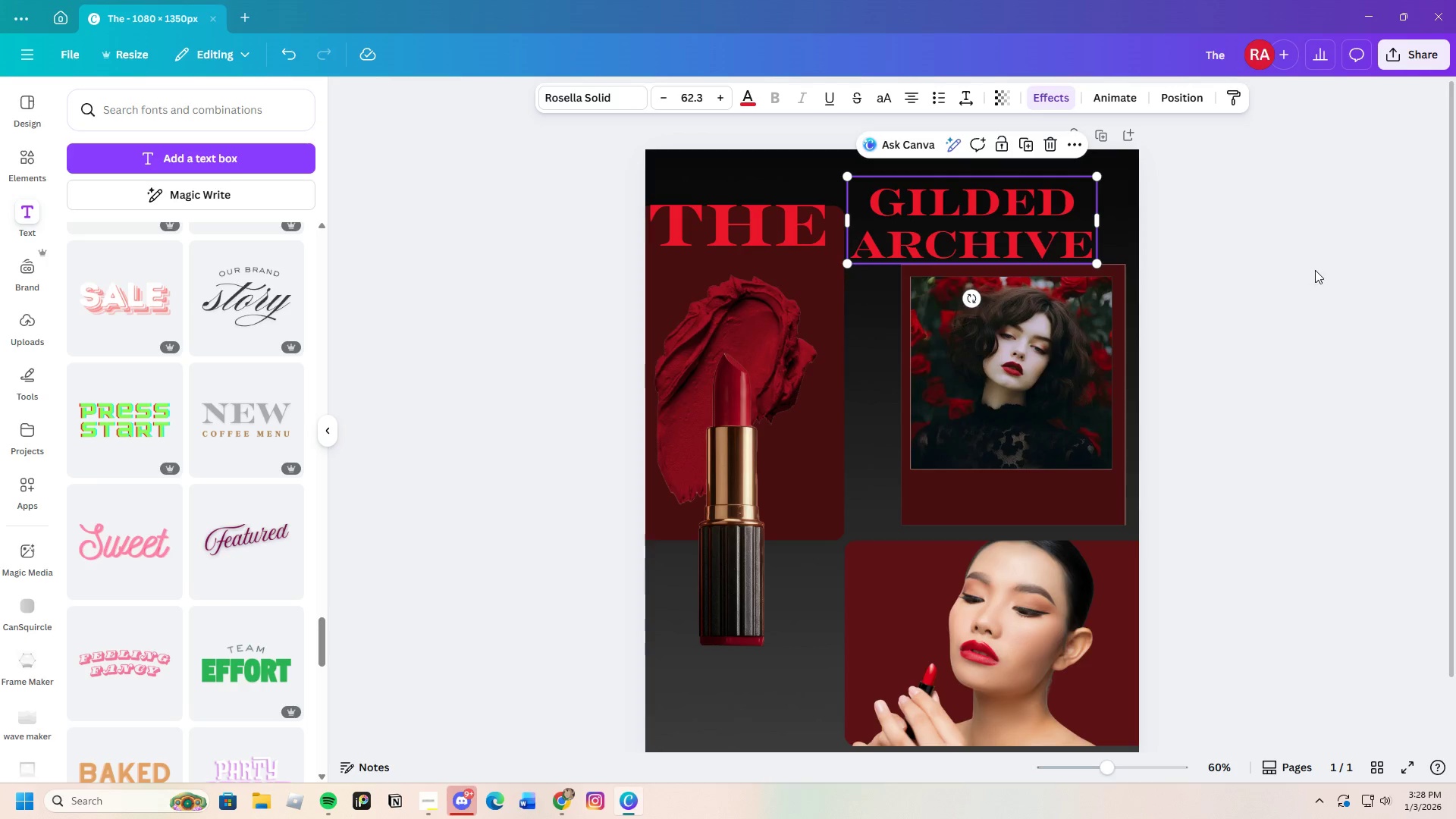 
left_click([1315, 270])
 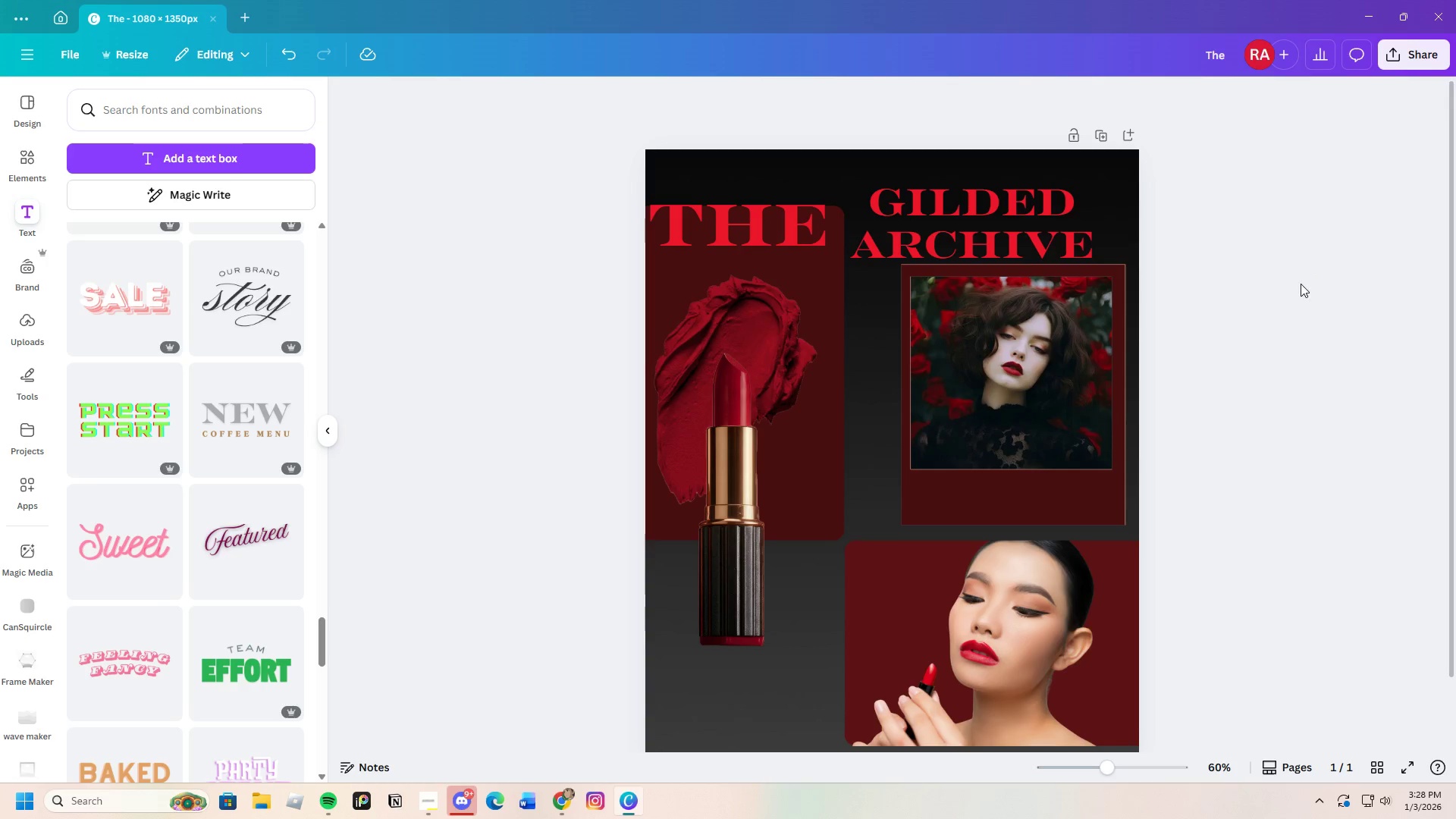 
scroll: coordinate [1303, 375], scroll_direction: up, amount: 2.0
 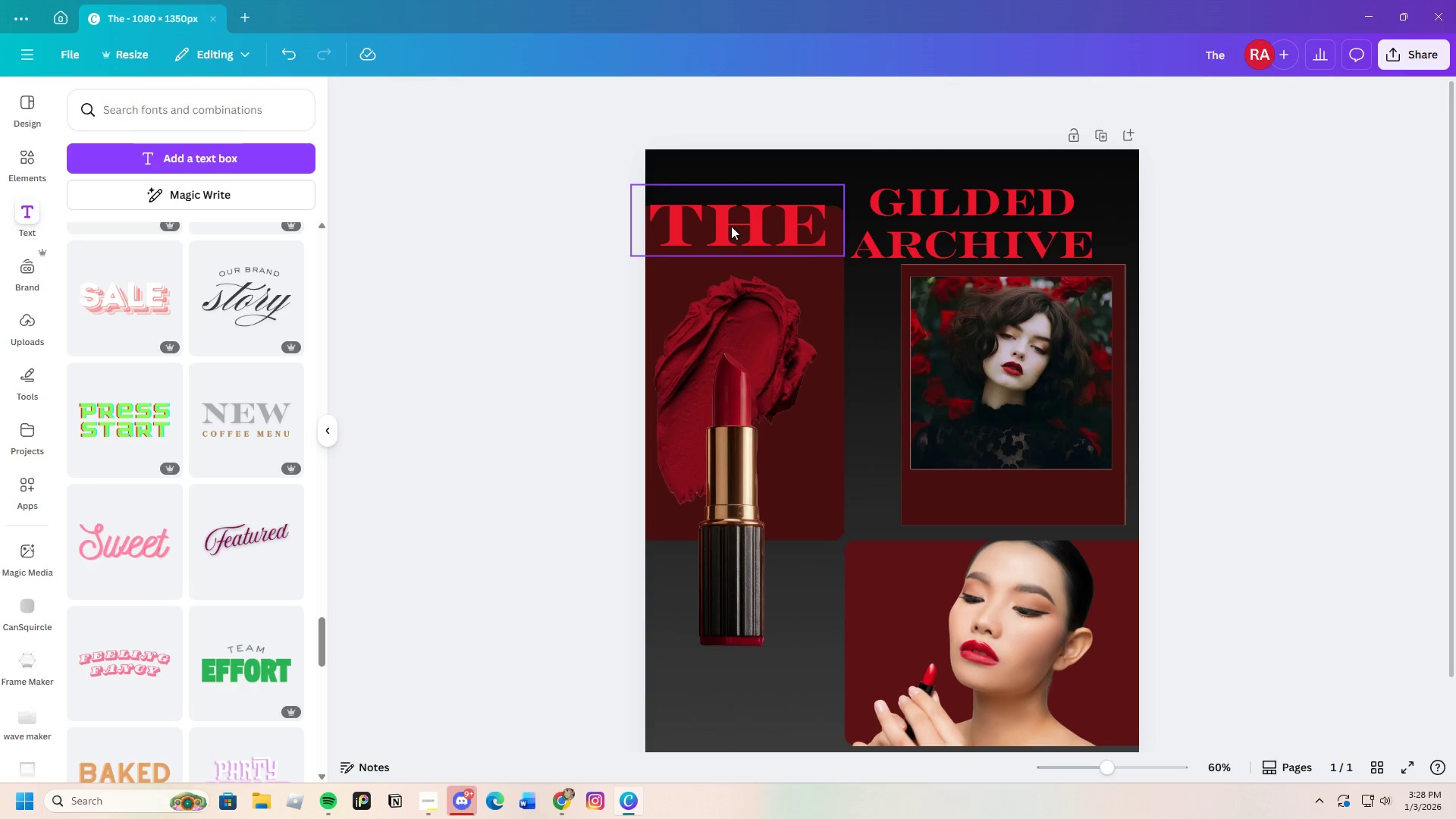 
left_click_drag(start_coordinate=[730, 224], to_coordinate=[730, 205])
 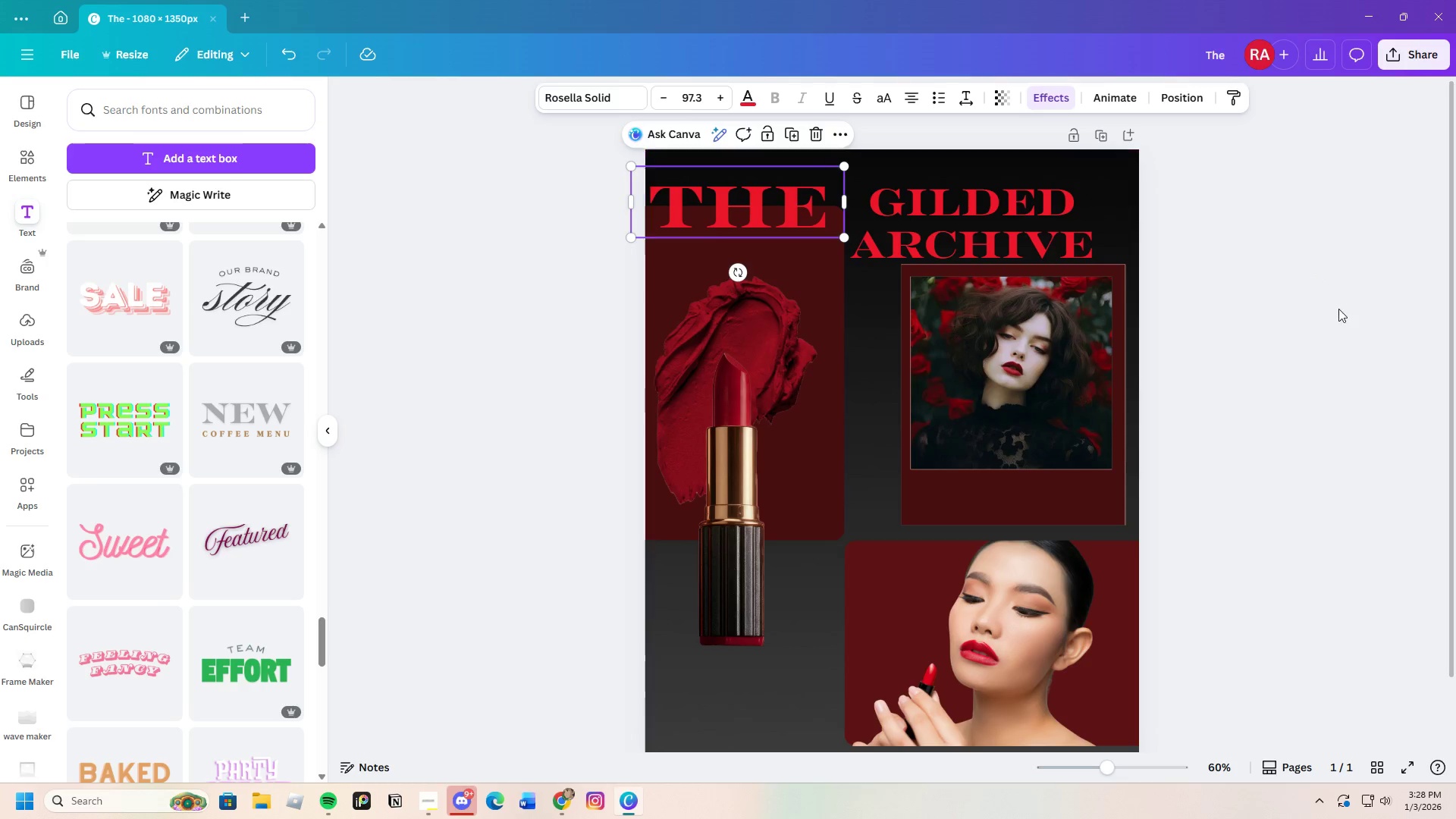 
left_click([1341, 309])
 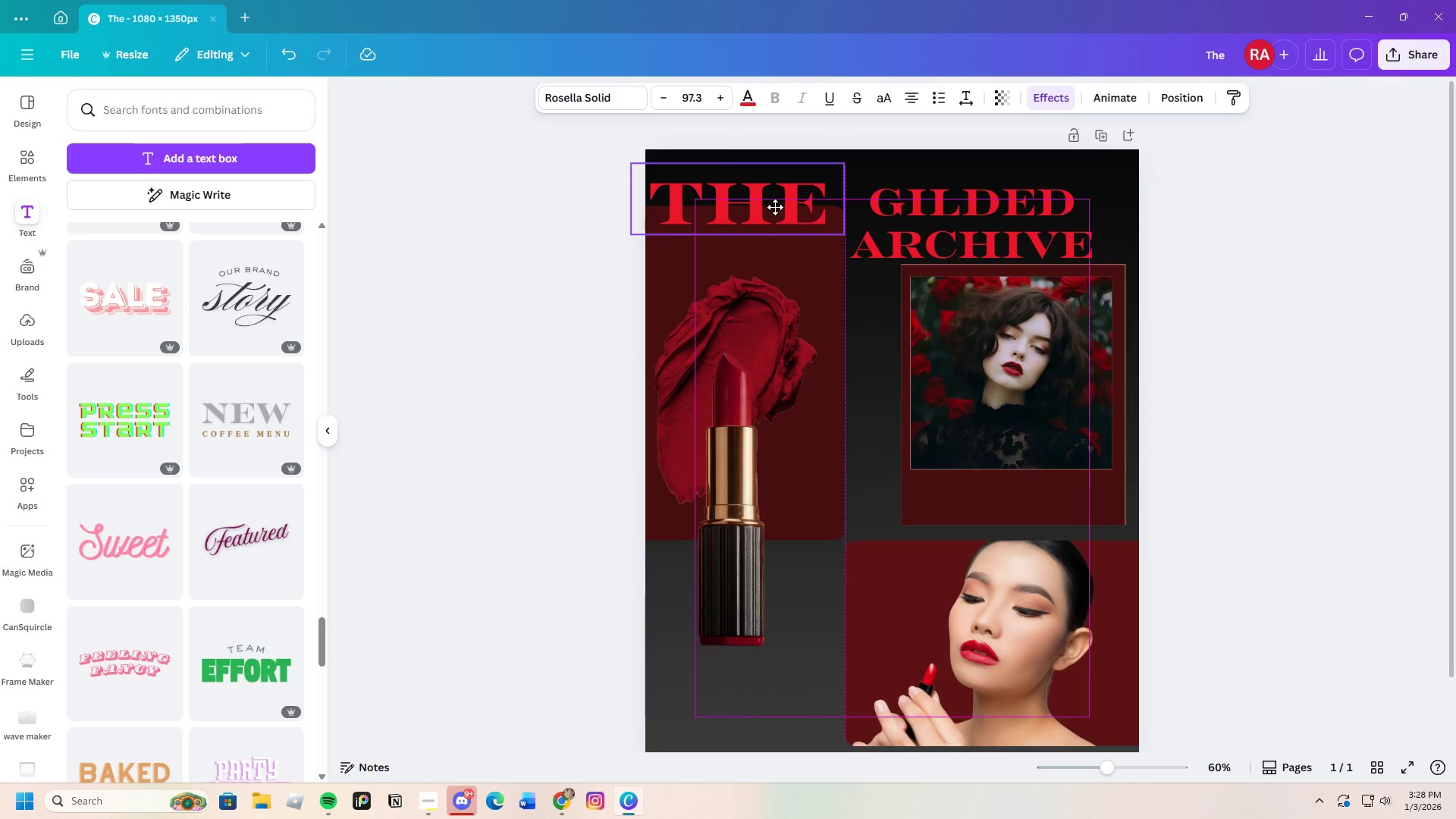 
left_click([775, 209])
 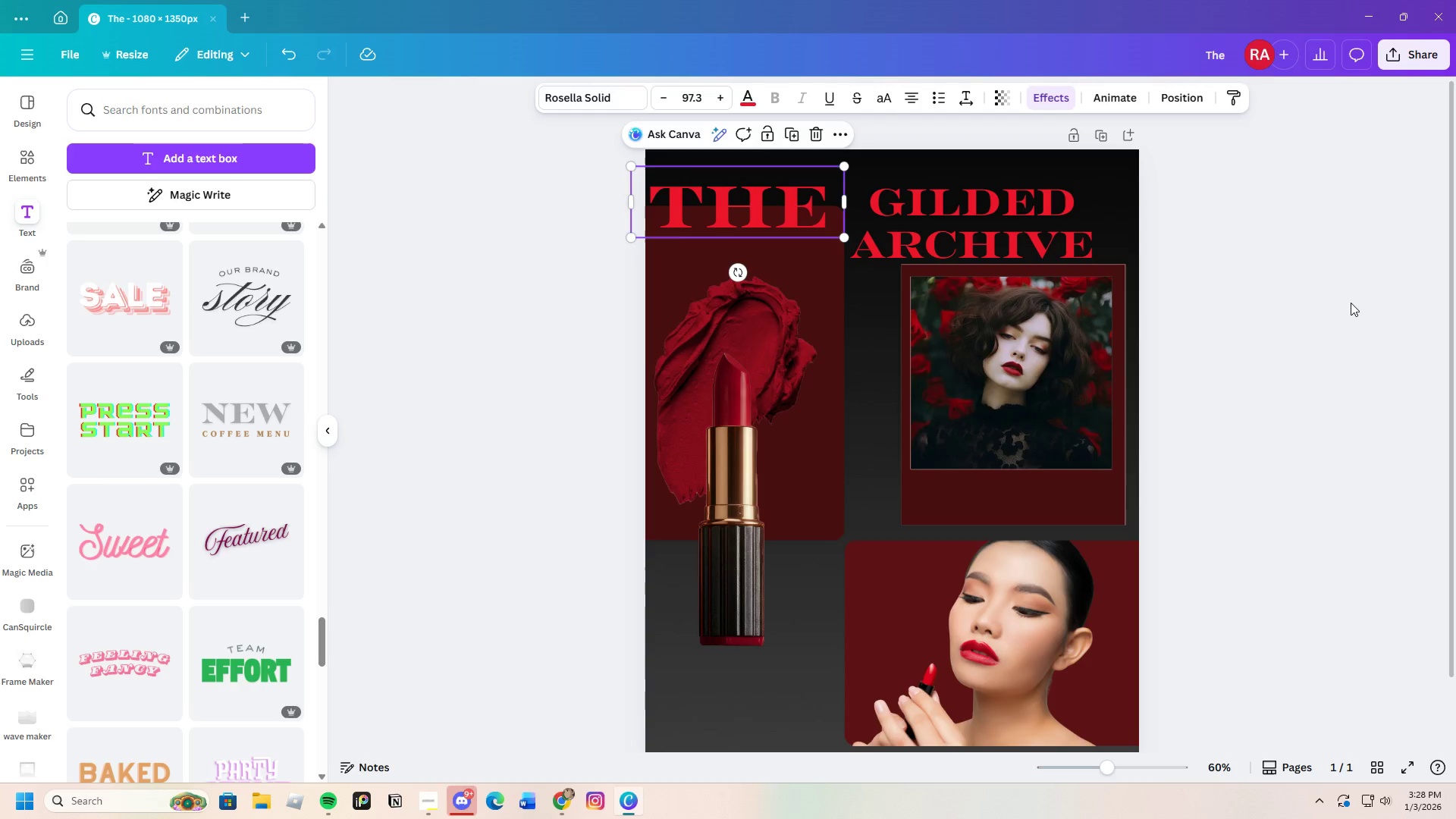 
left_click([1351, 303])
 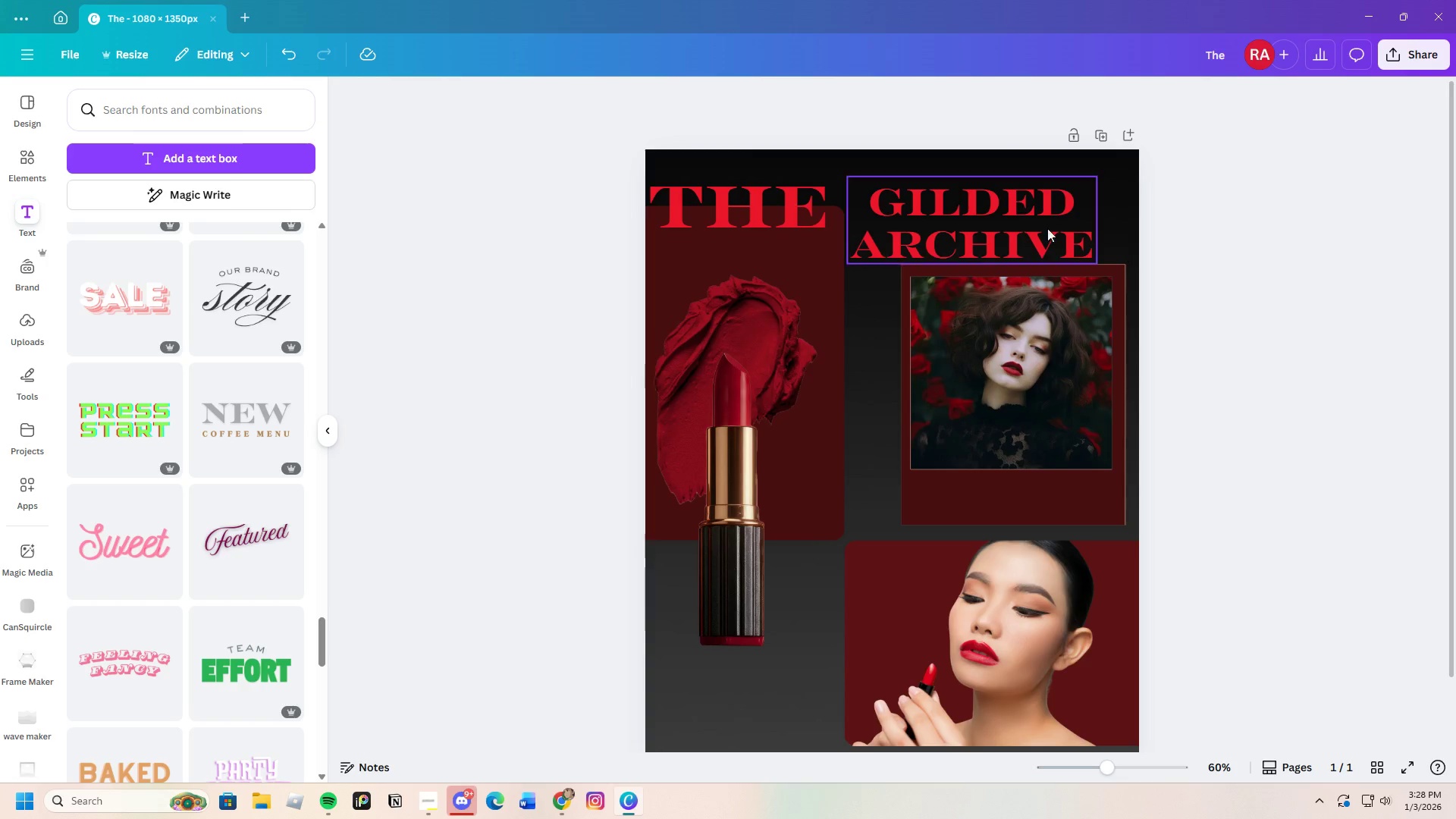 
left_click([1031, 228])
 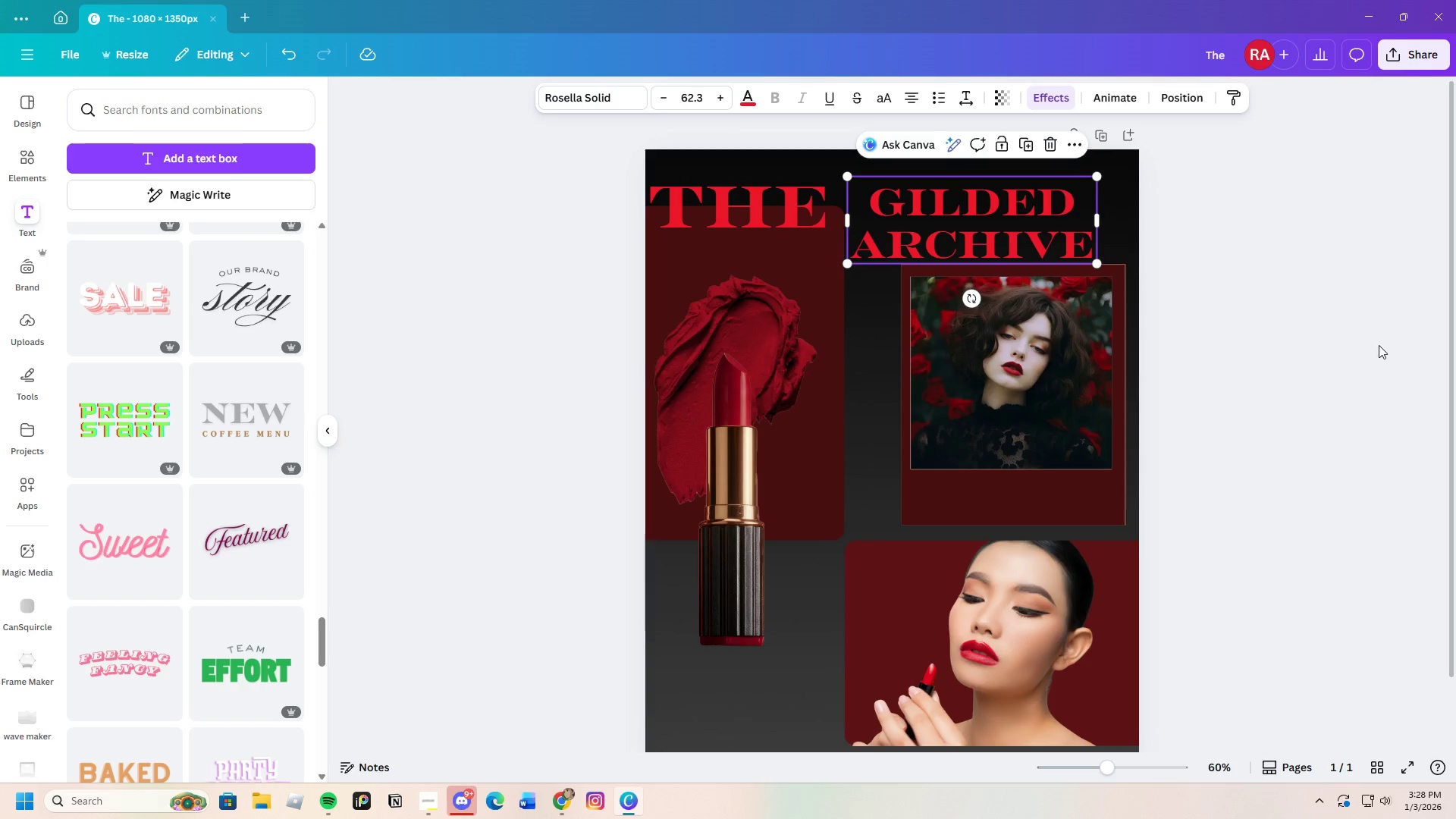 
left_click([1380, 345])
 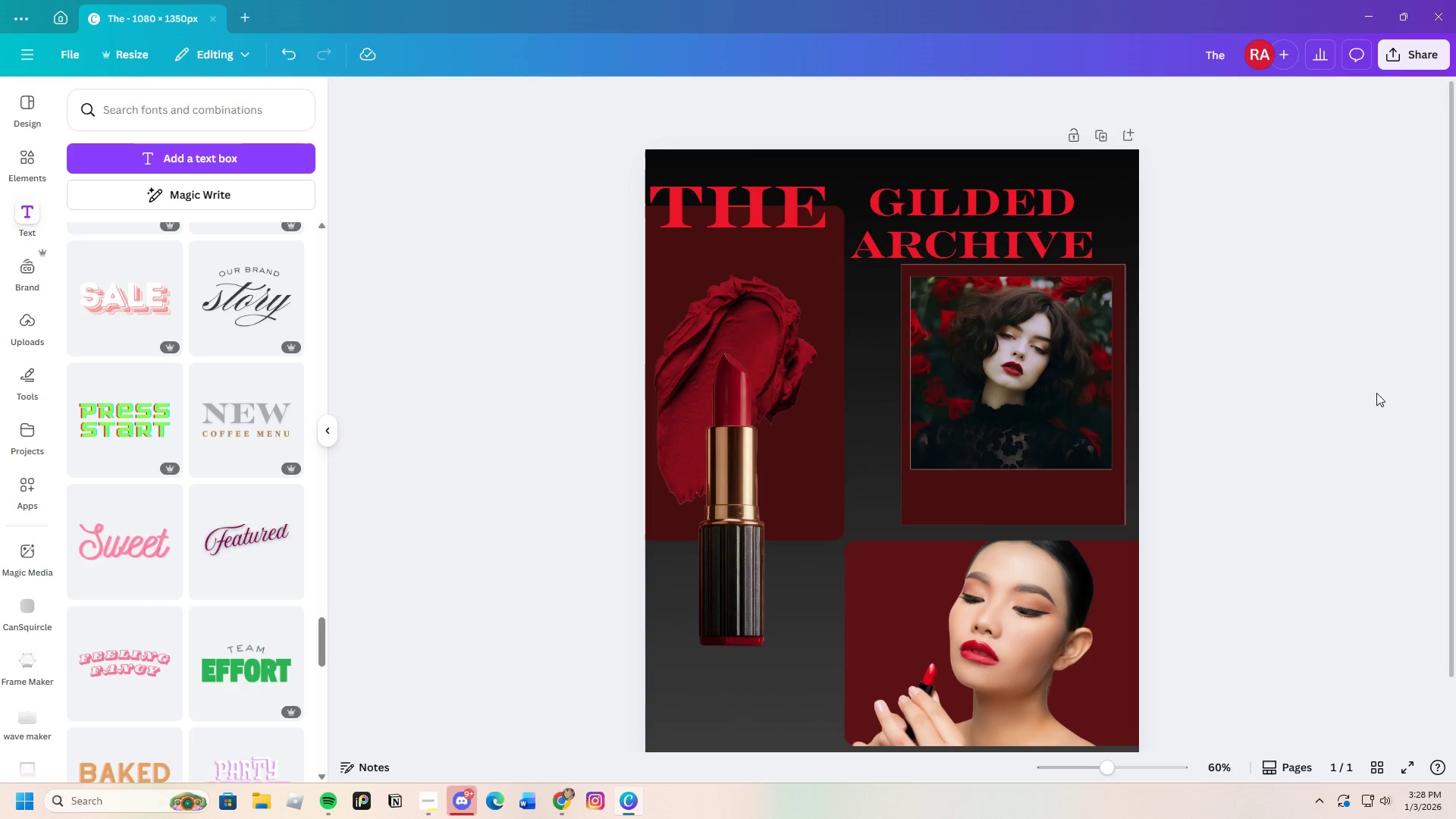 
scroll: coordinate [1376, 394], scroll_direction: down, amount: 3.0
 